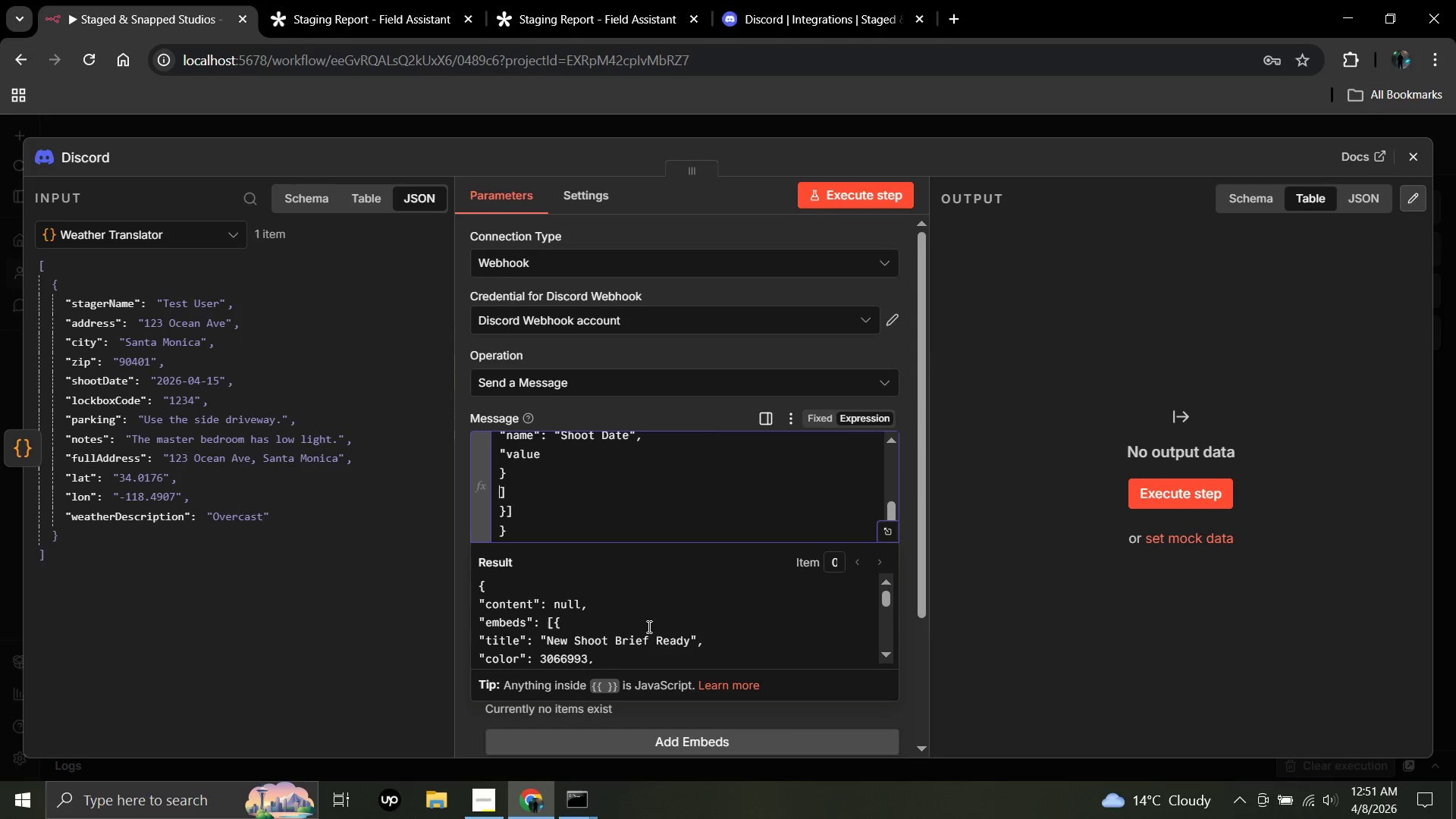 
key(ArrowUp)
 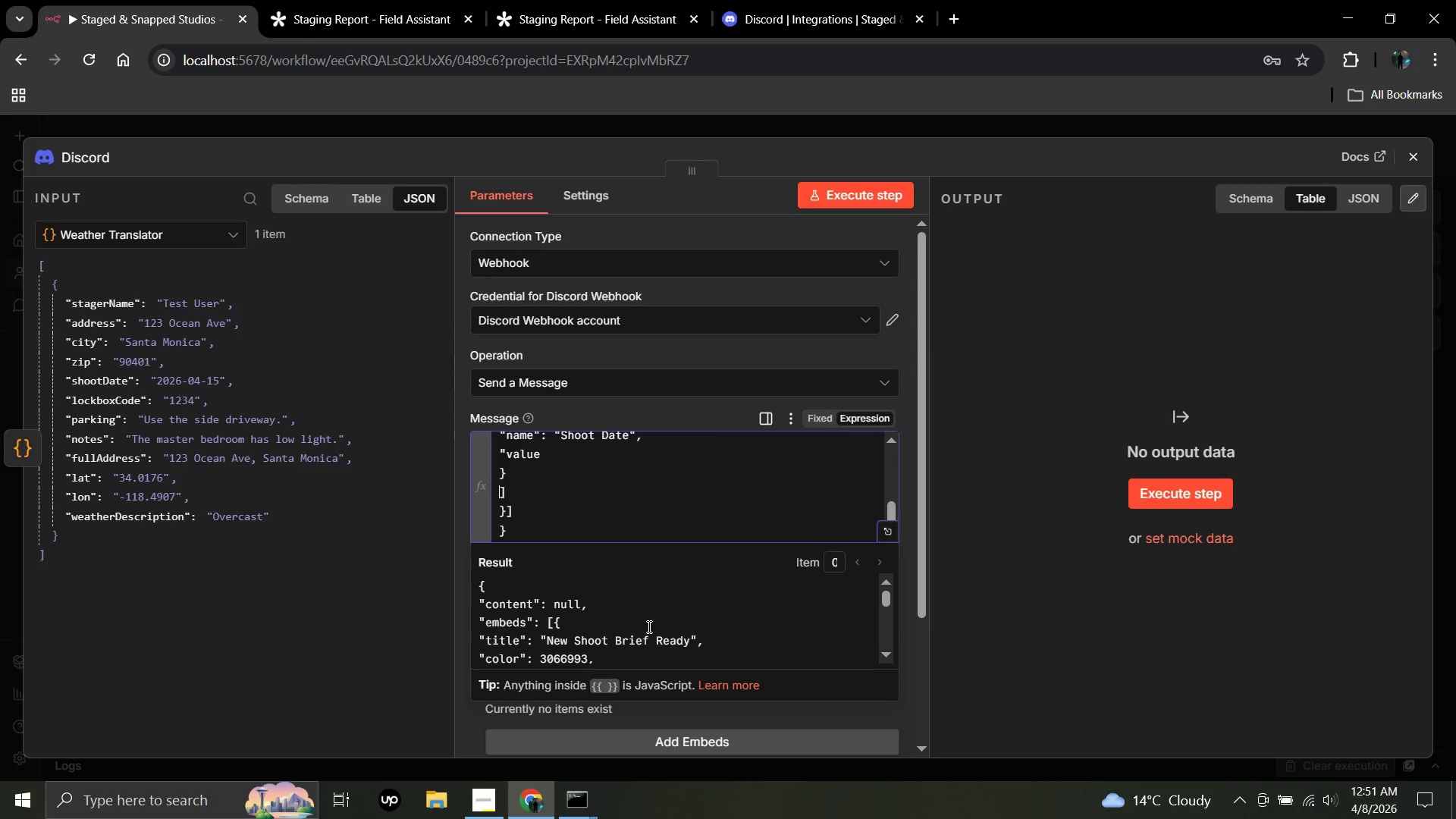 
key(ArrowUp)
 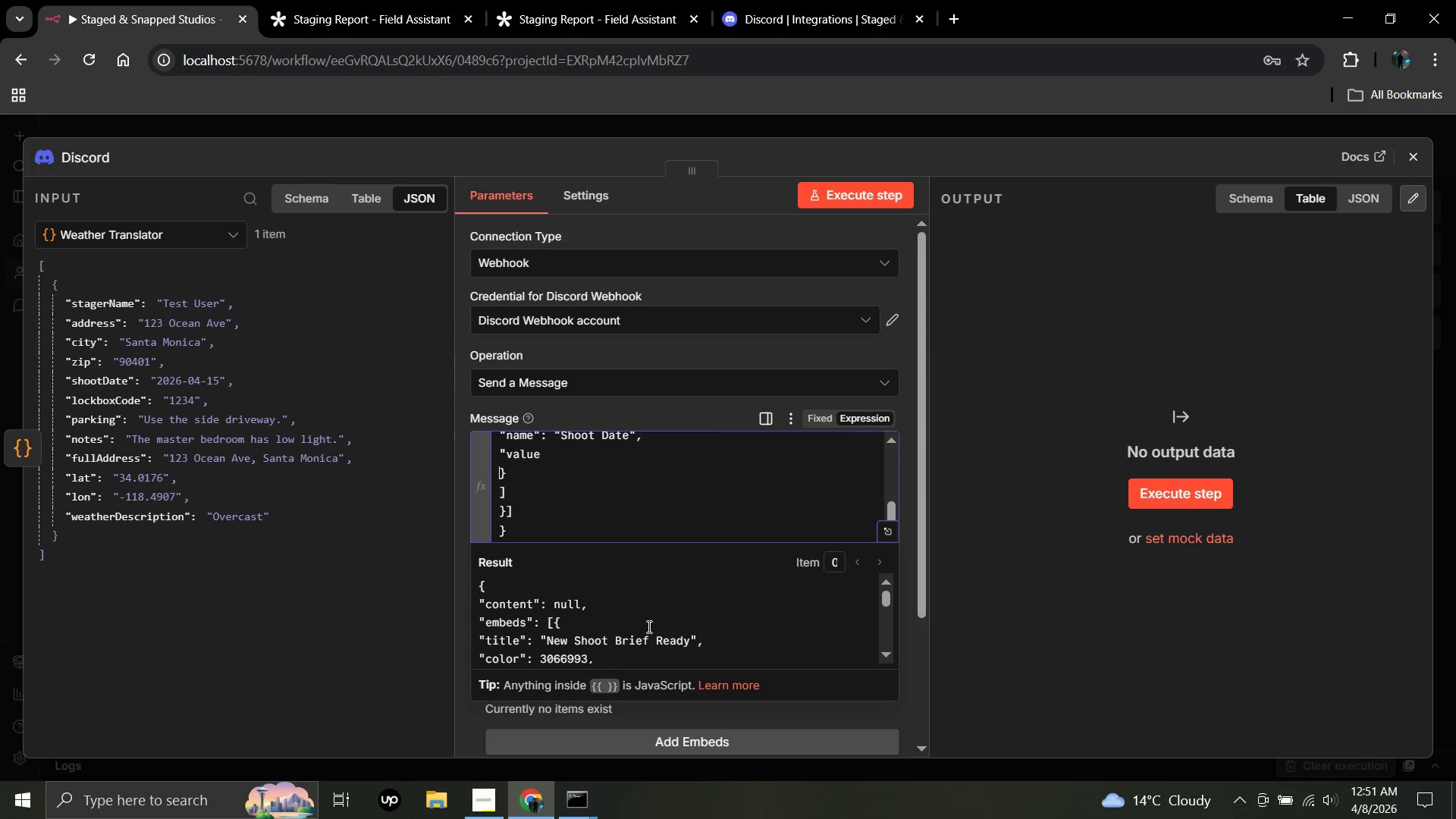 
key(ArrowUp)
 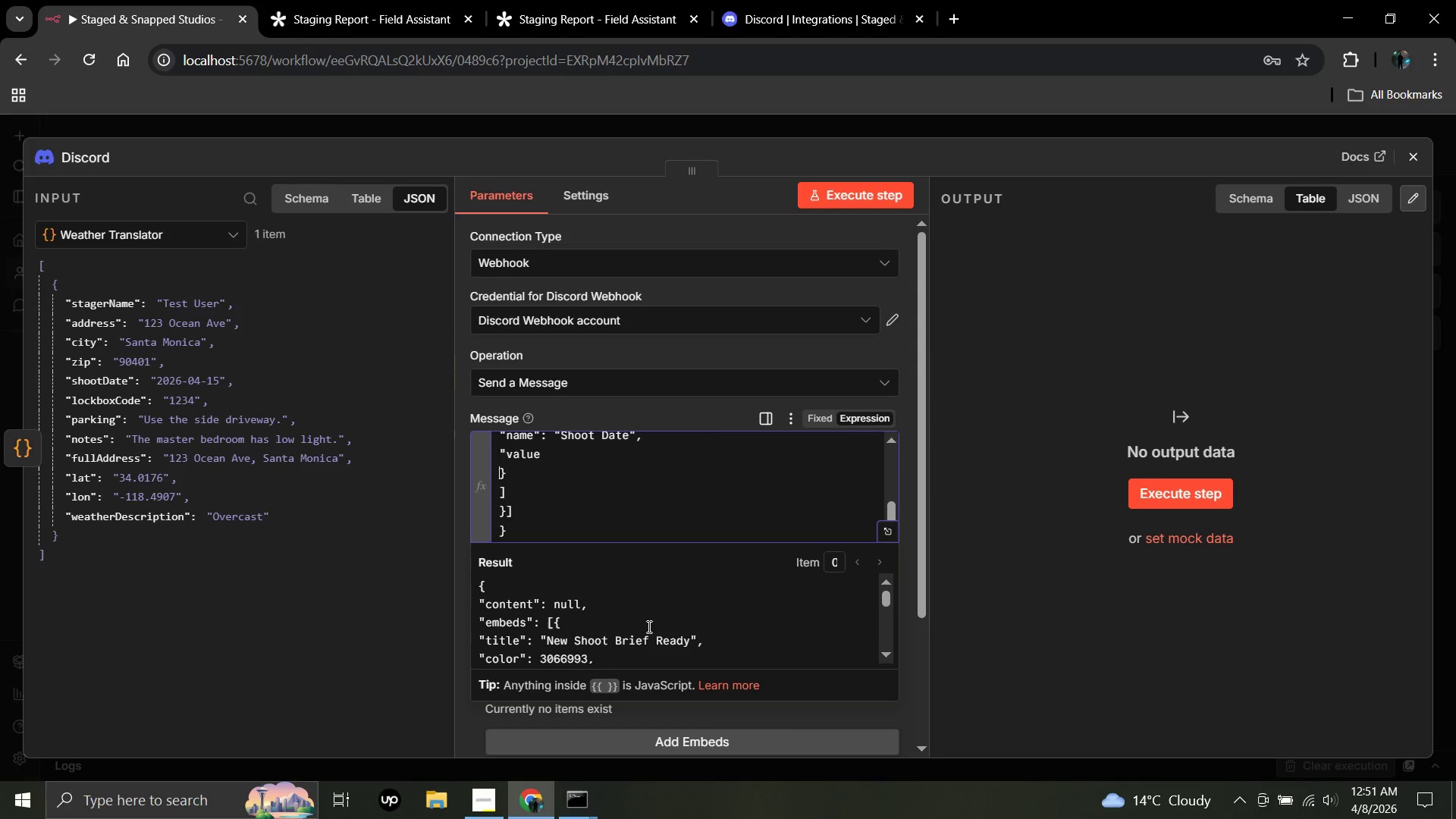 
key(ArrowUp)
 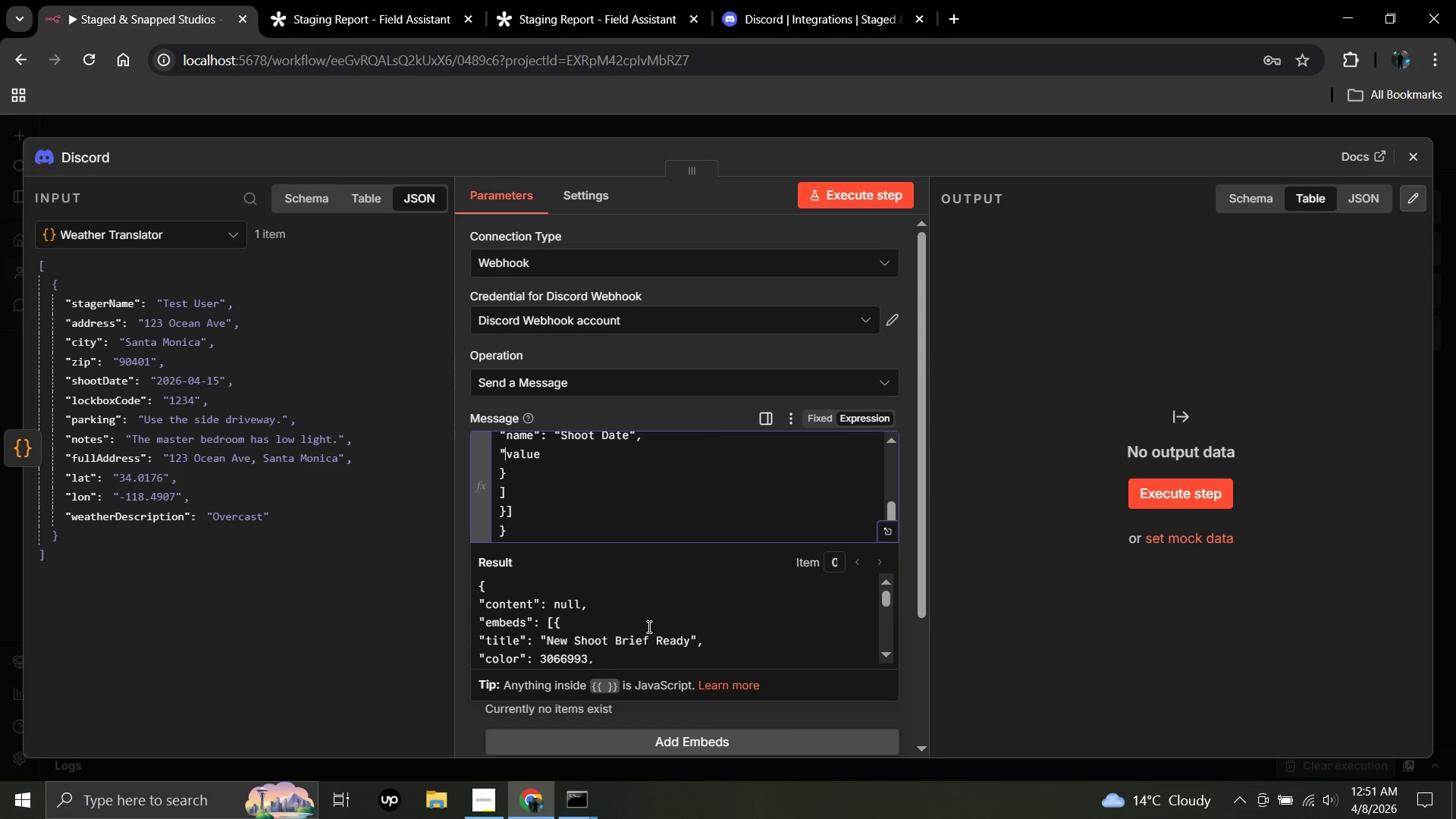 
key(ArrowRight)
 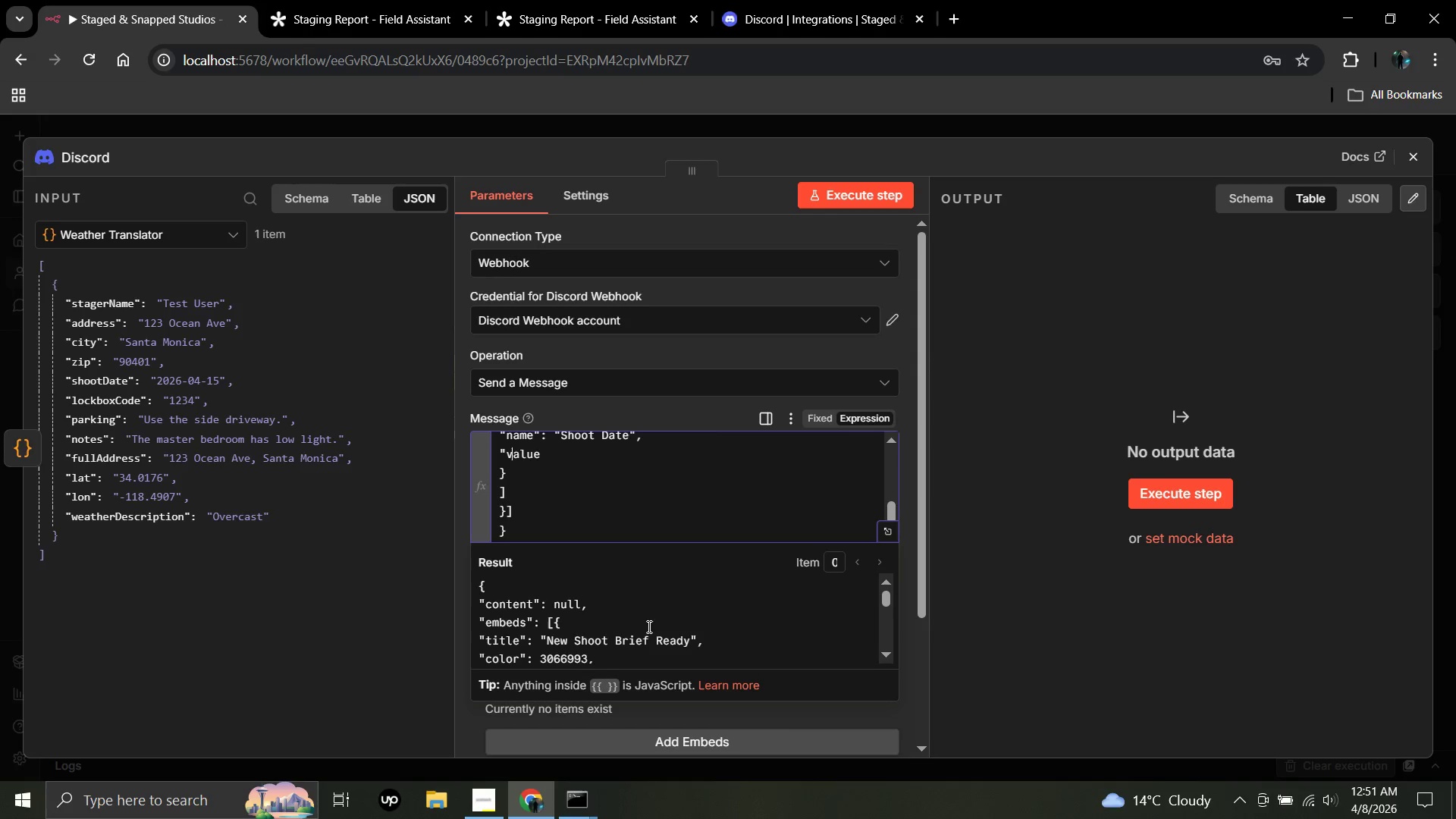 
key(ArrowRight)
 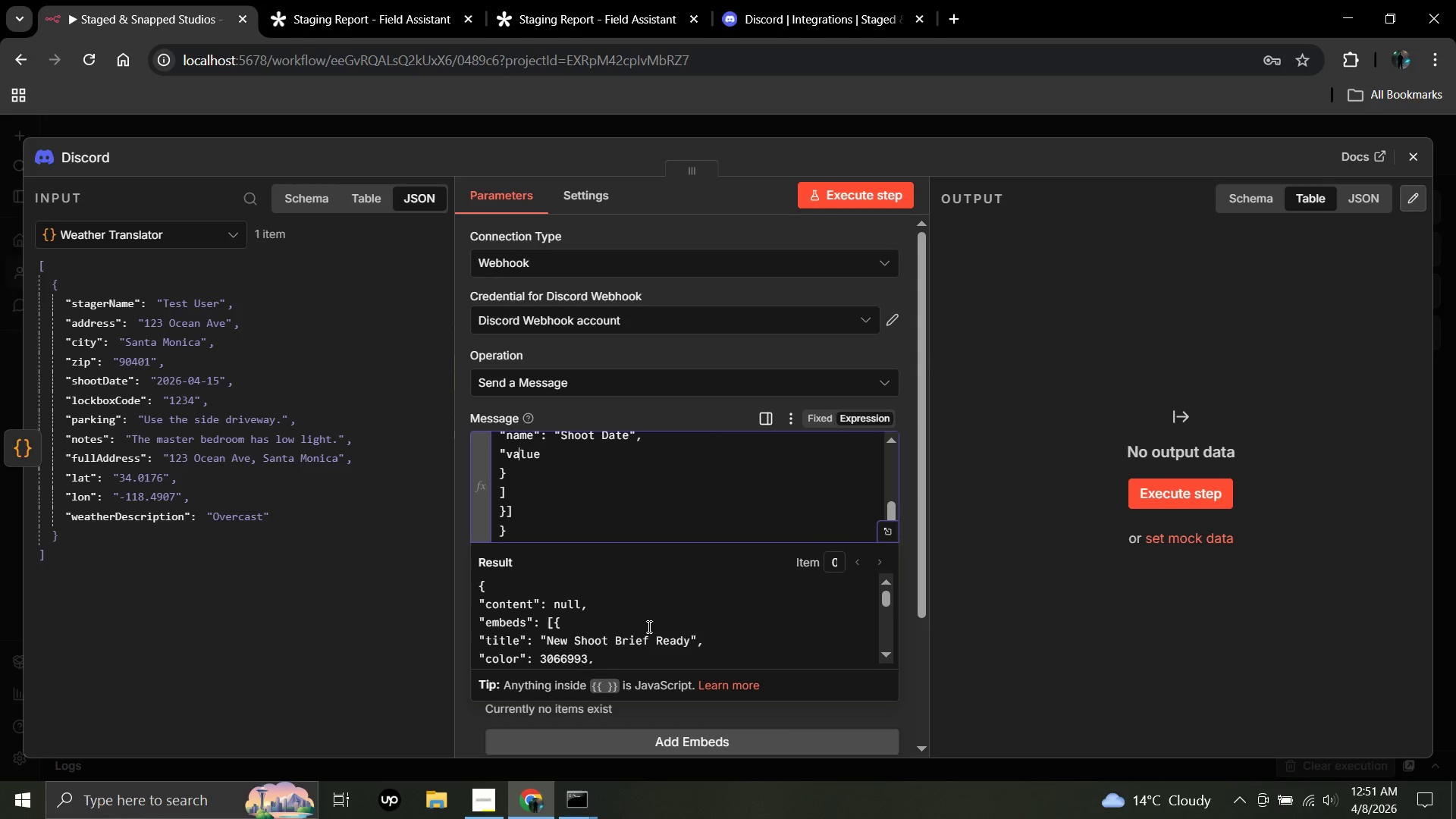 
key(ArrowRight)
 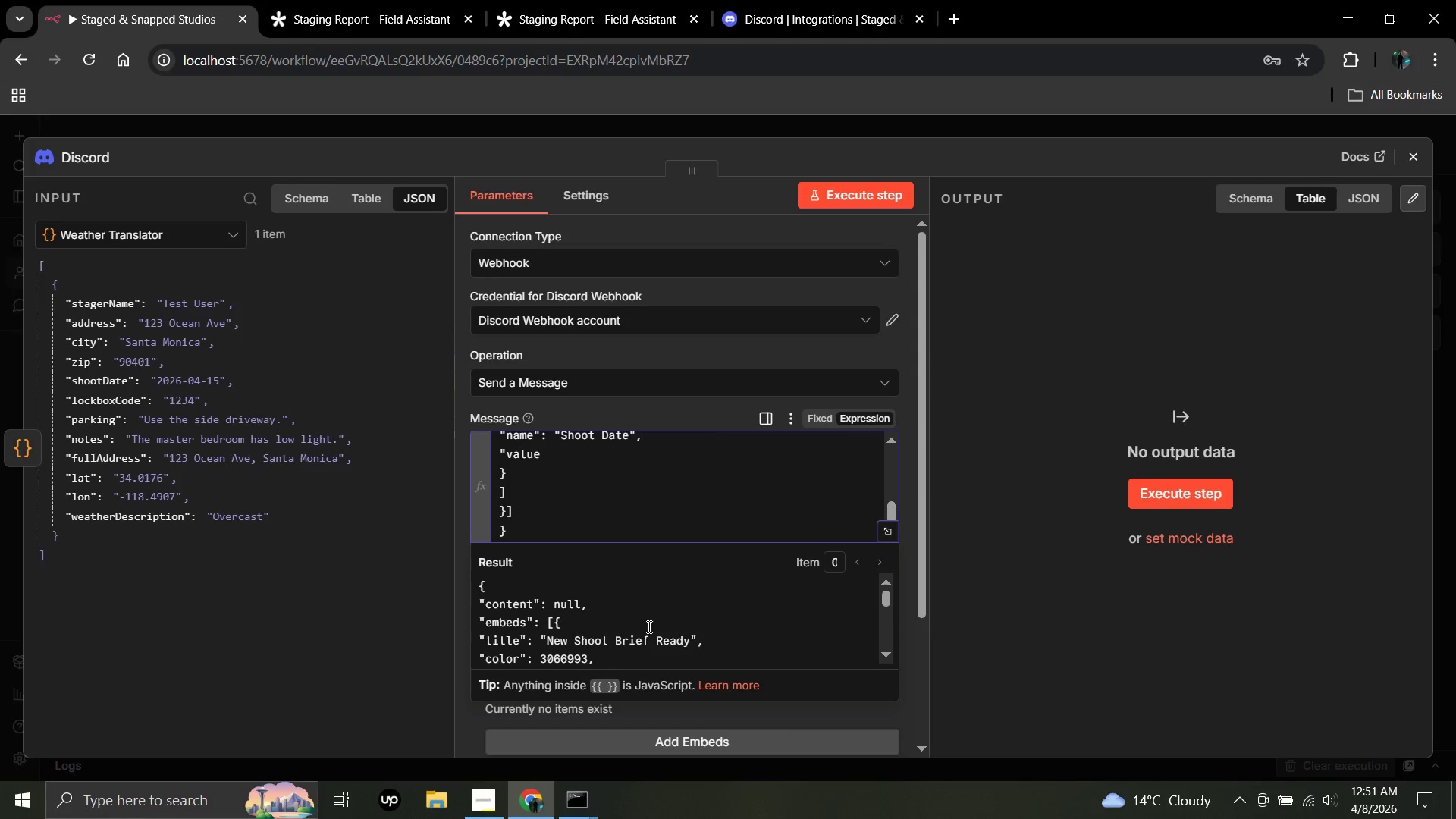 
key(ArrowRight)
 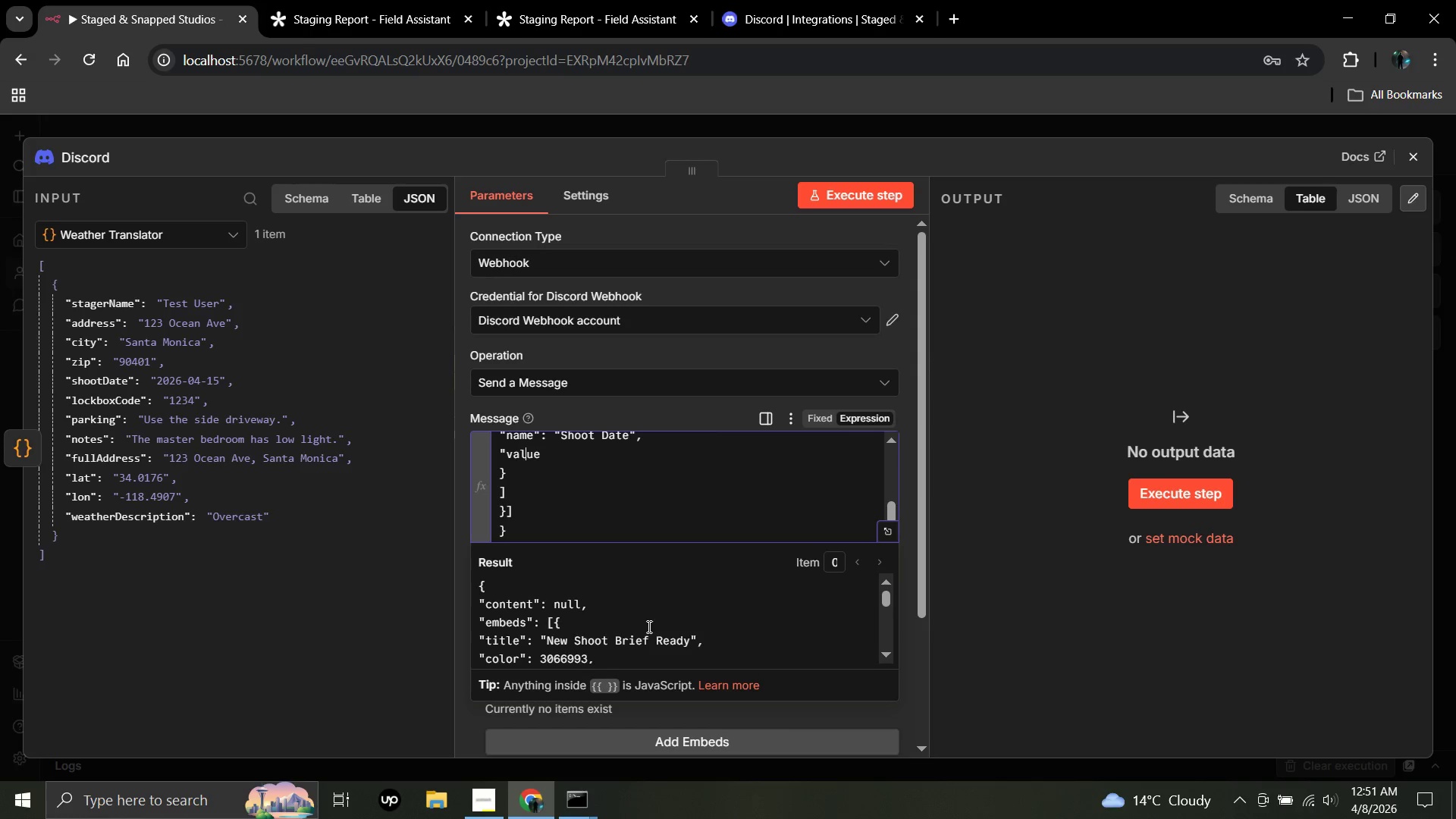 
key(ArrowRight)
 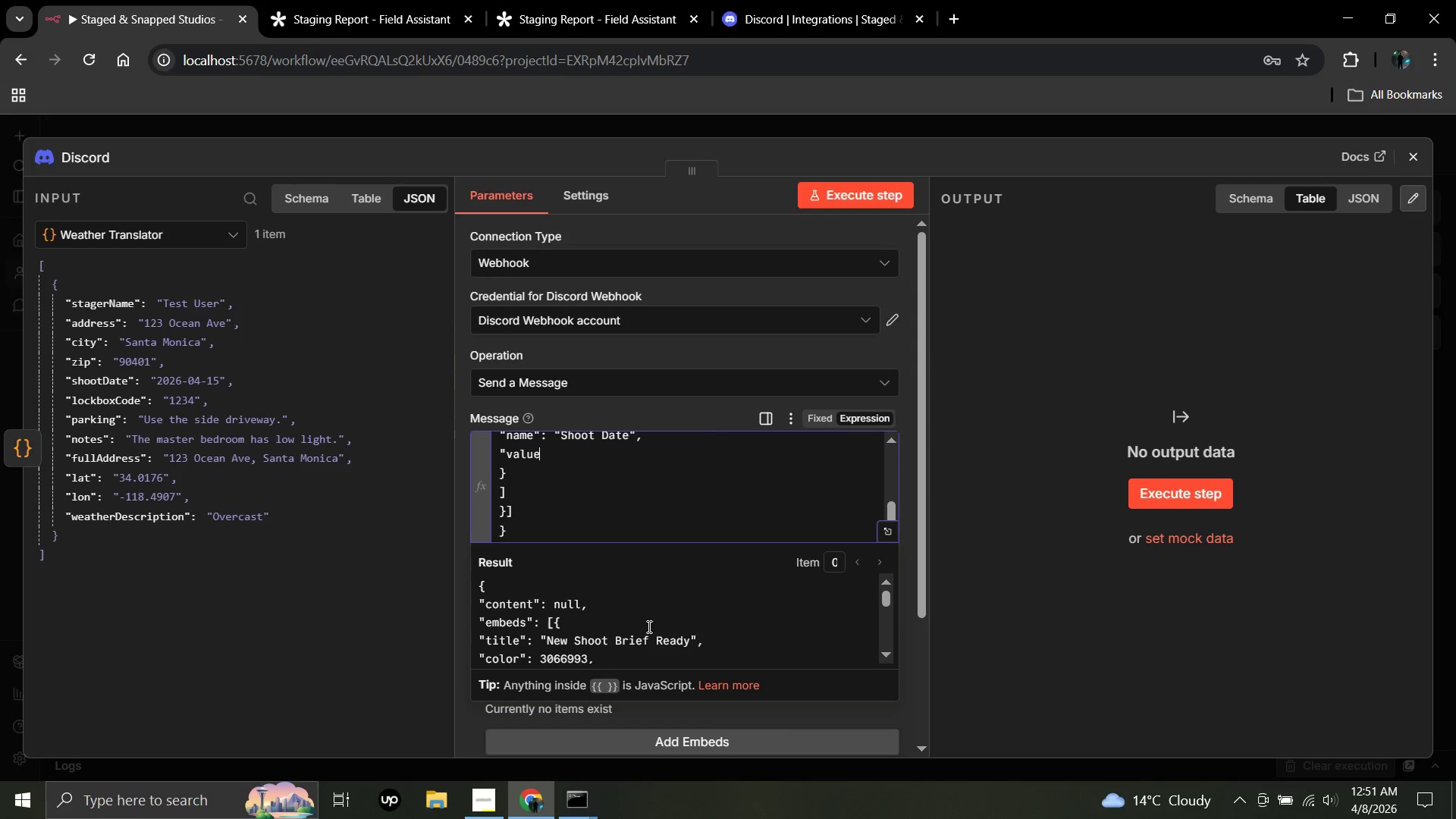 
key(ArrowRight)
 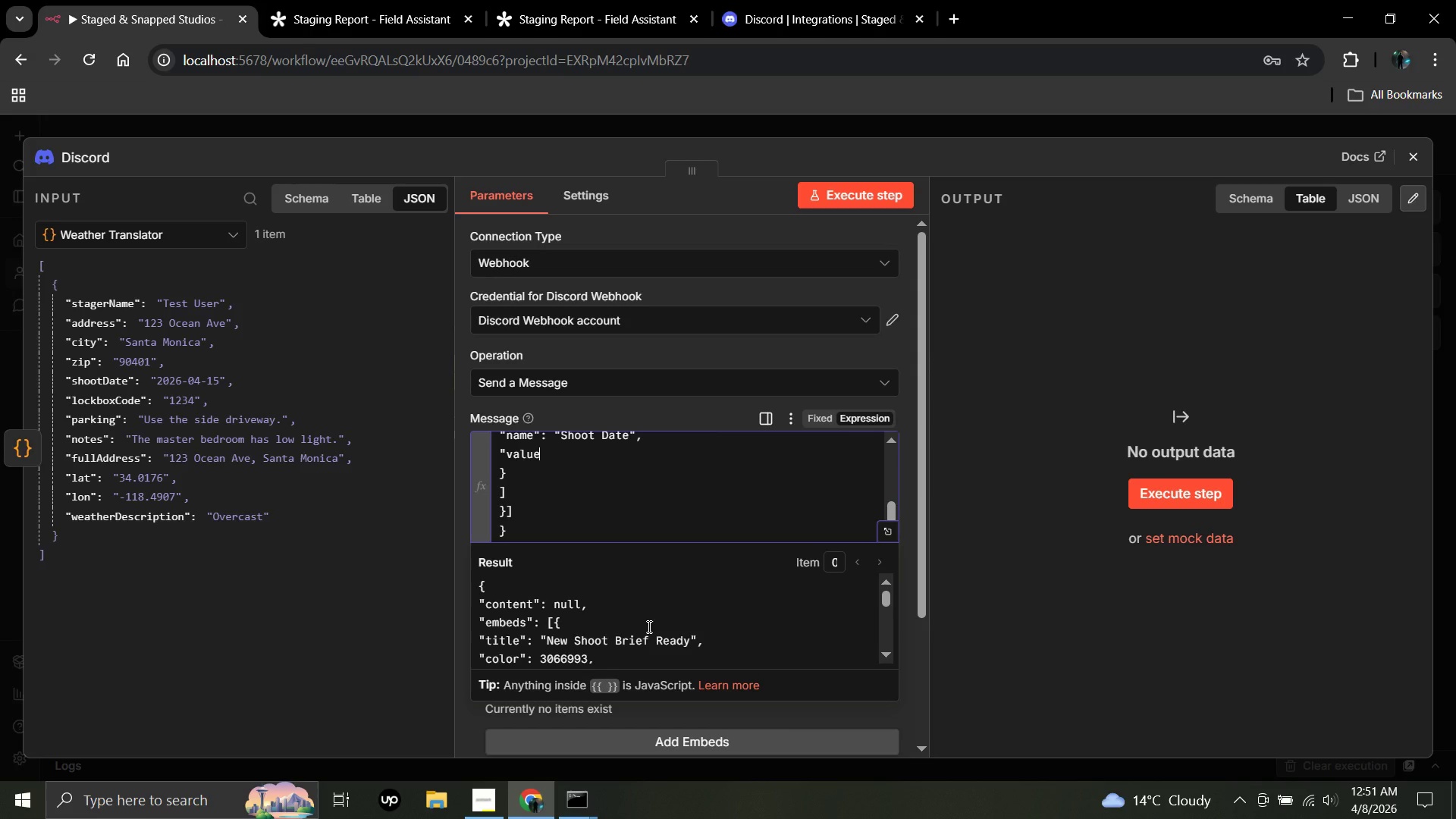 
key(Shift+Semicolon)
 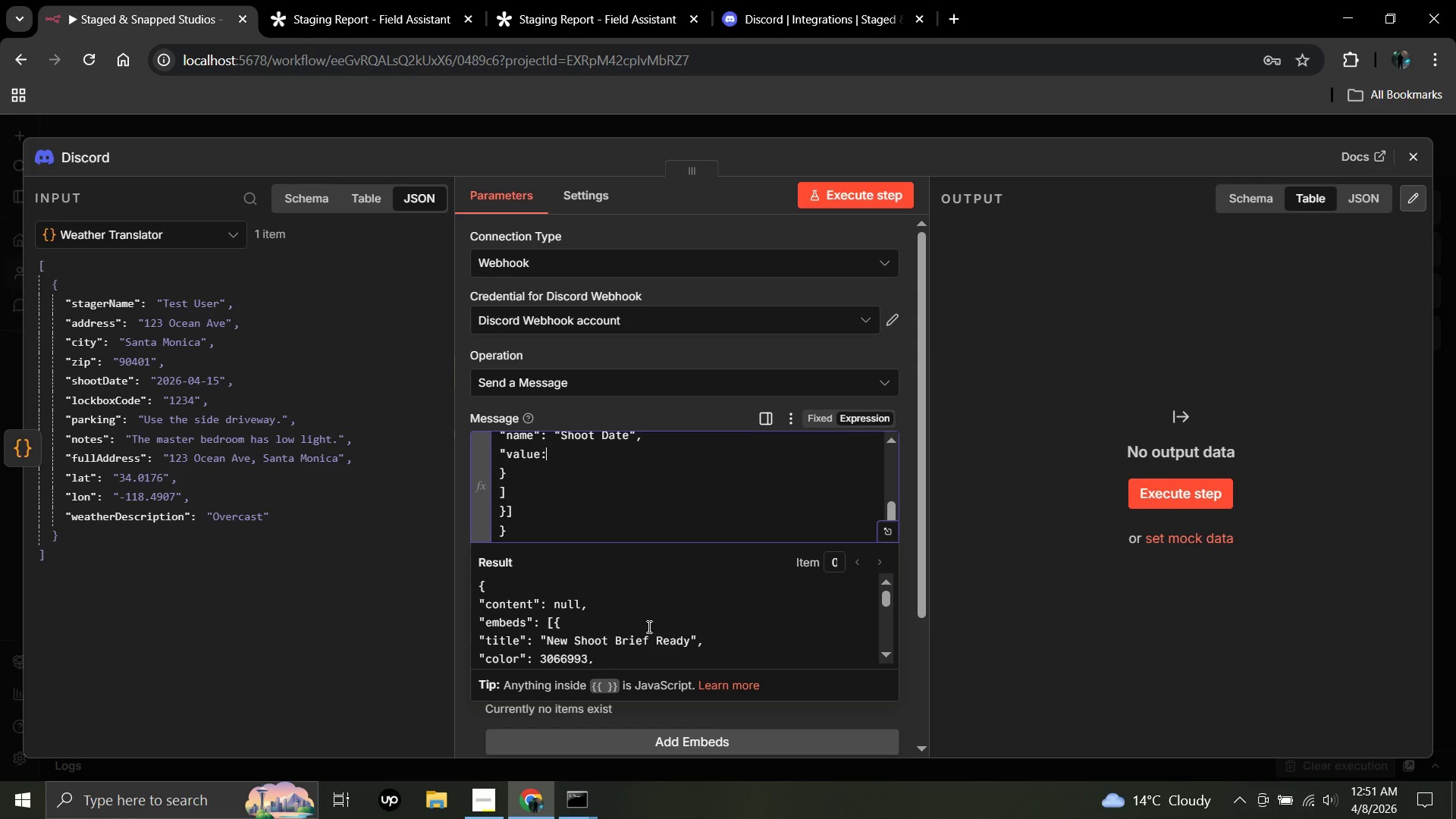 
wait(5.99)
 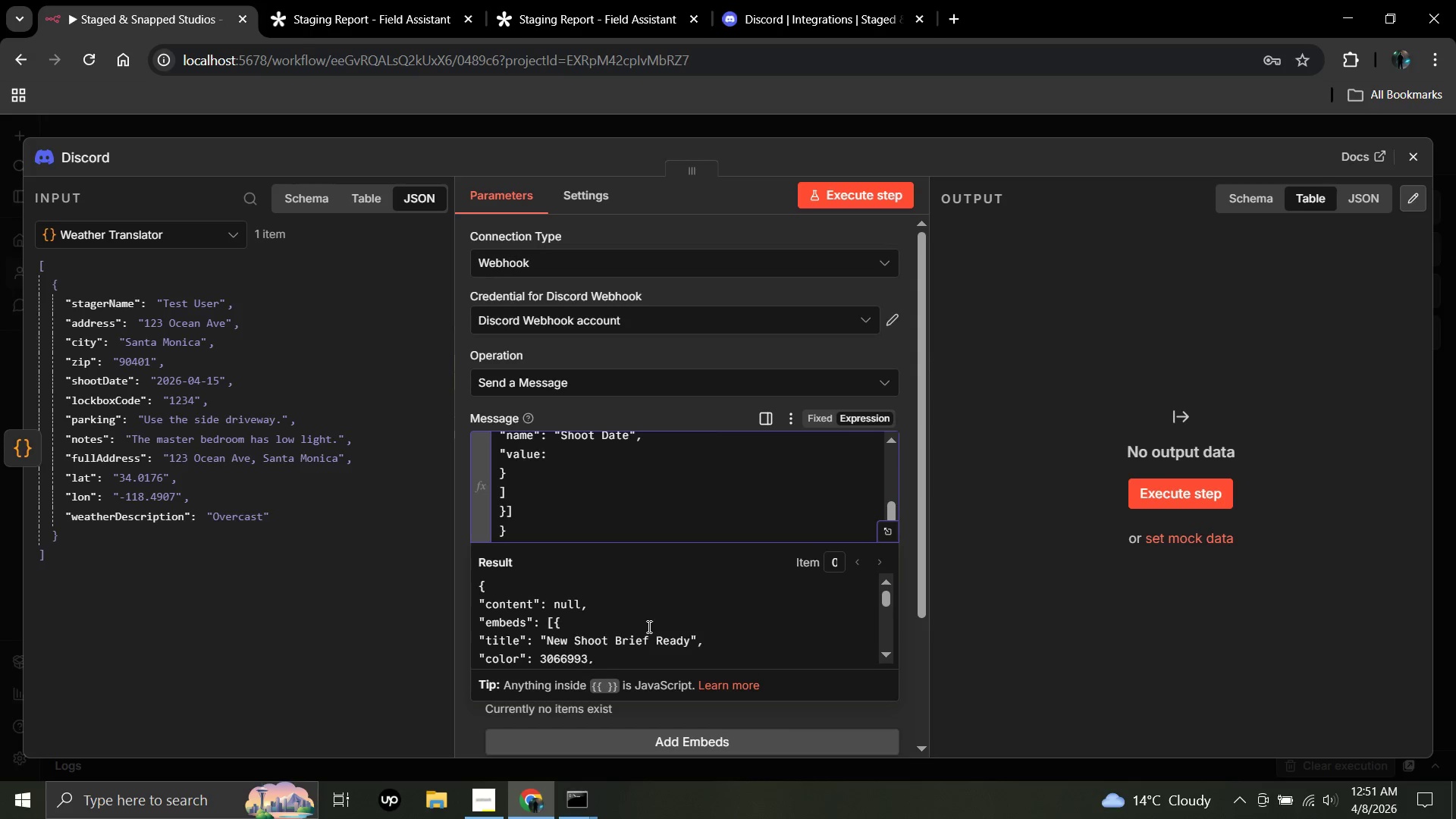 
key(Space)
 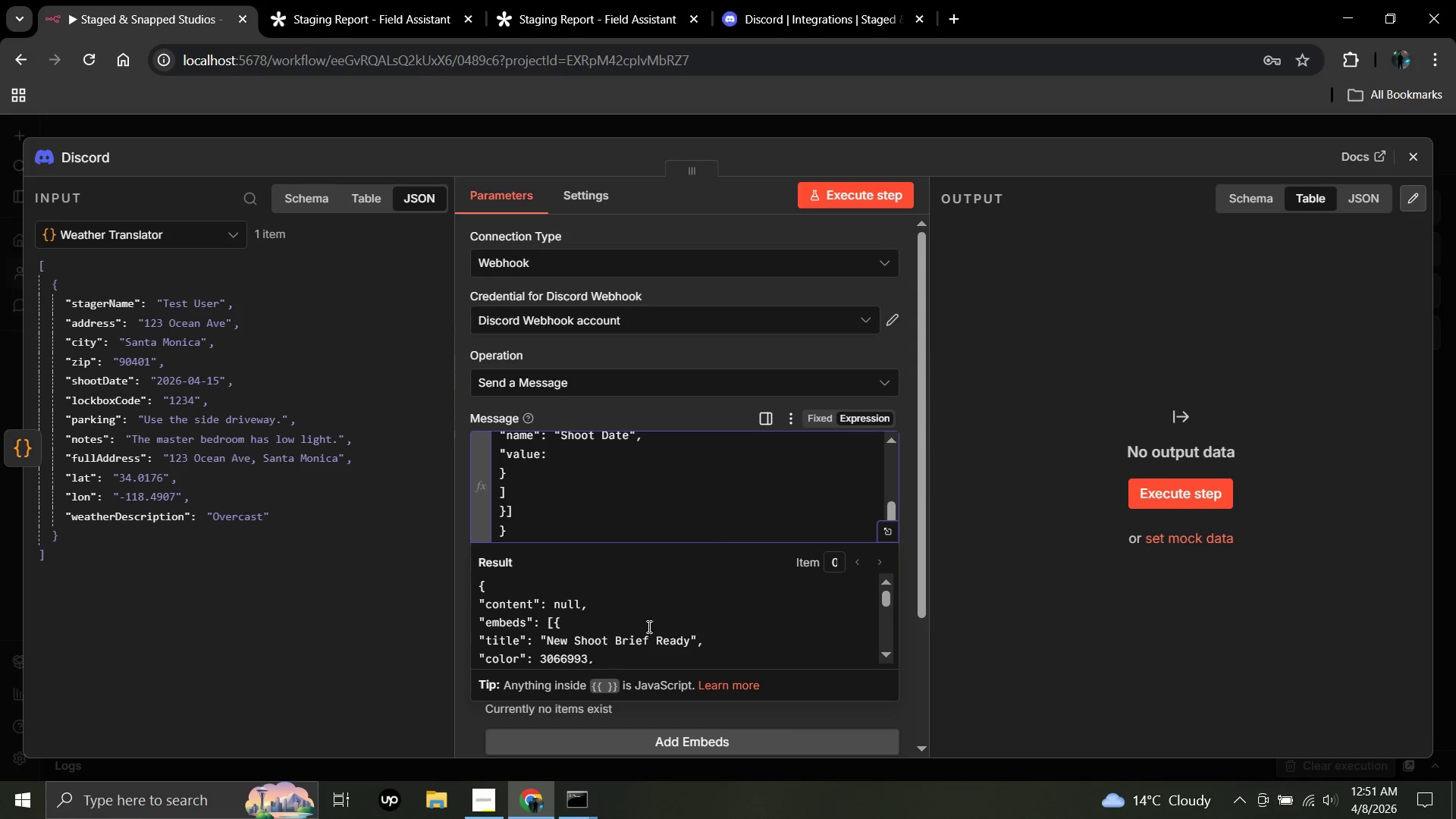 
hold_key(key=ShiftLeft, duration=1.51)
 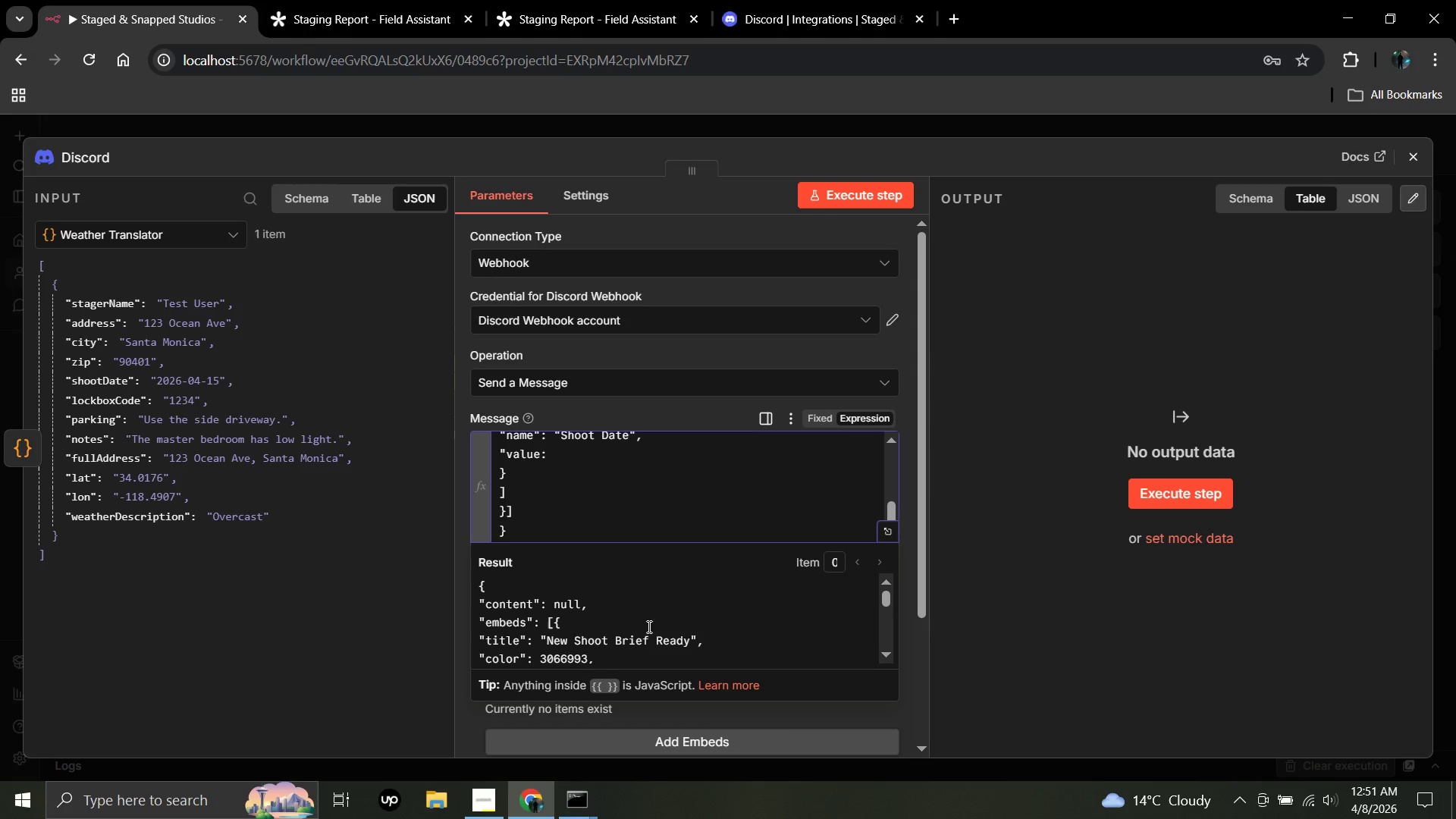 
key(Shift+Quote)
 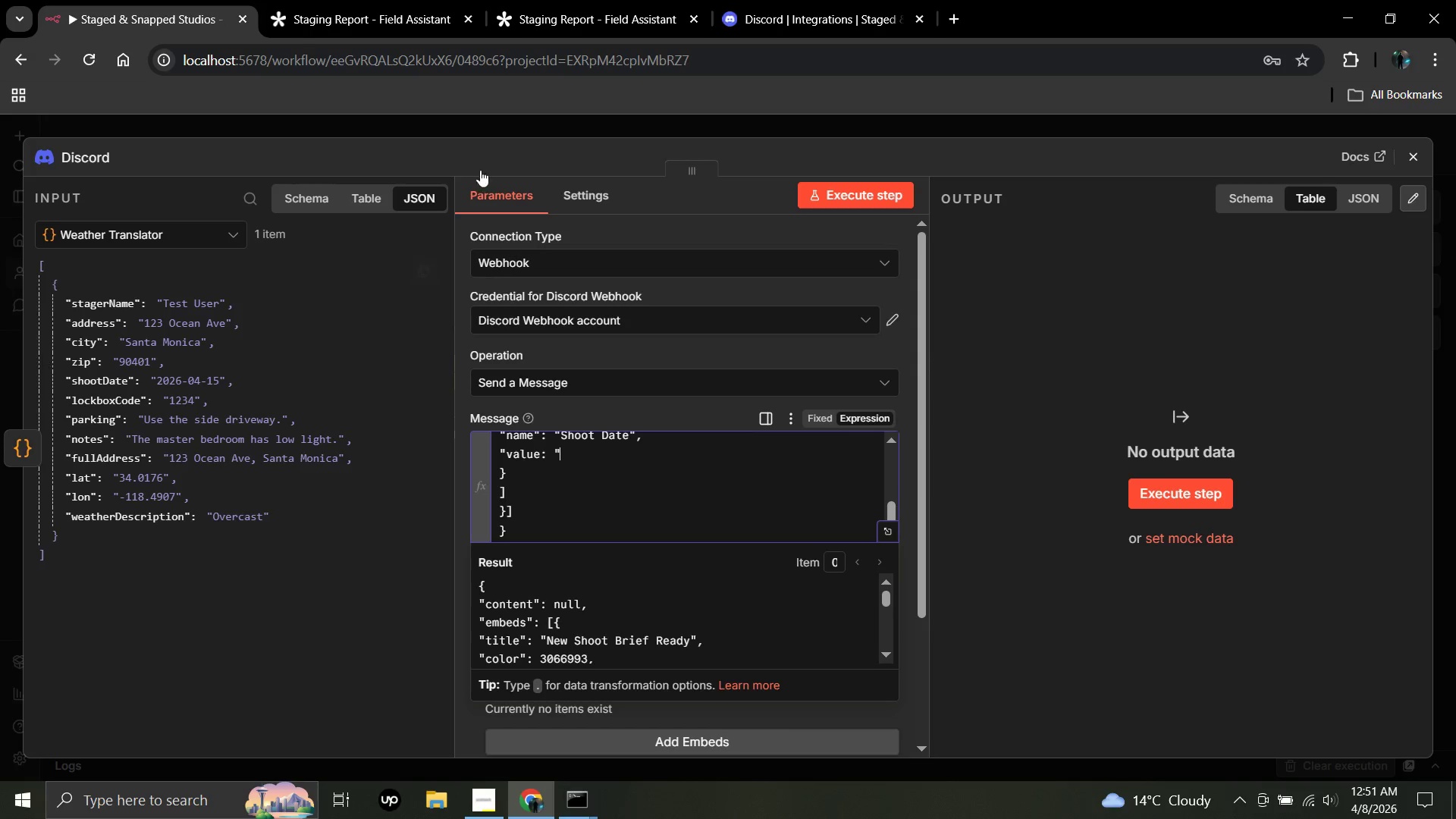 
scroll: coordinate [676, 492], scroll_direction: up, amount: 2.0
 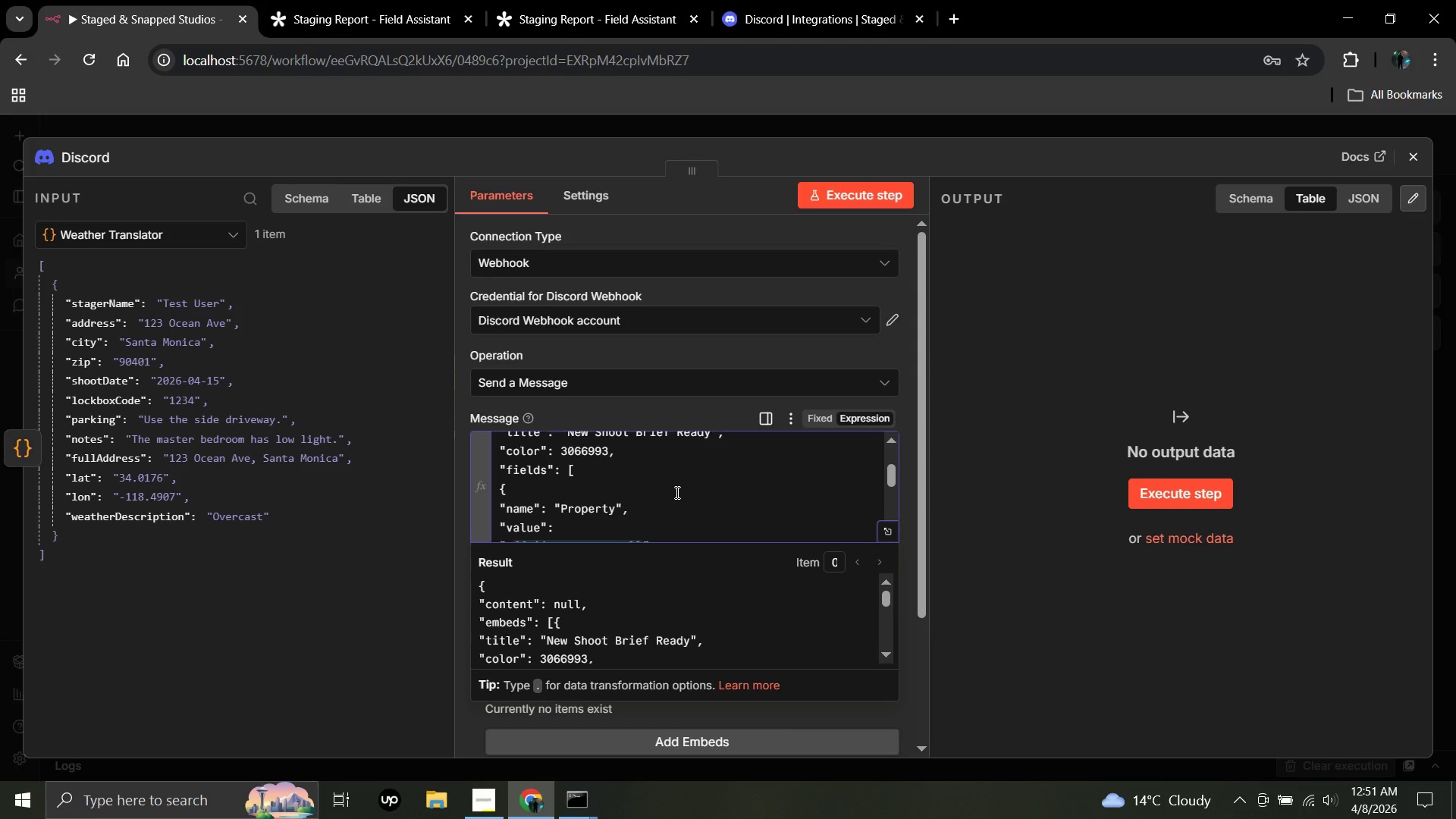 
scroll: coordinate [676, 492], scroll_direction: down, amount: 1.0
 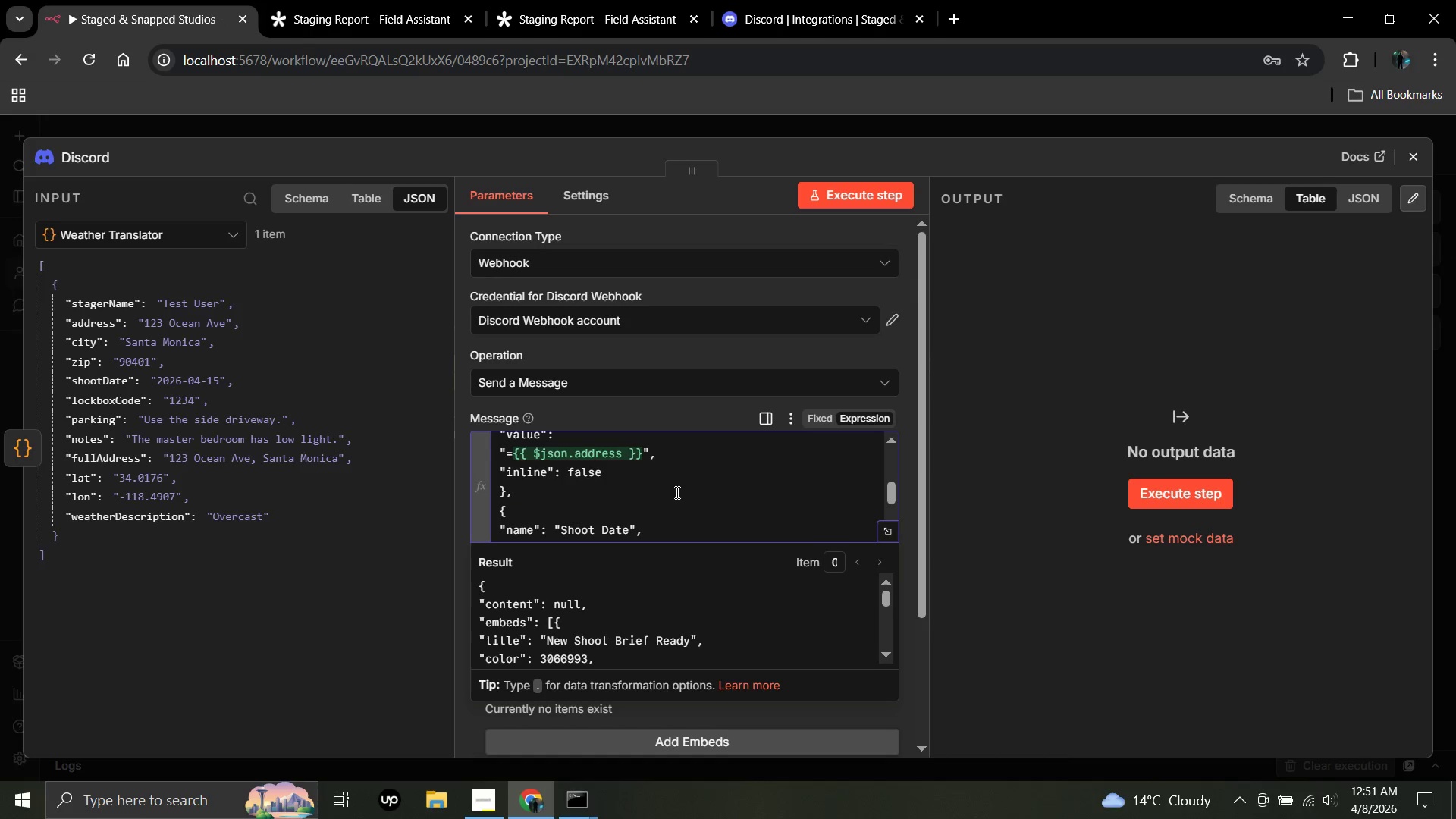 
scroll: coordinate [676, 492], scroll_direction: up, amount: 1.0
 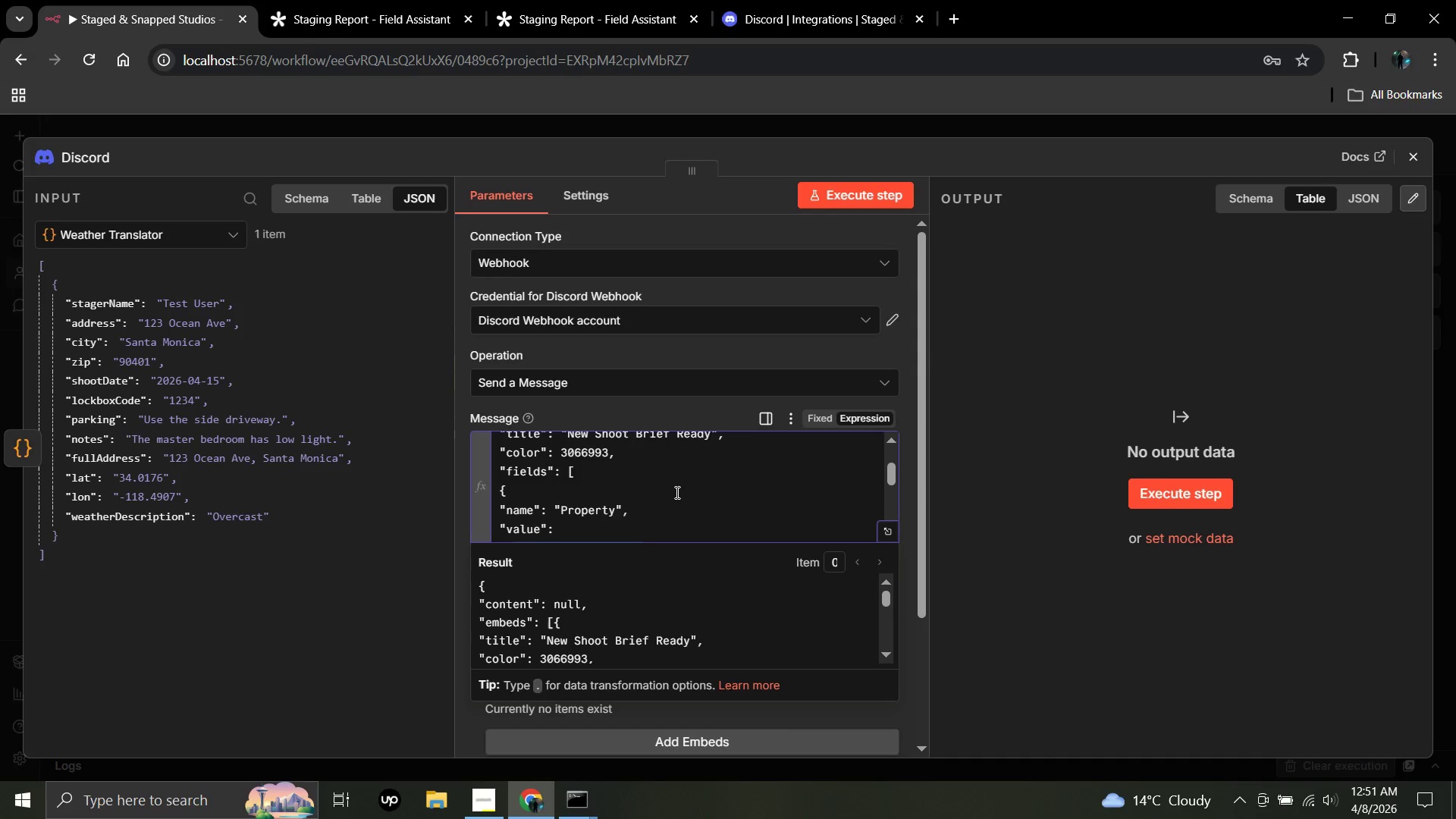 
scroll: coordinate [676, 492], scroll_direction: down, amount: 2.0
 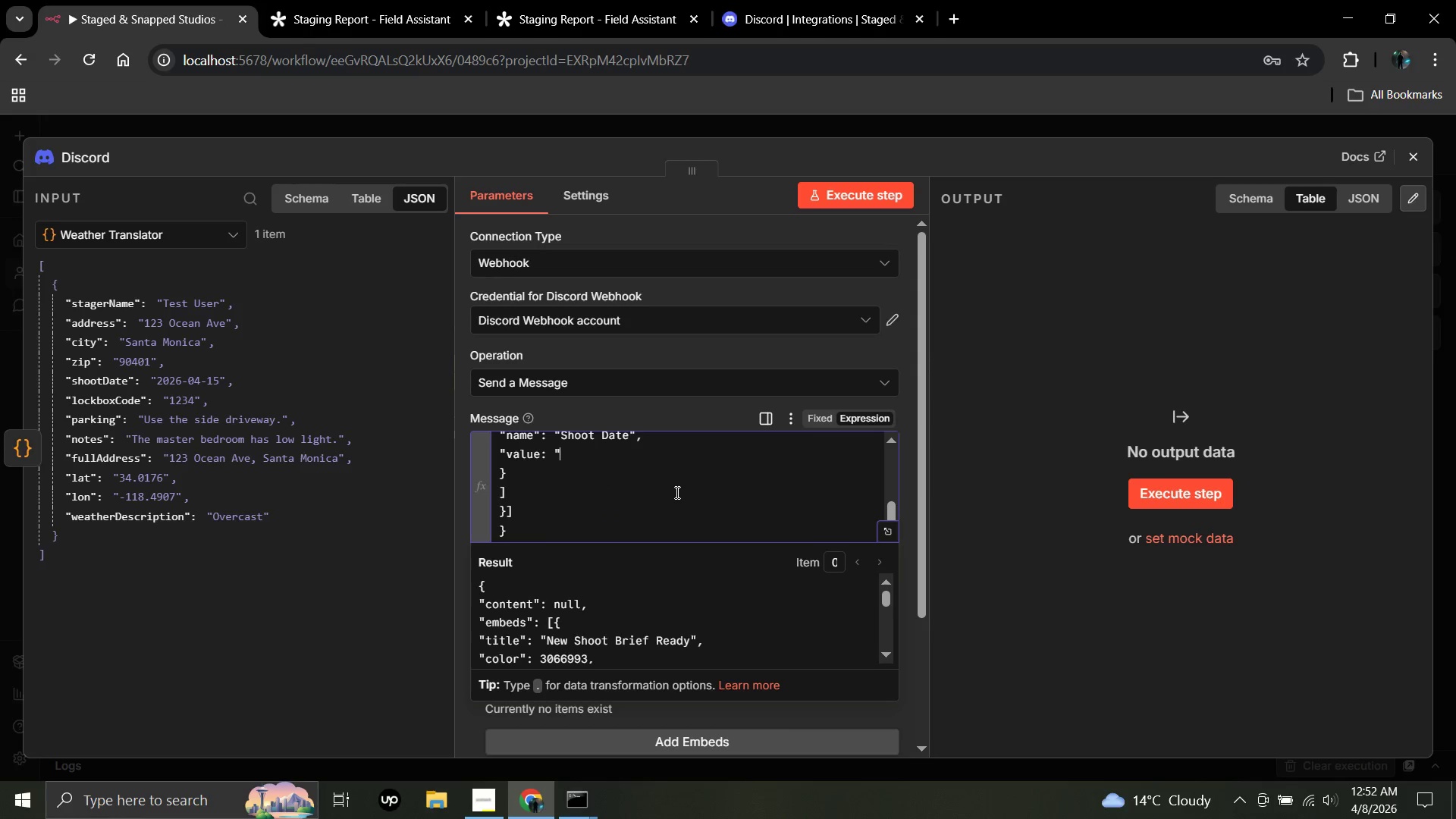 
key(Backspace)
 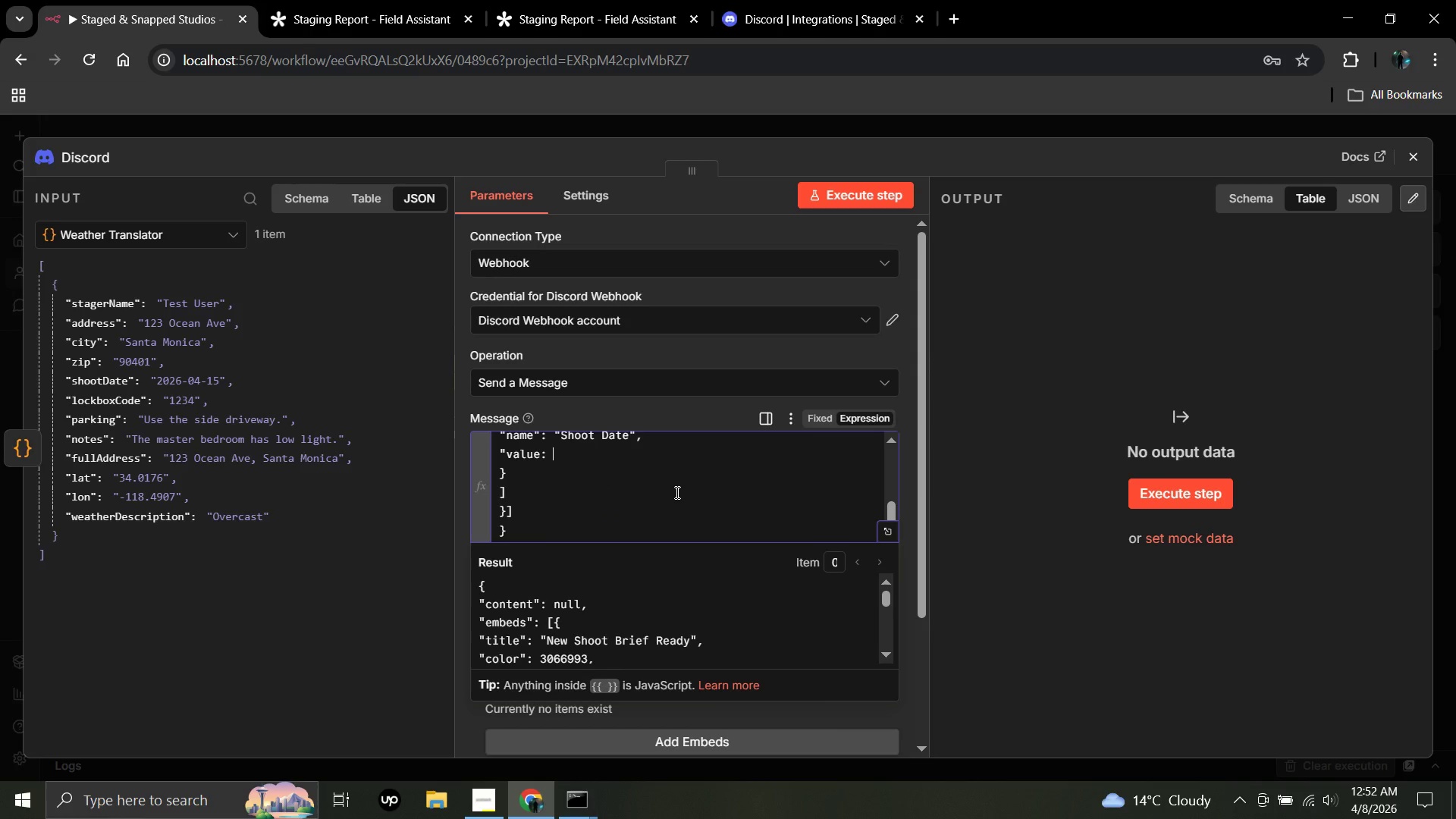 
scroll: coordinate [560, 504], scroll_direction: up, amount: 2.0
 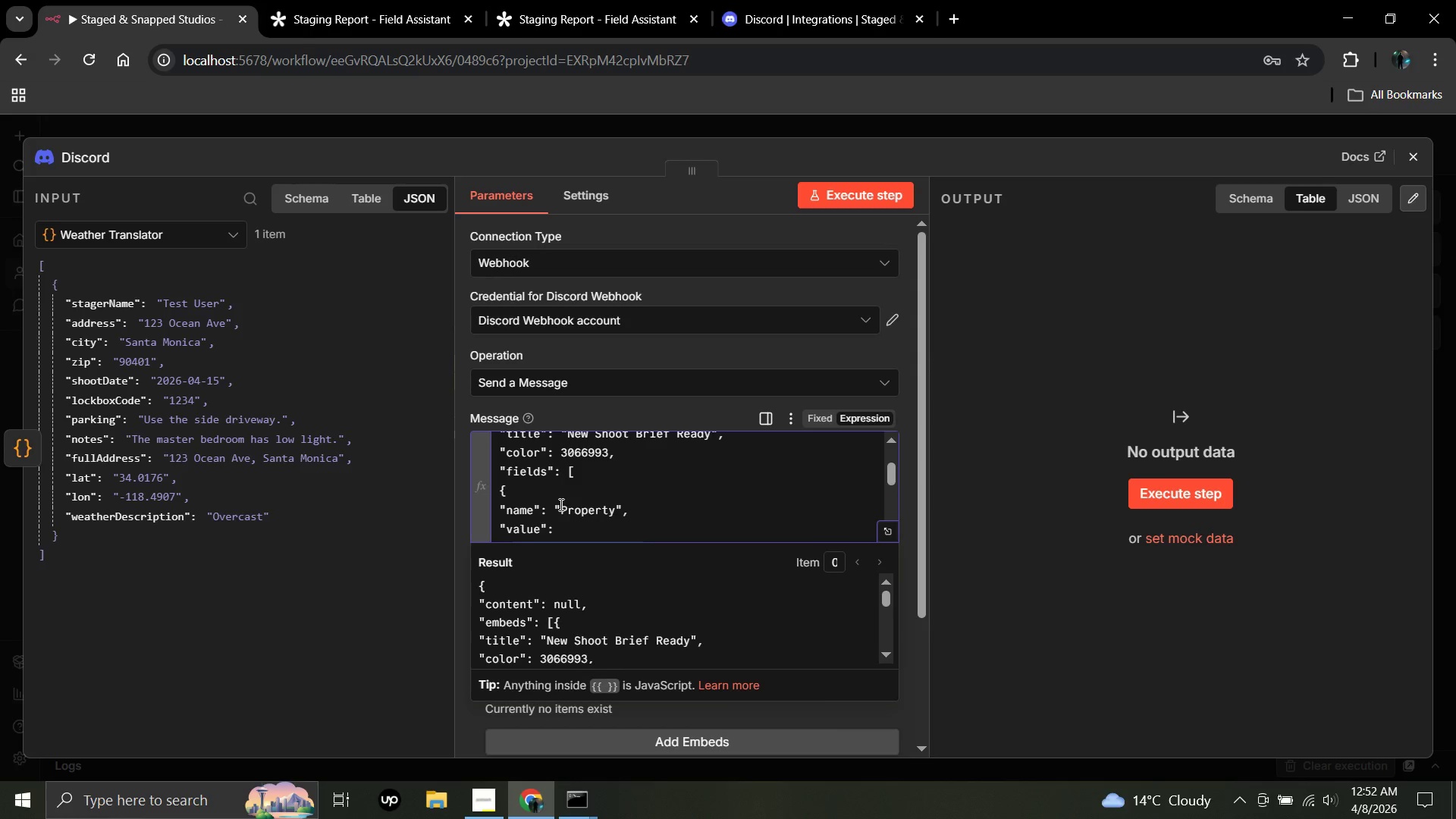 
scroll: coordinate [559, 504], scroll_direction: down, amount: 2.0
 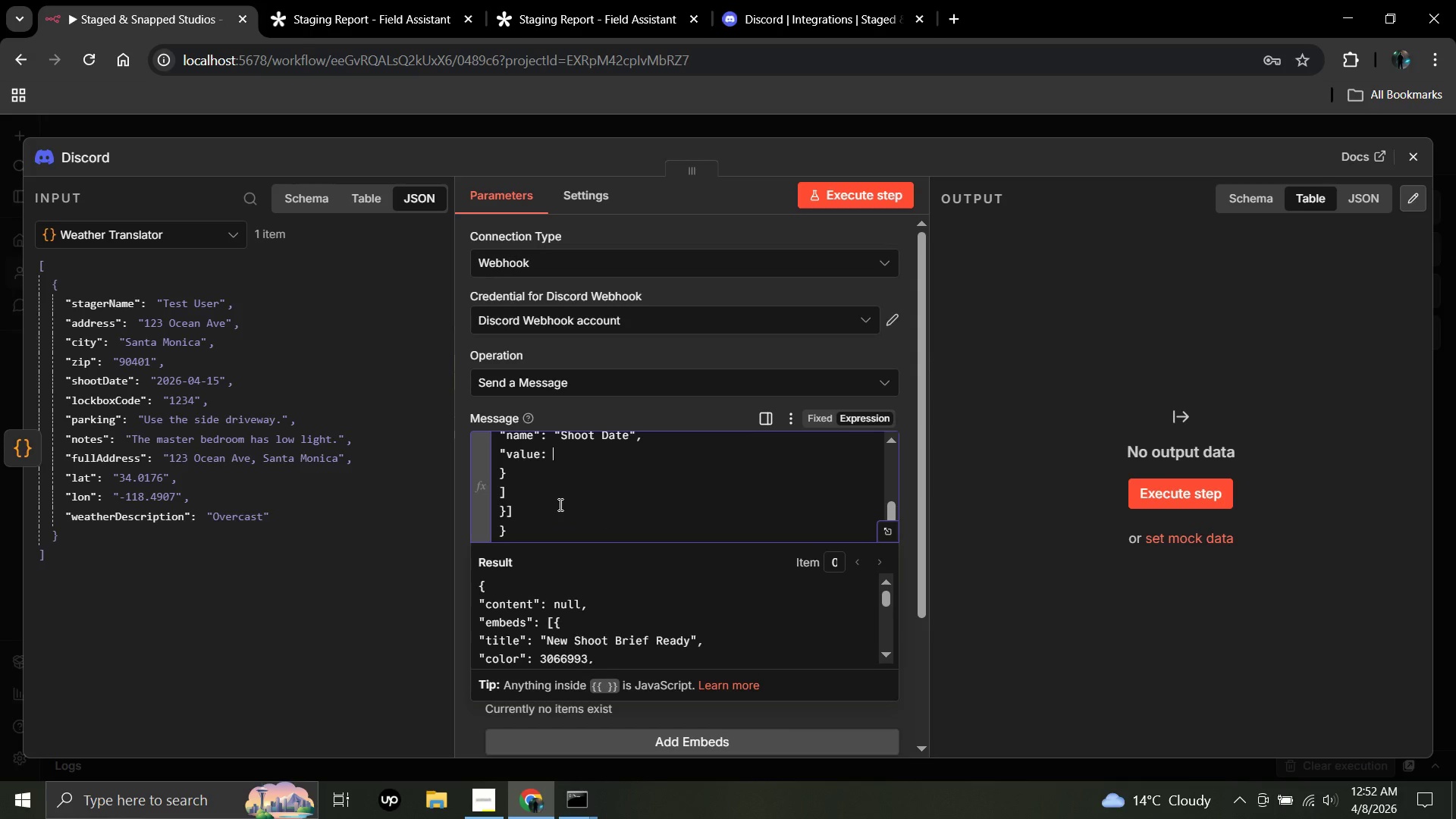 
key(Backspace)
 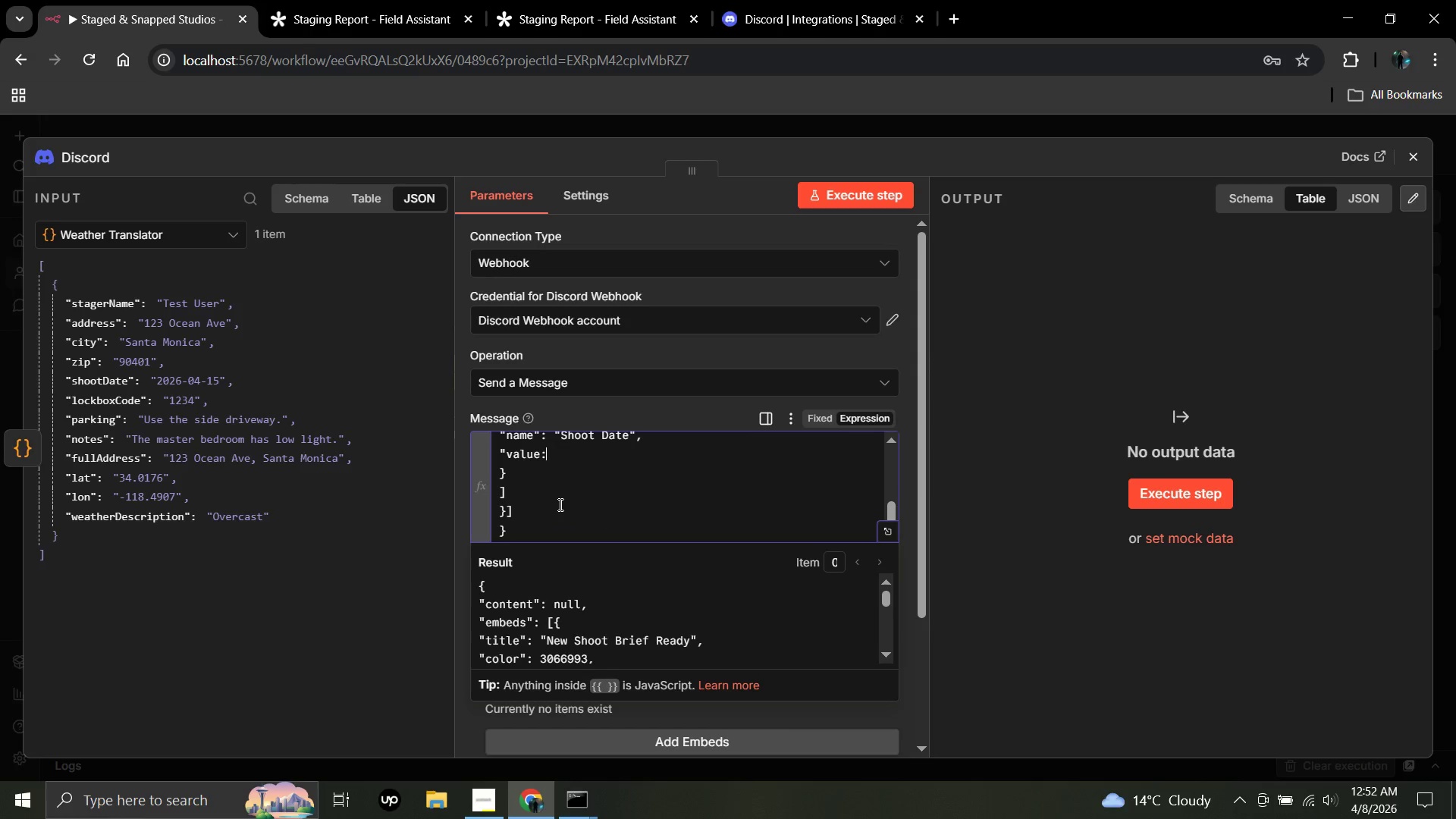 
key(Enter)
 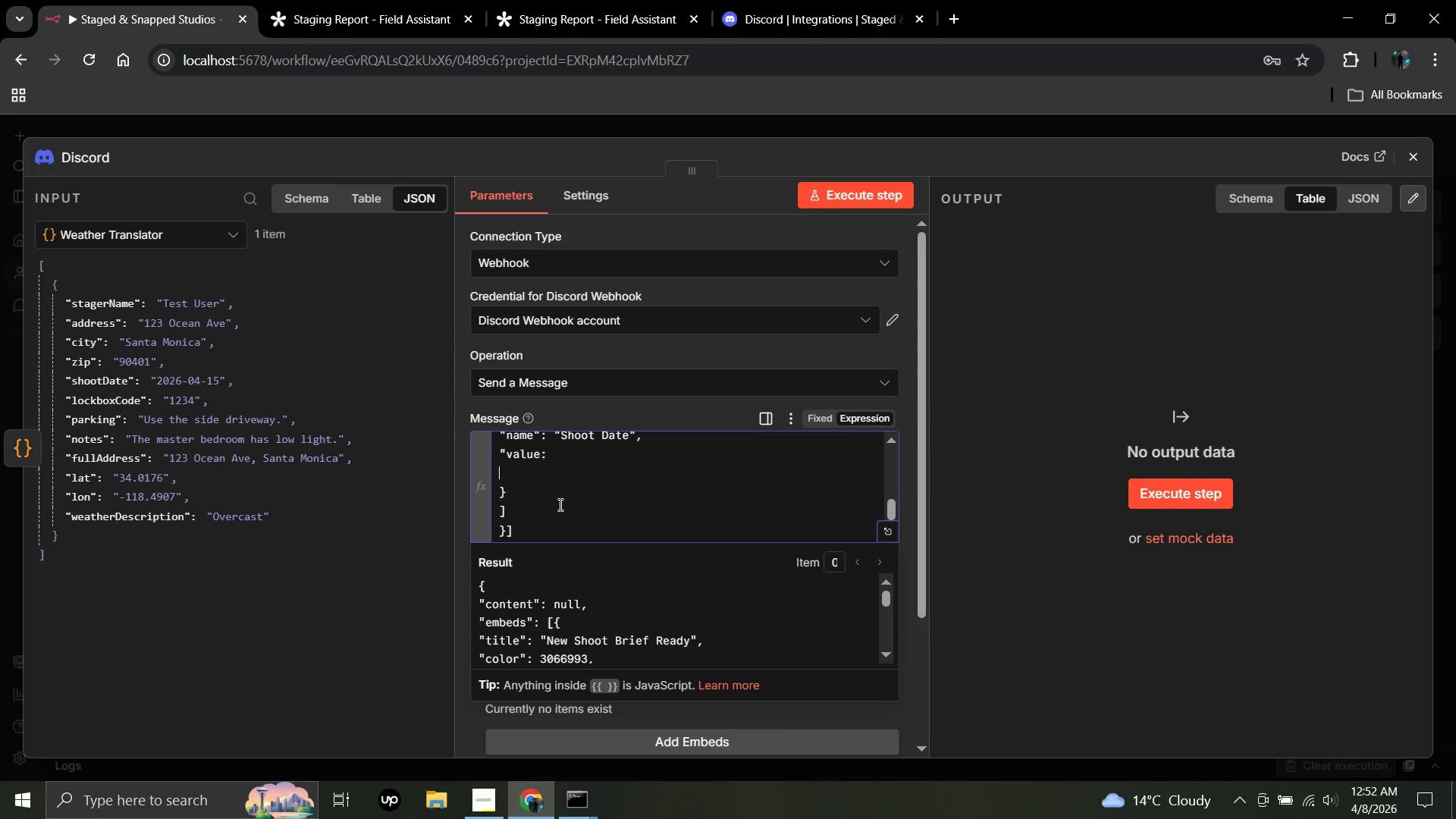 
key(Shift+Quote)
 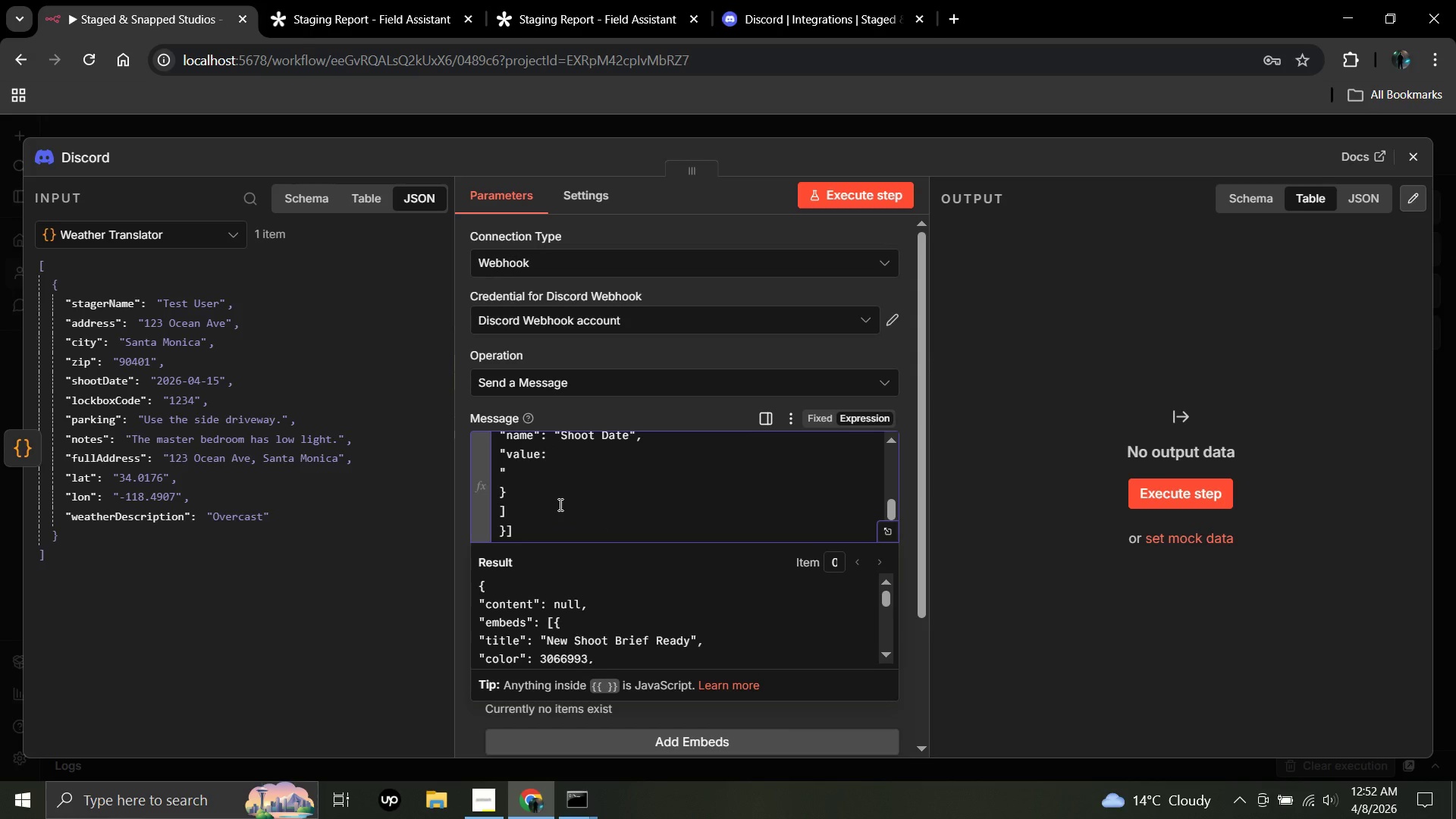 
wait(5.48)
 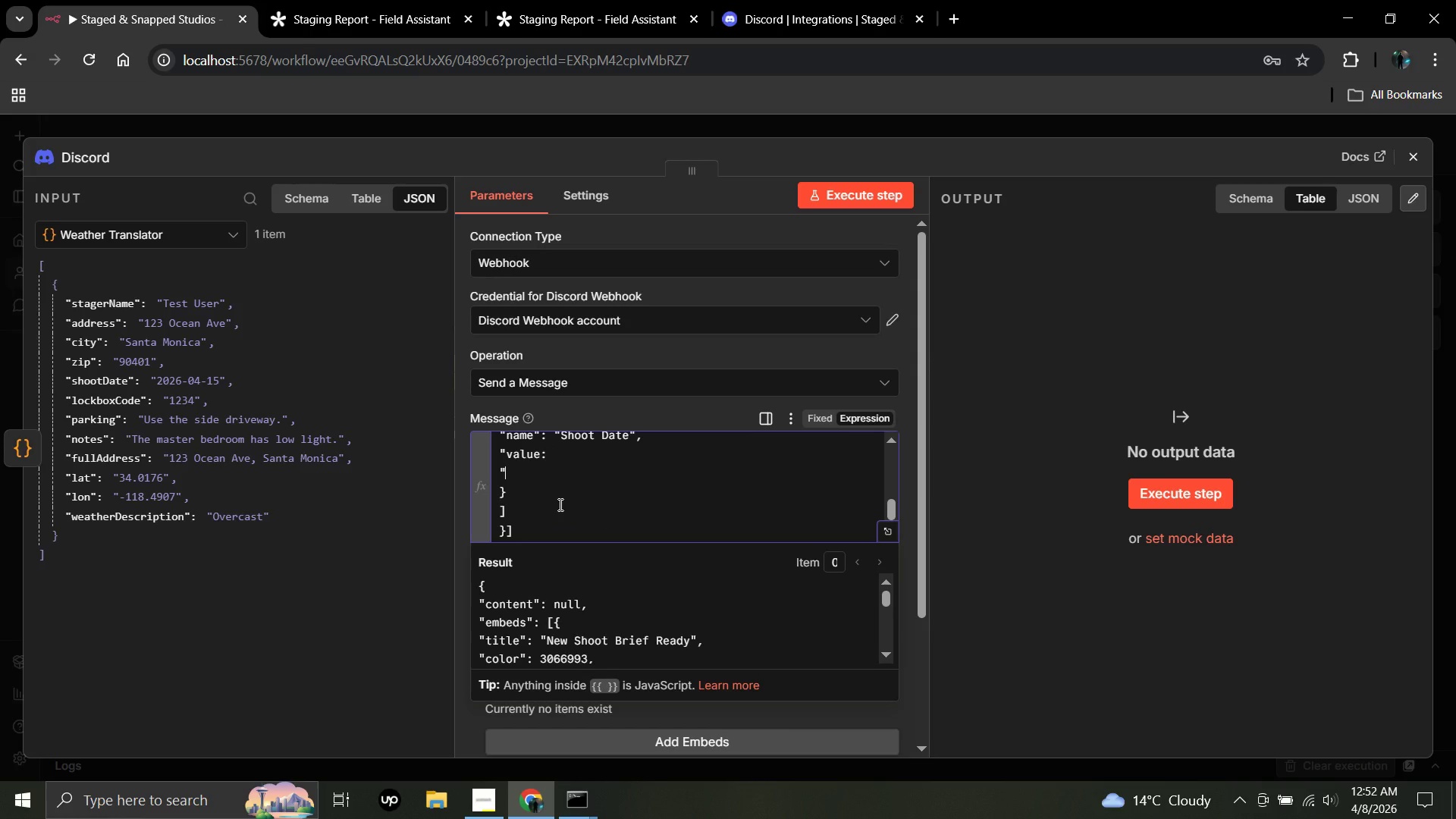 
key(Equal)
 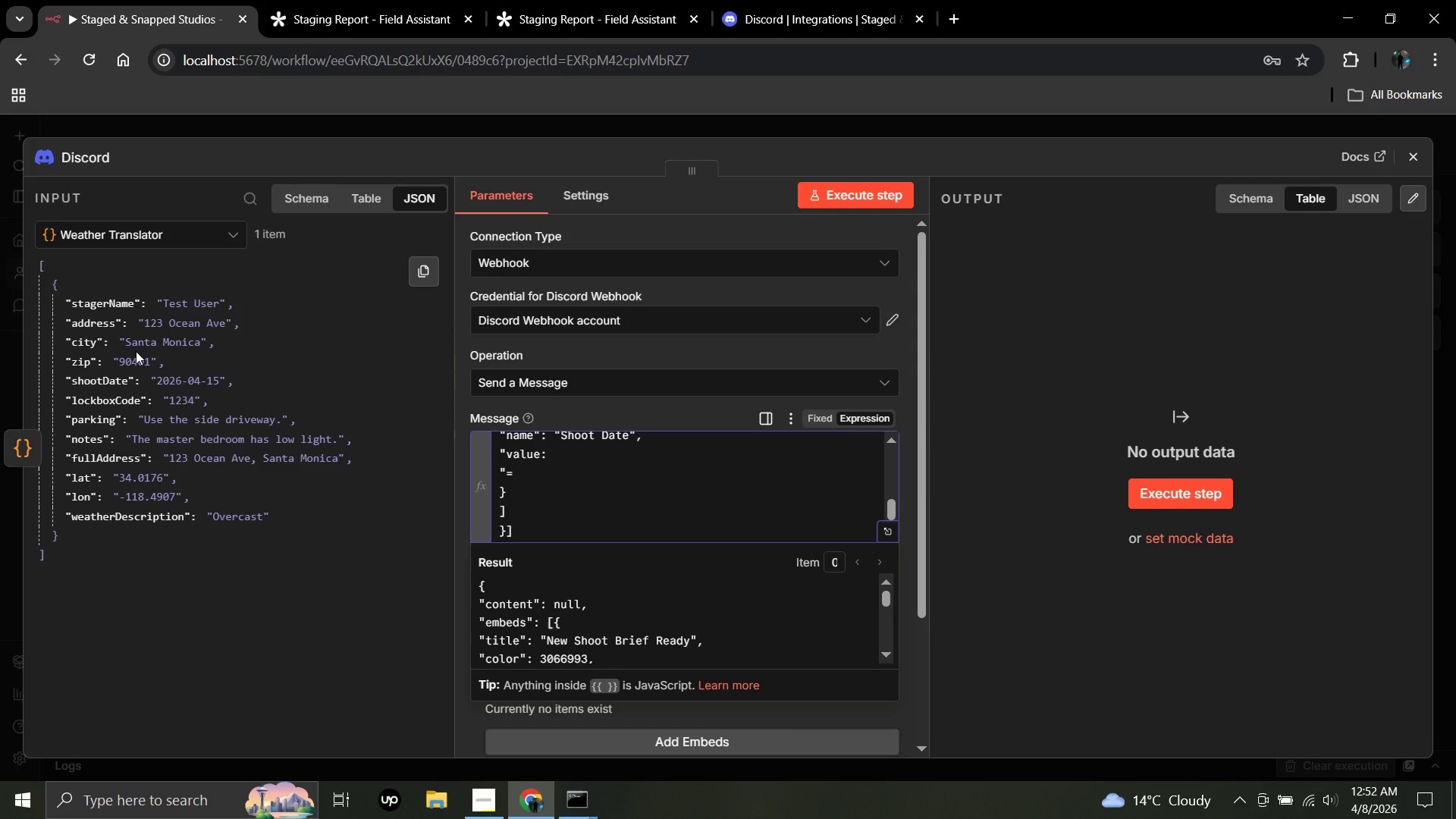 
wait(6.53)
 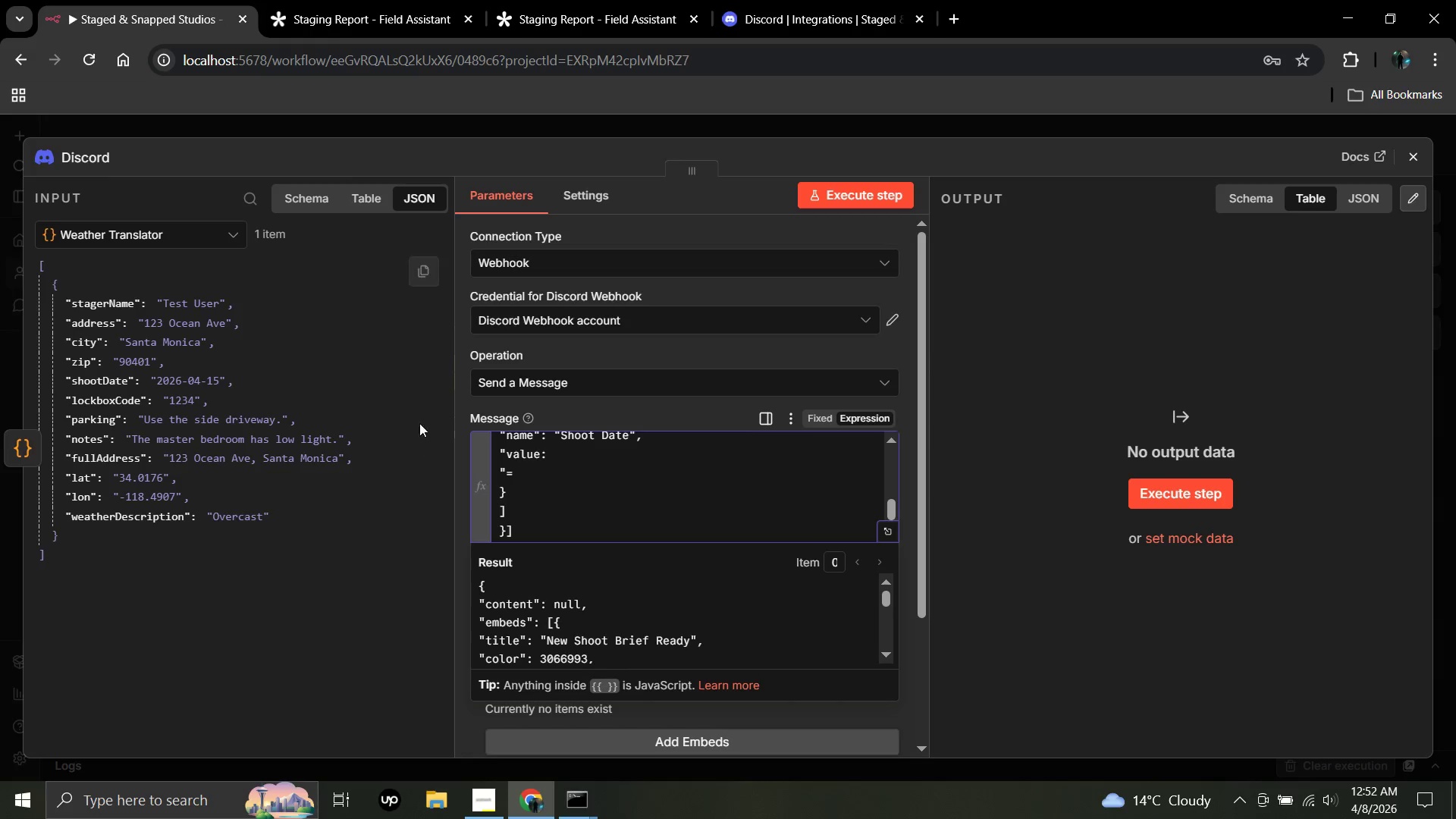 
left_click_drag(start_coordinate=[183, 381], to_coordinate=[526, 472])
 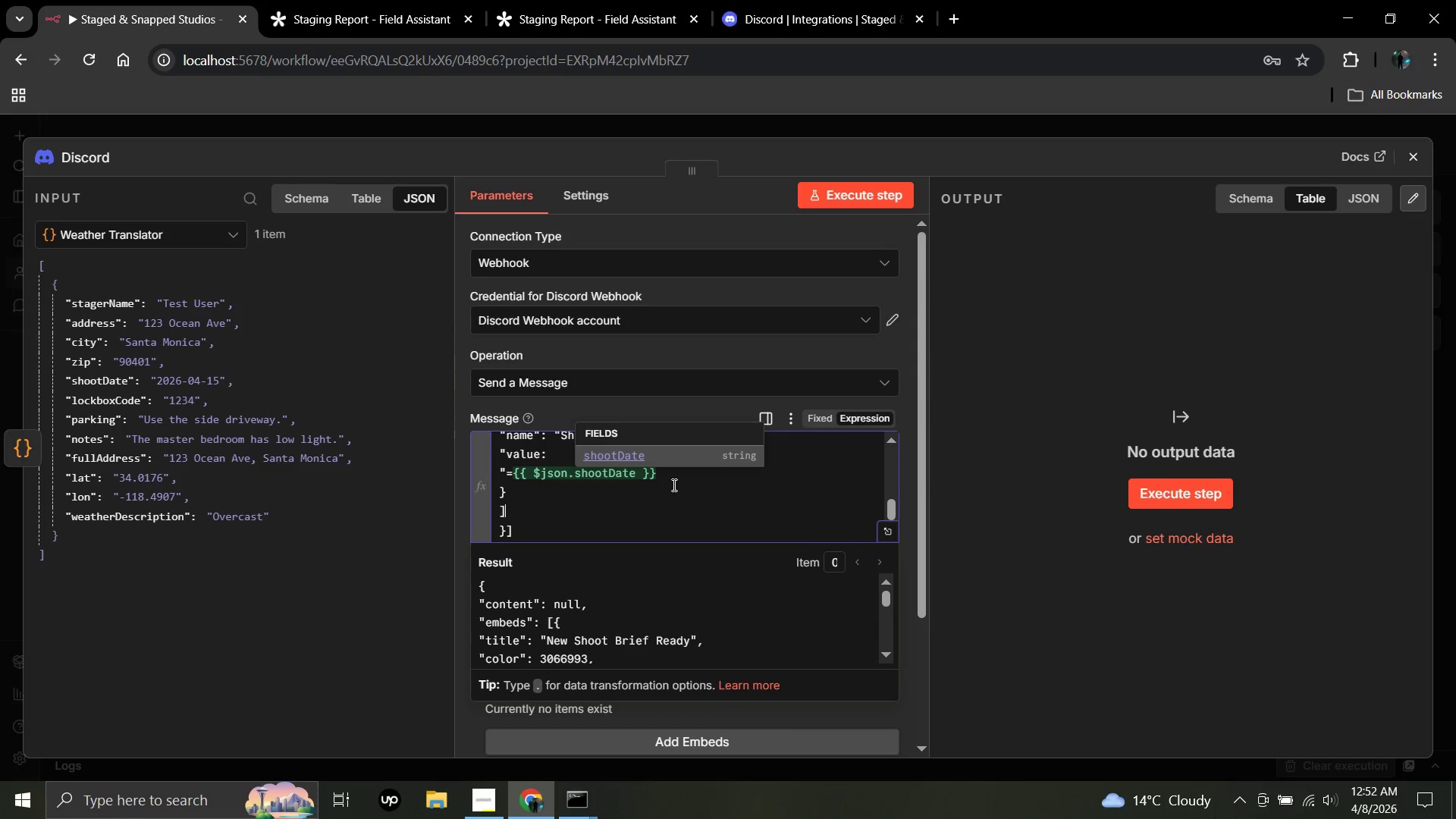 
left_click([672, 473])
 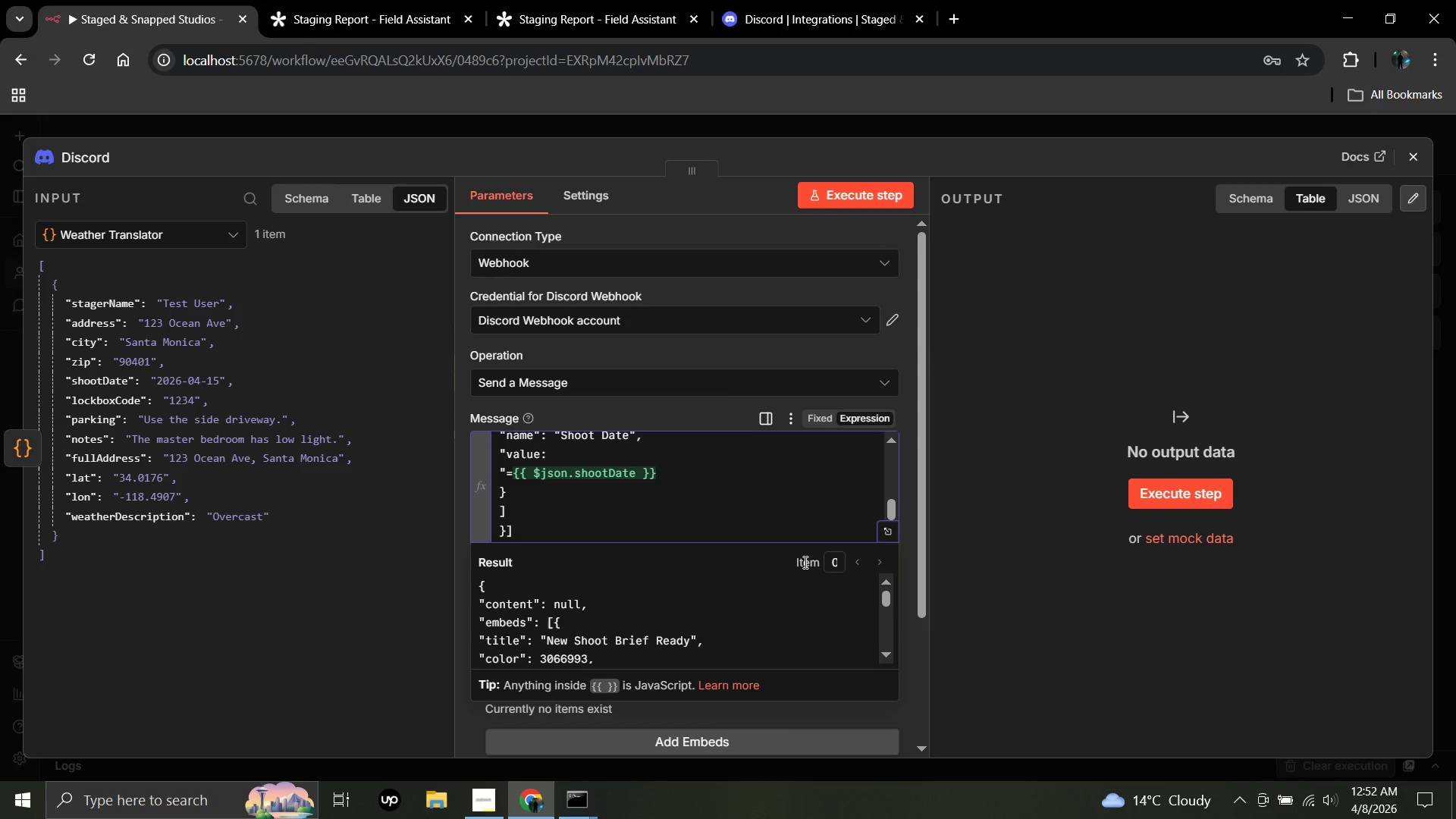 
key(Shift+Quote)
 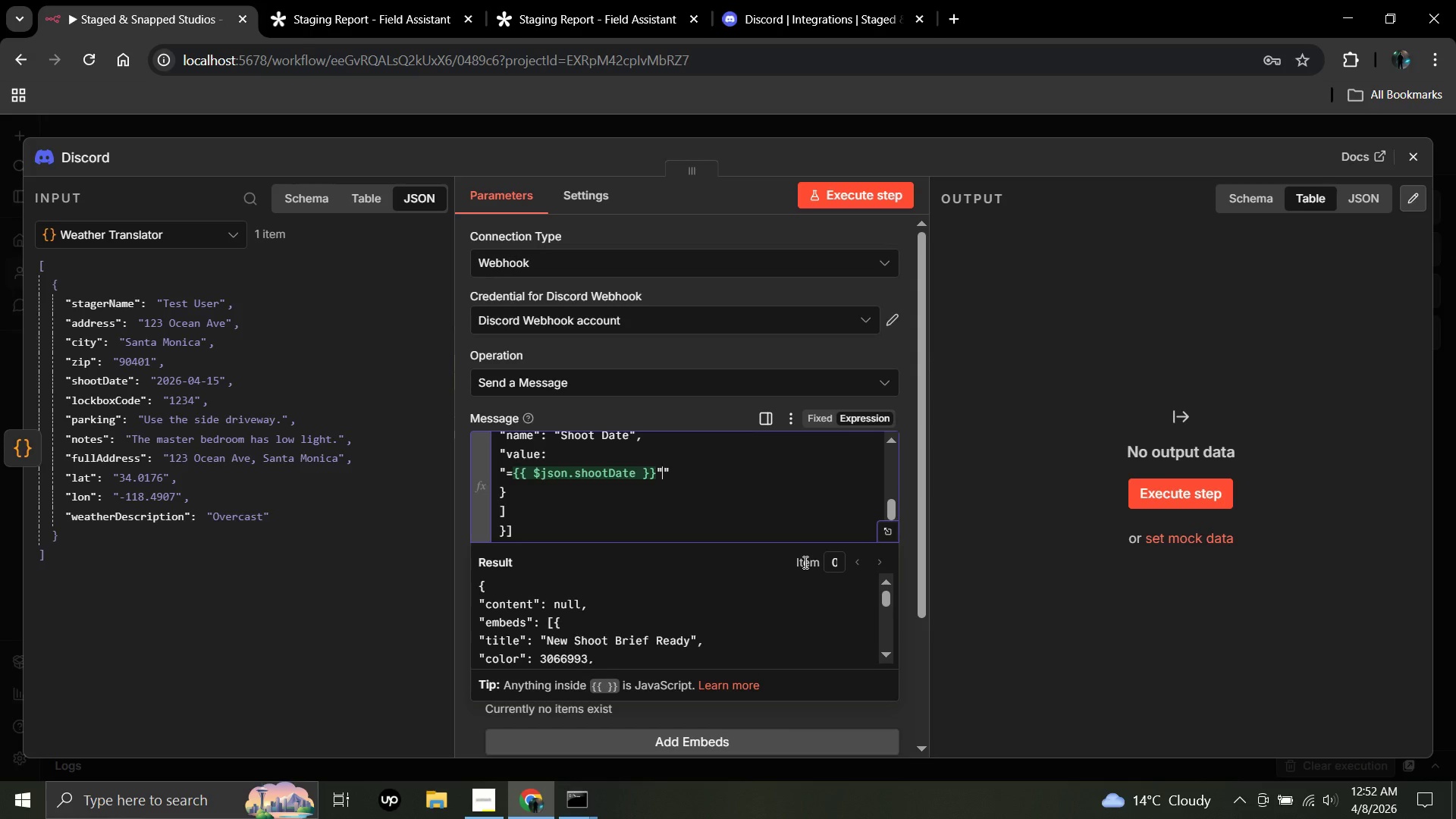 
key(ArrowRight)
 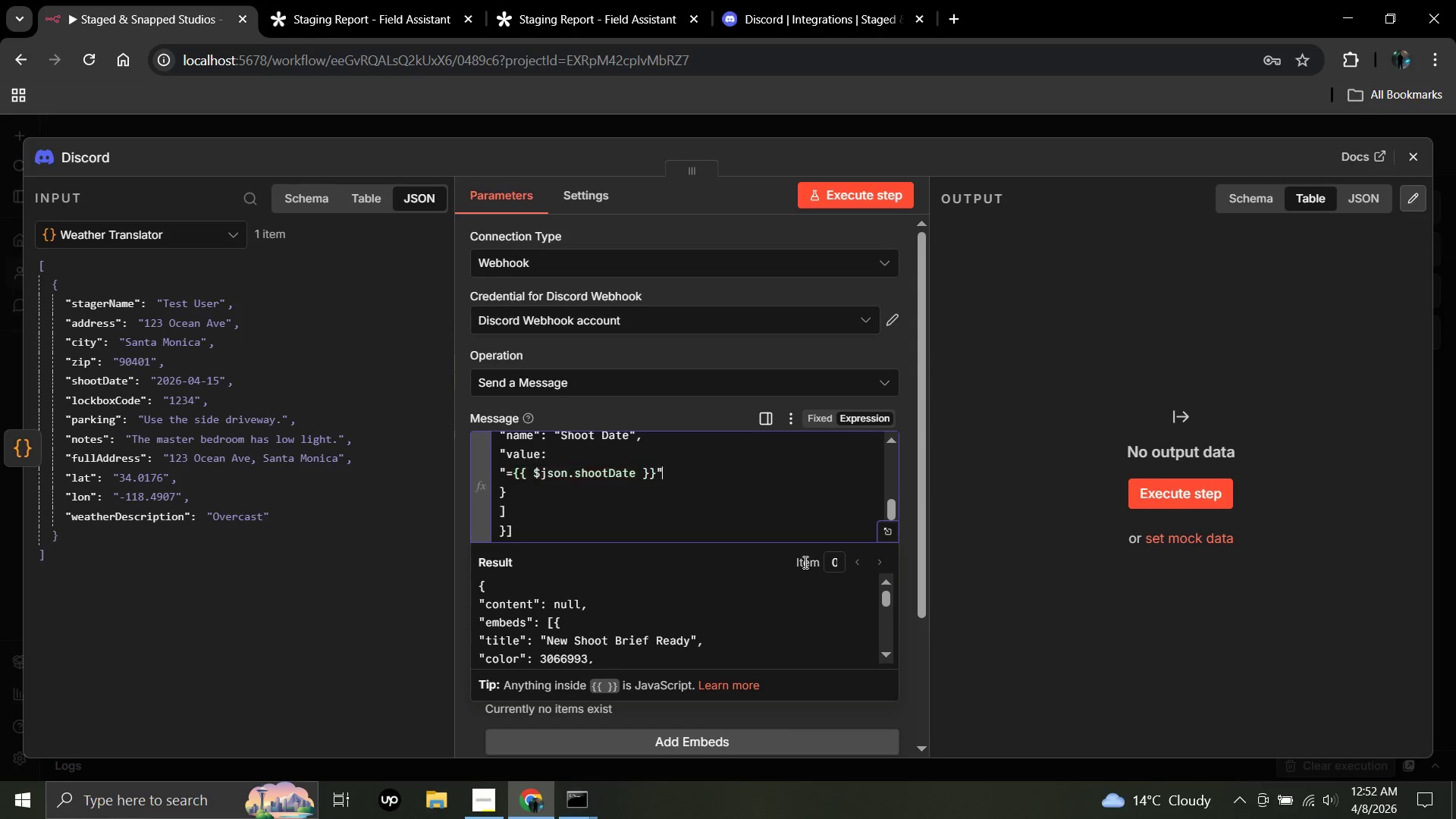 
key(Backspace)
 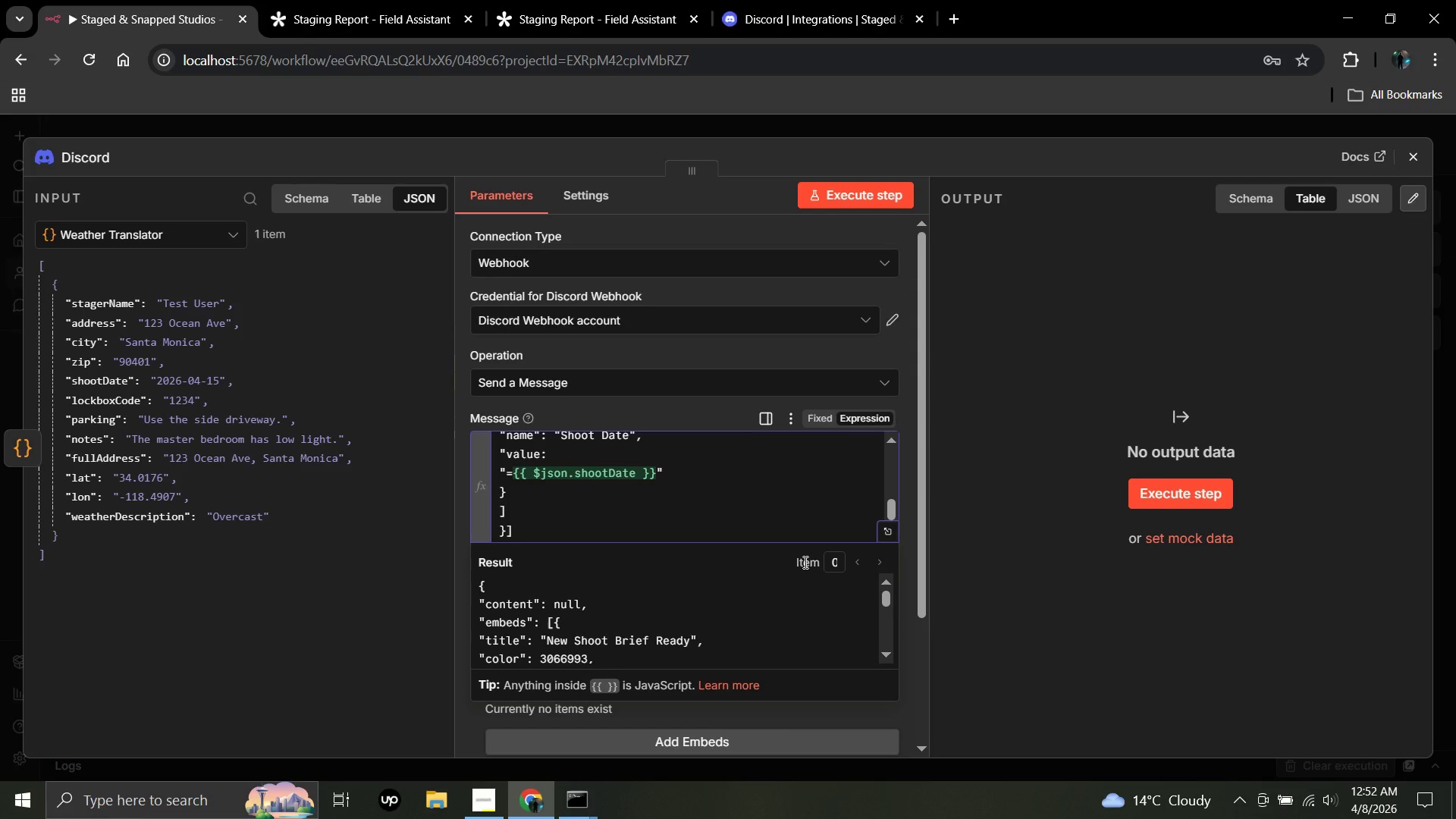 
key(Comma)
 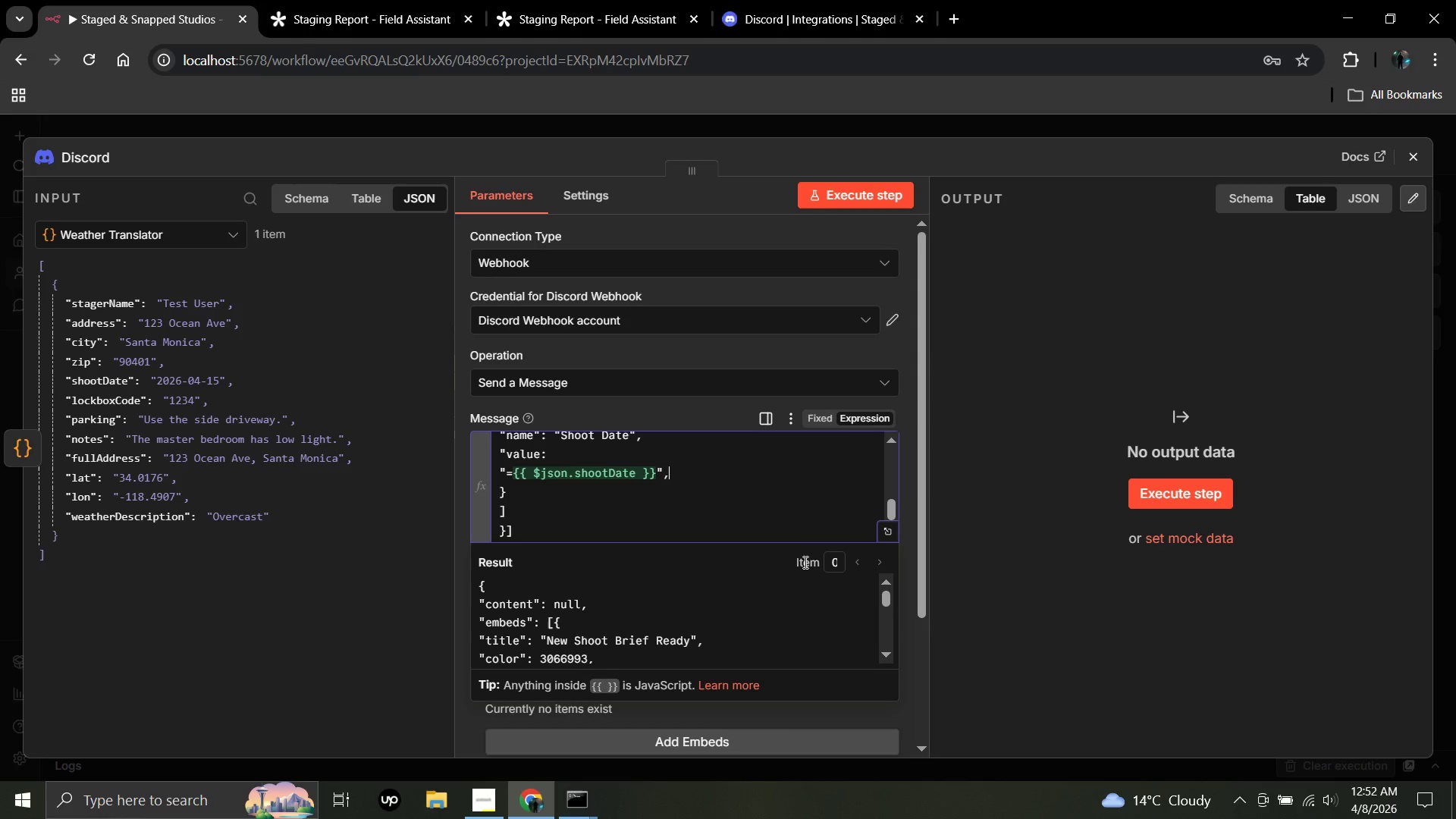 
key(Enter)
 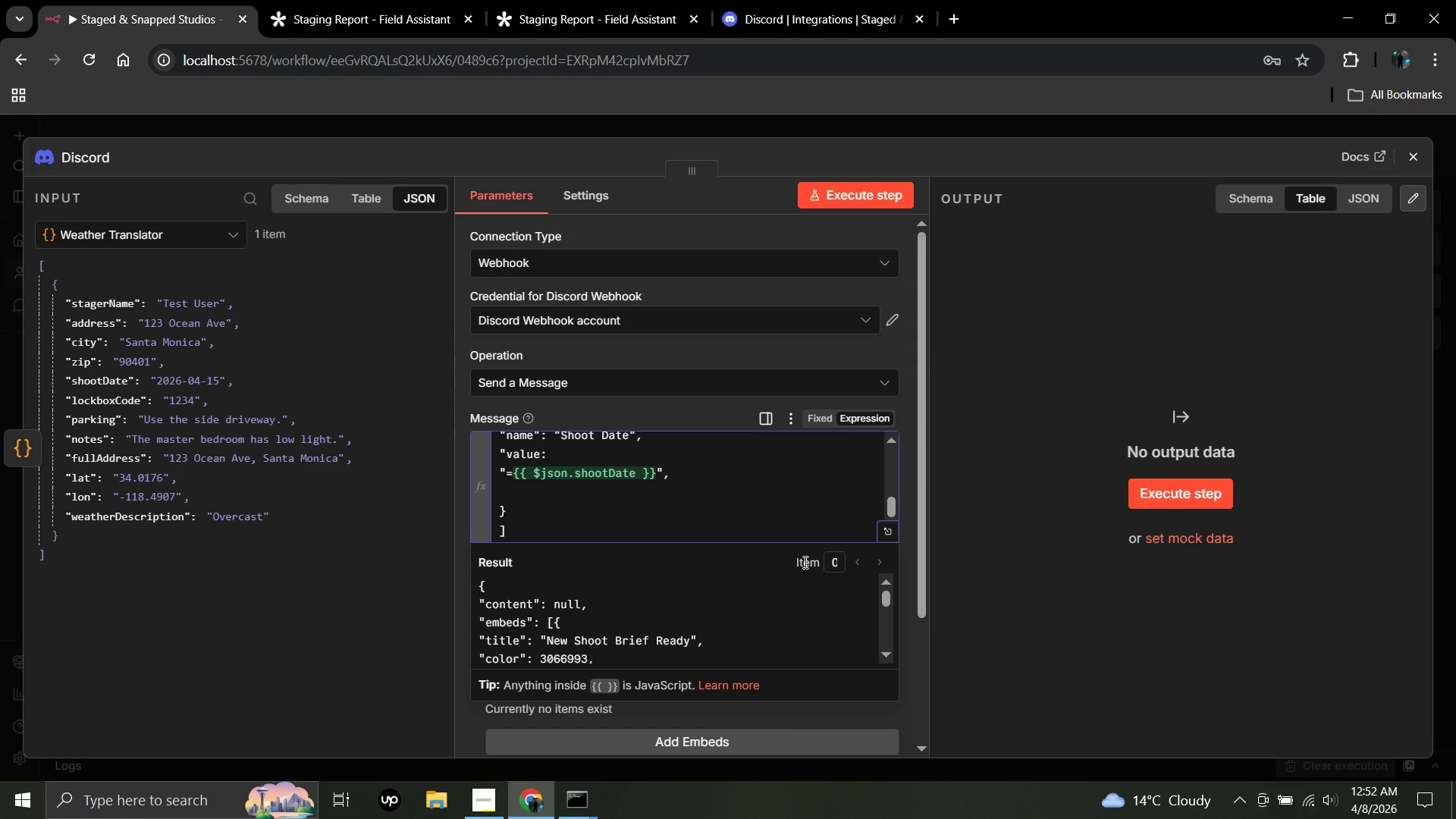 
type("inline:)
key(Backspace)
type(": true)
 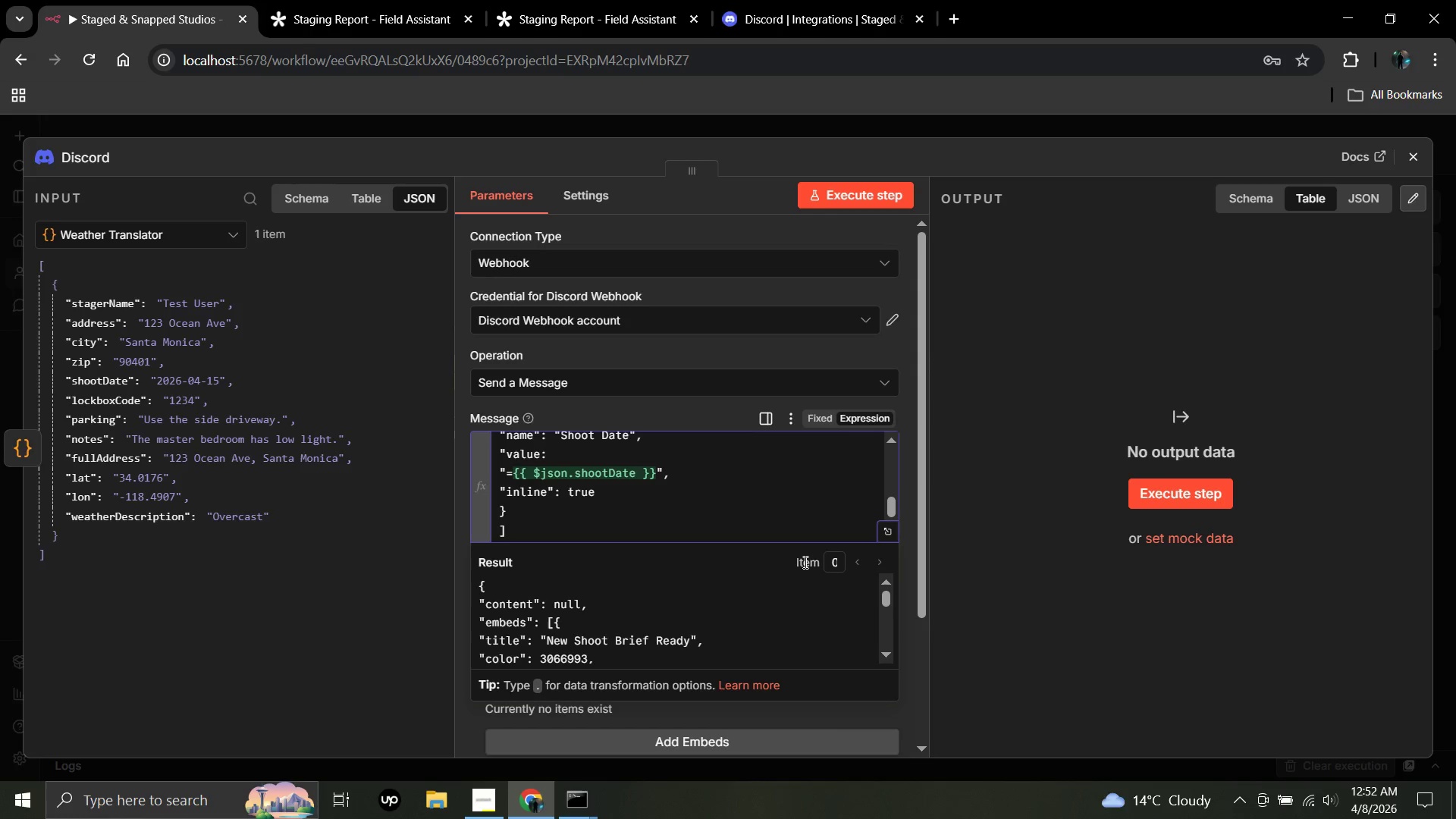 
key(ArrowDown)
 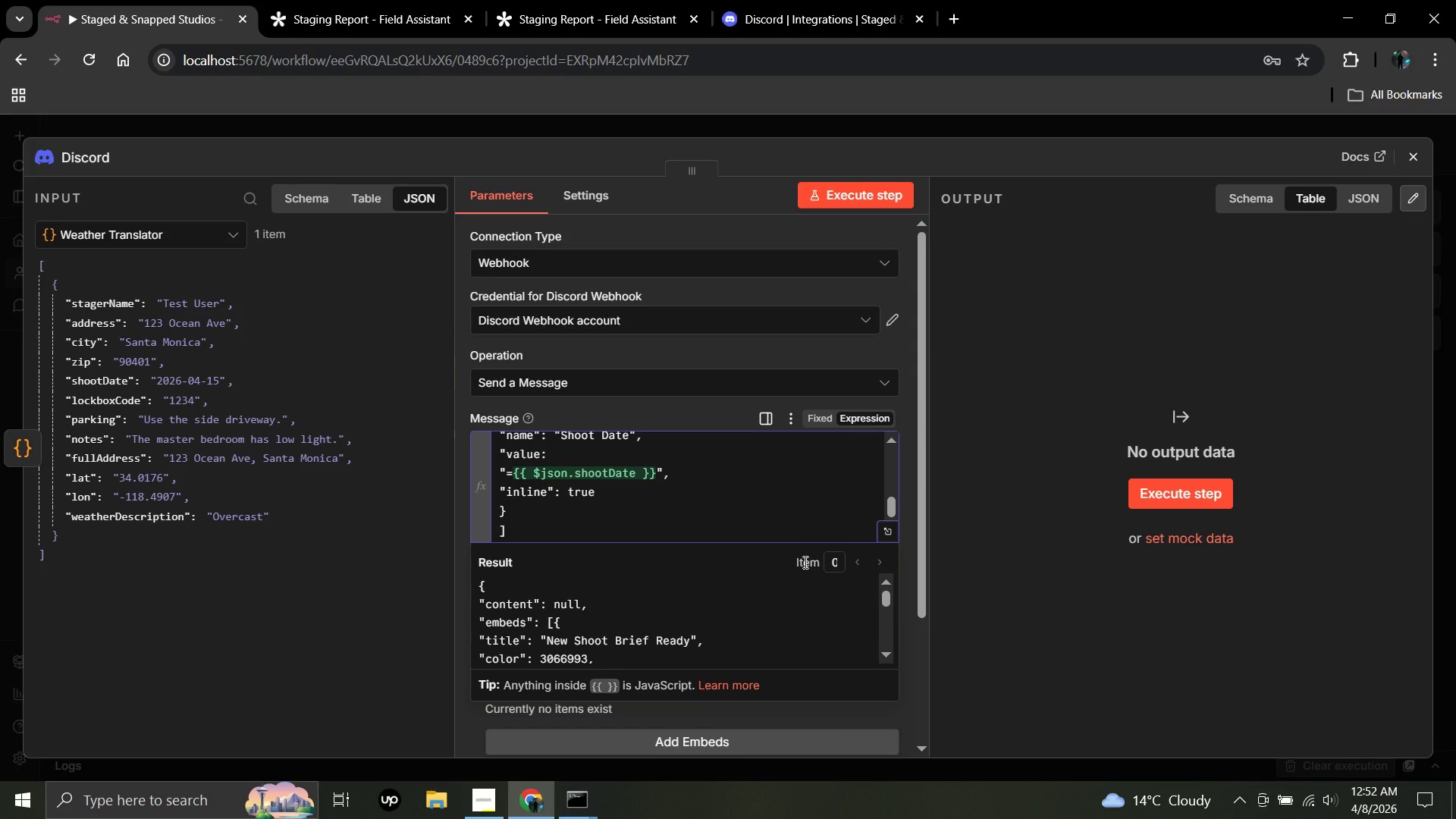 
key(Comma)
 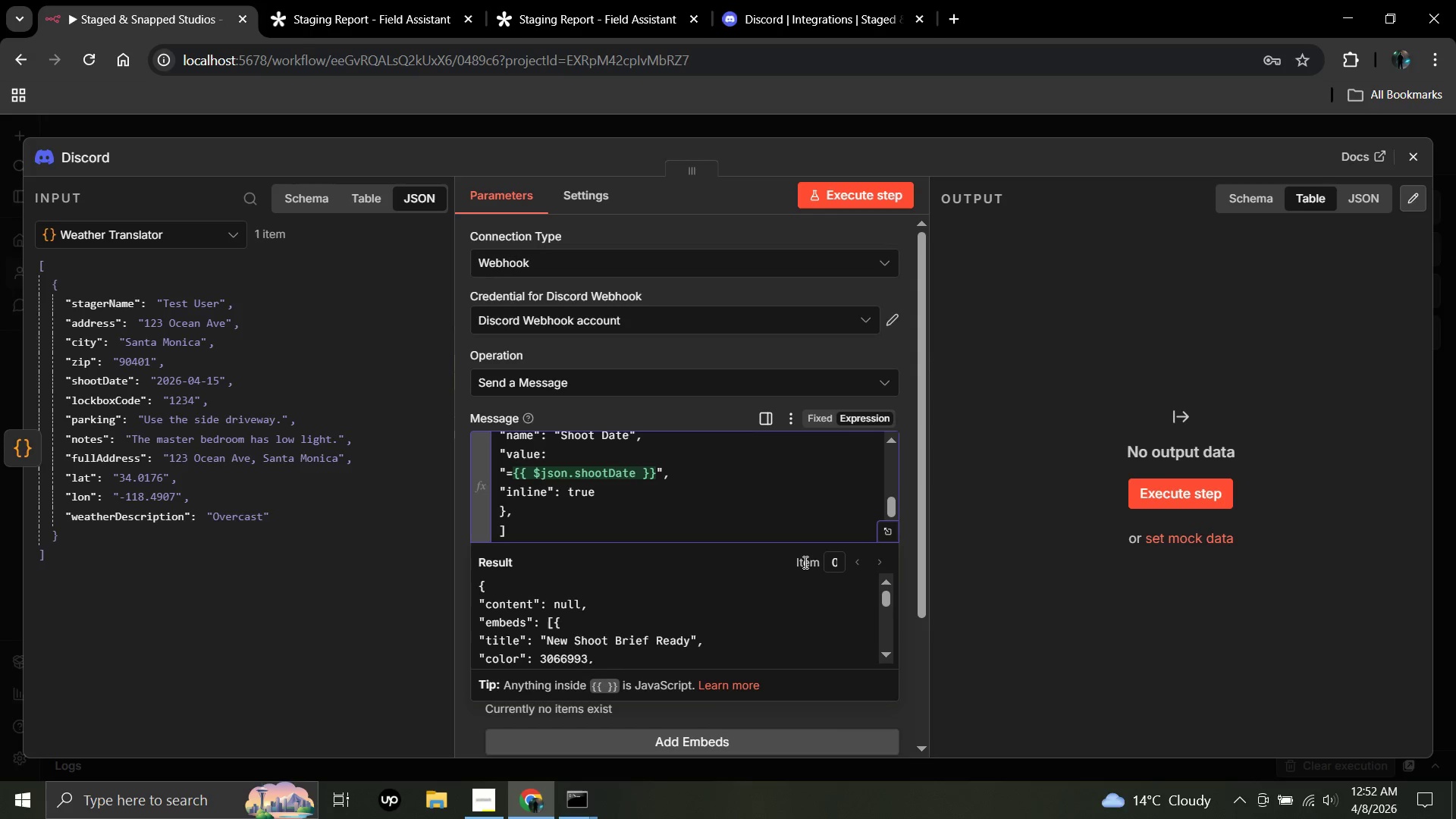 
key(Enter)
 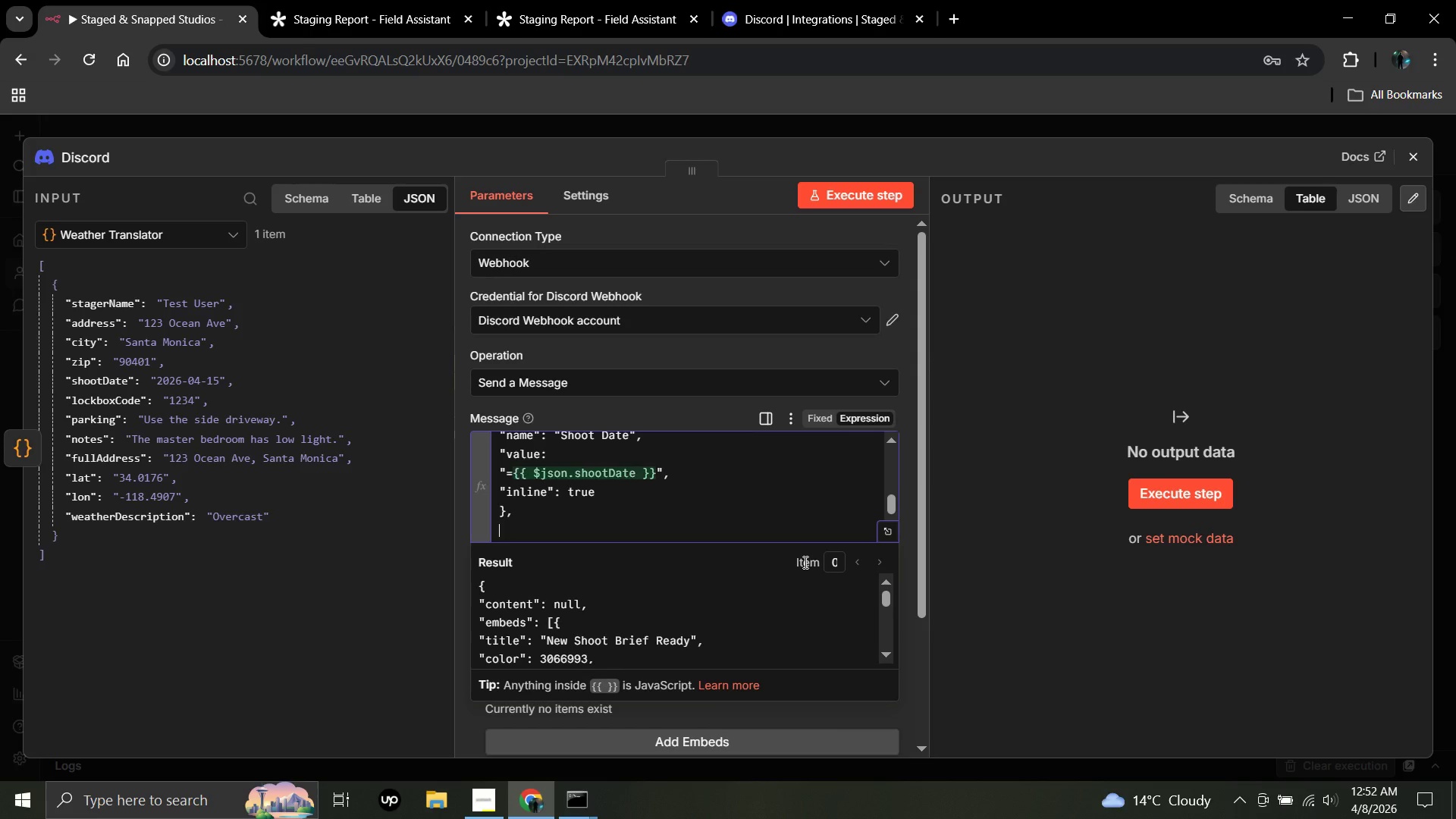 
key(Shift+BracketLeft)
 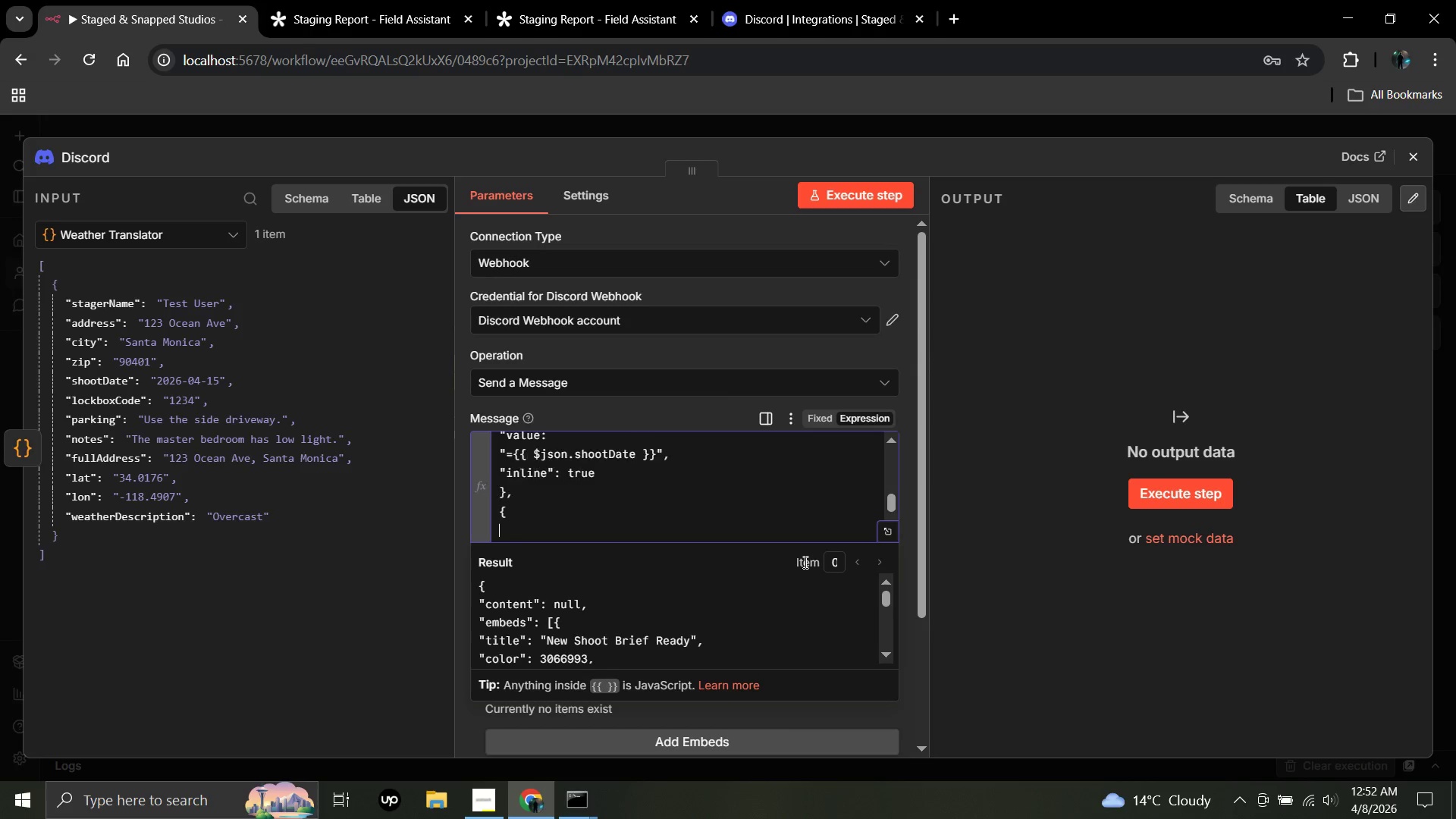 
key(Enter)
 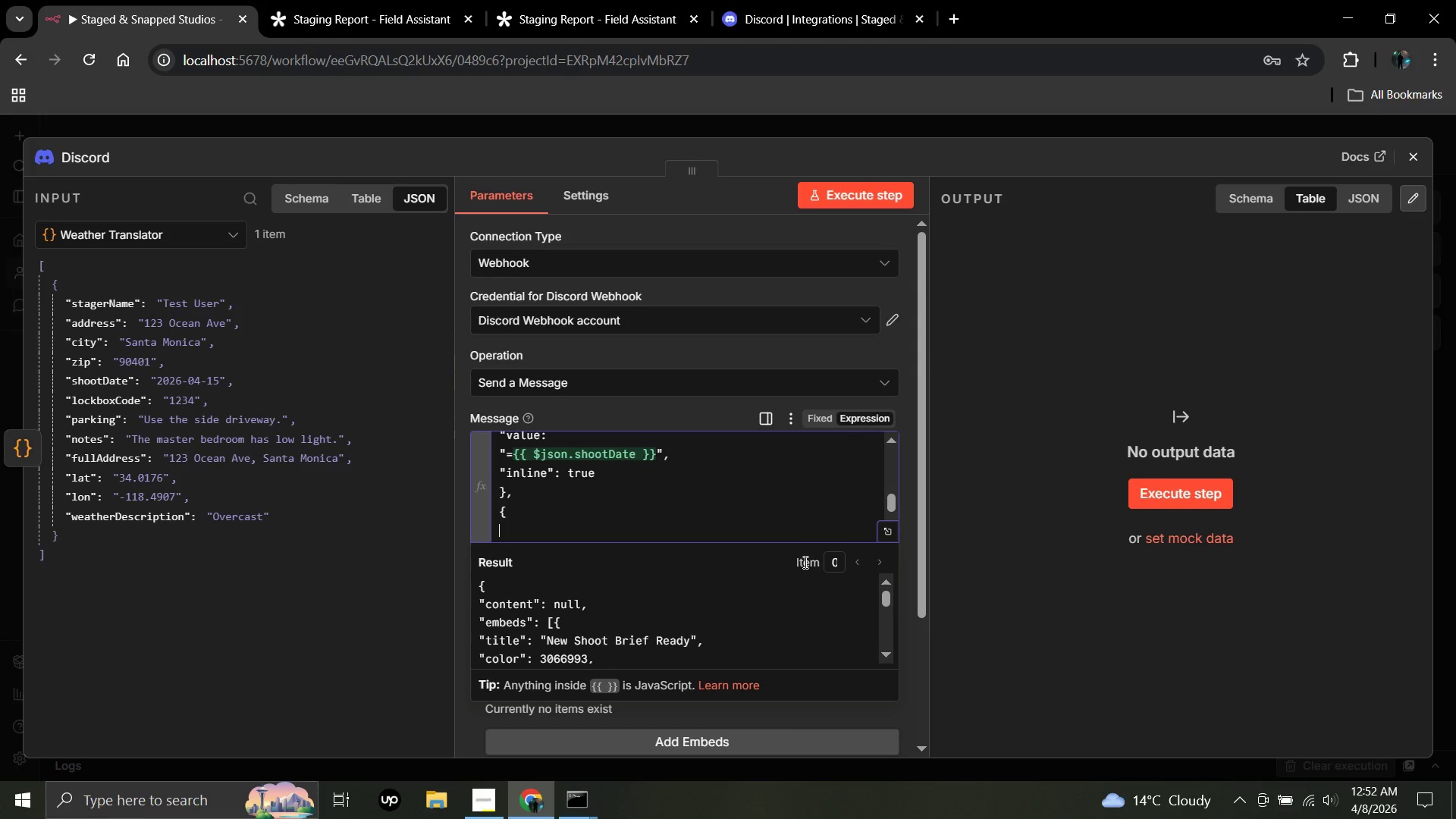 
wait(5.76)
 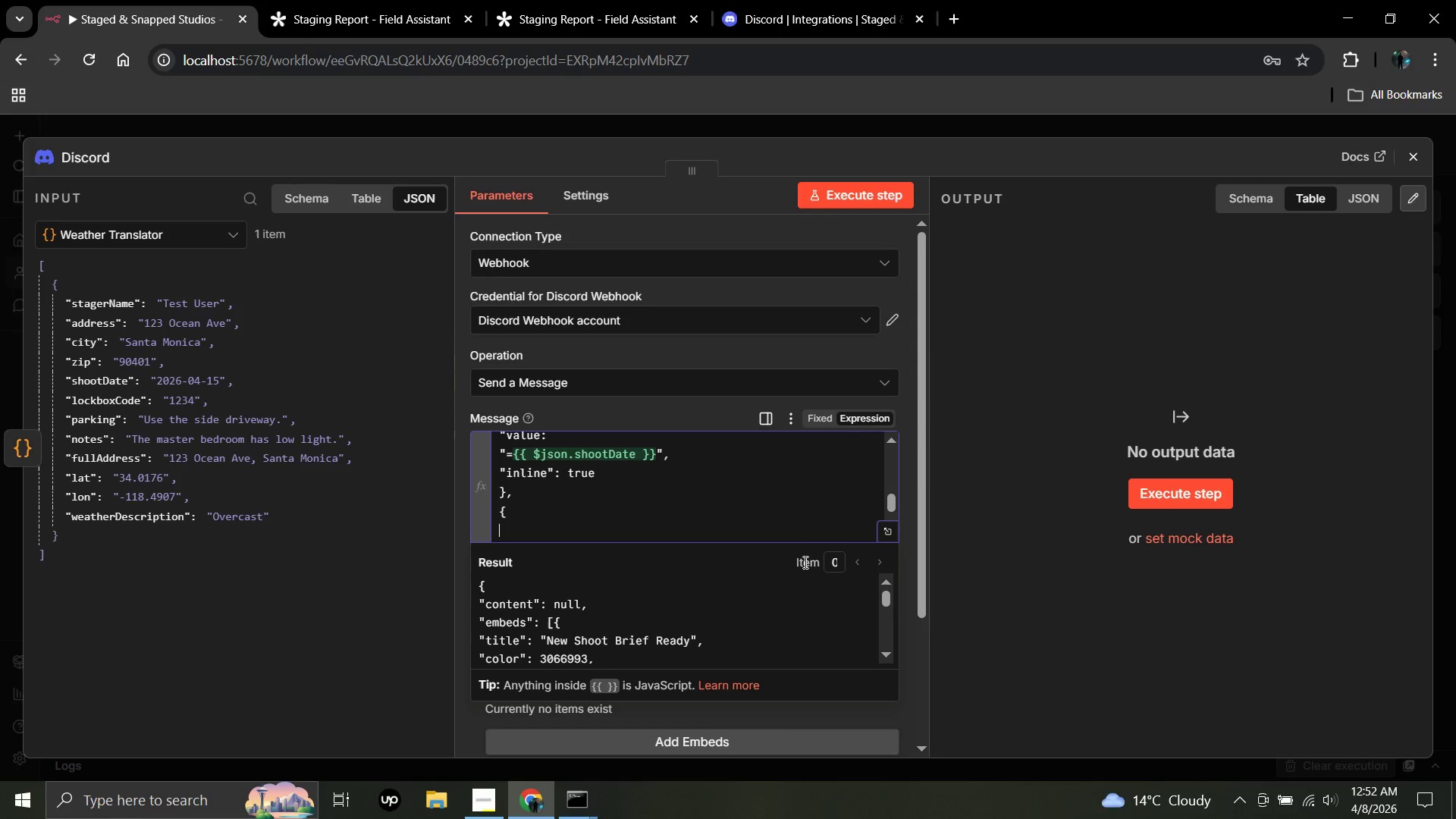 
type("name": "Weather",)
 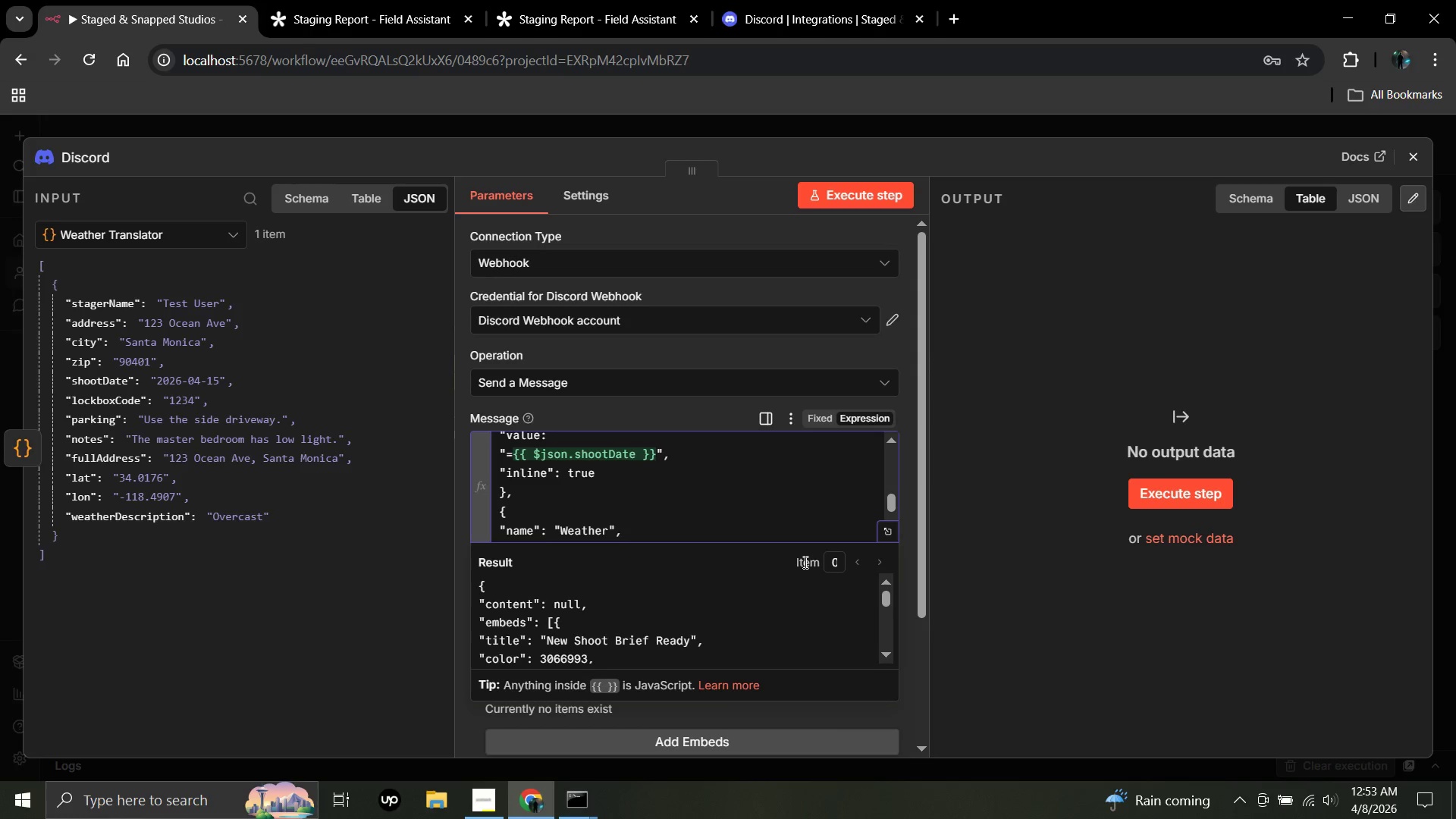 
key(Enter)
 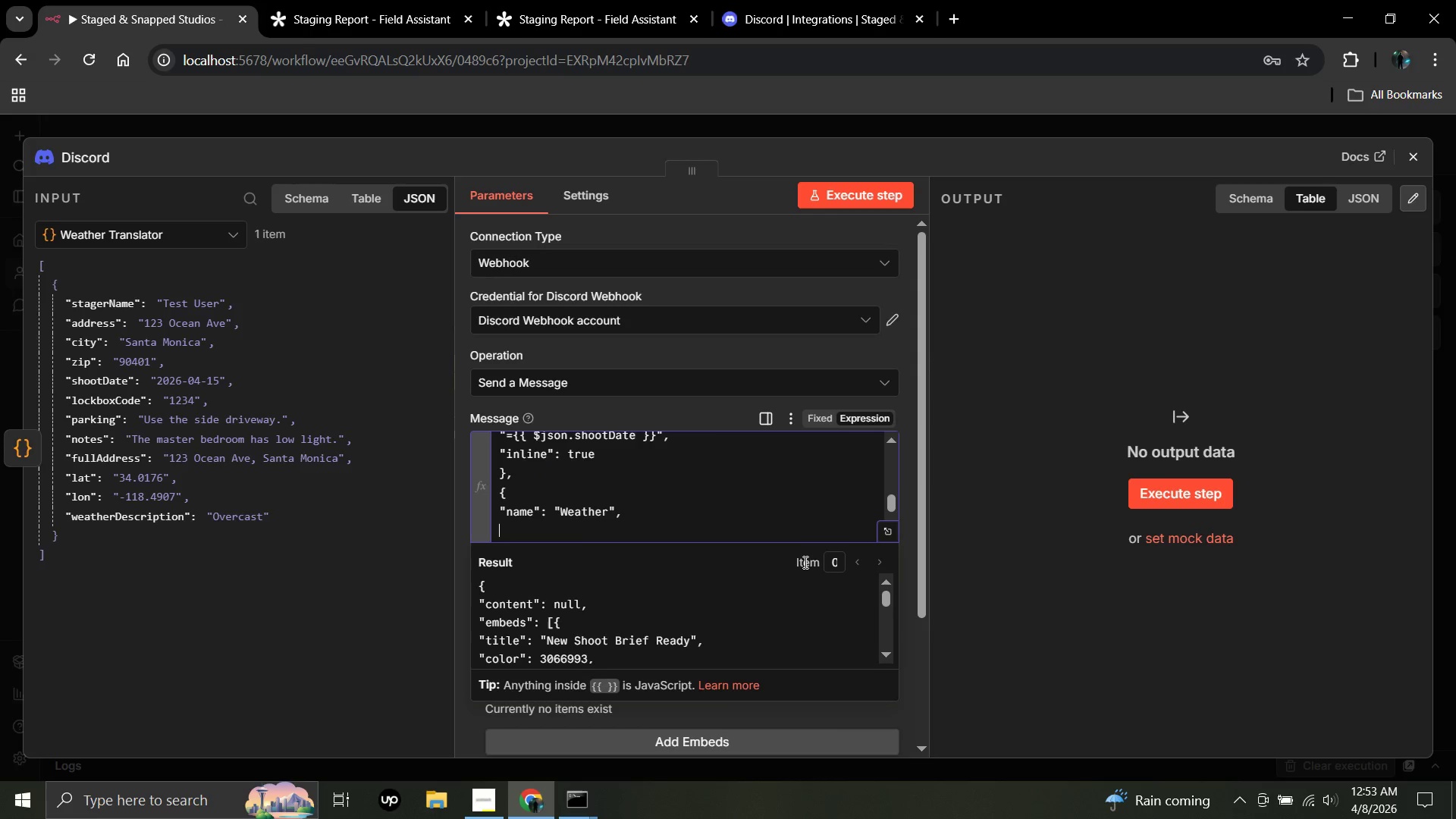 
type("value":)
 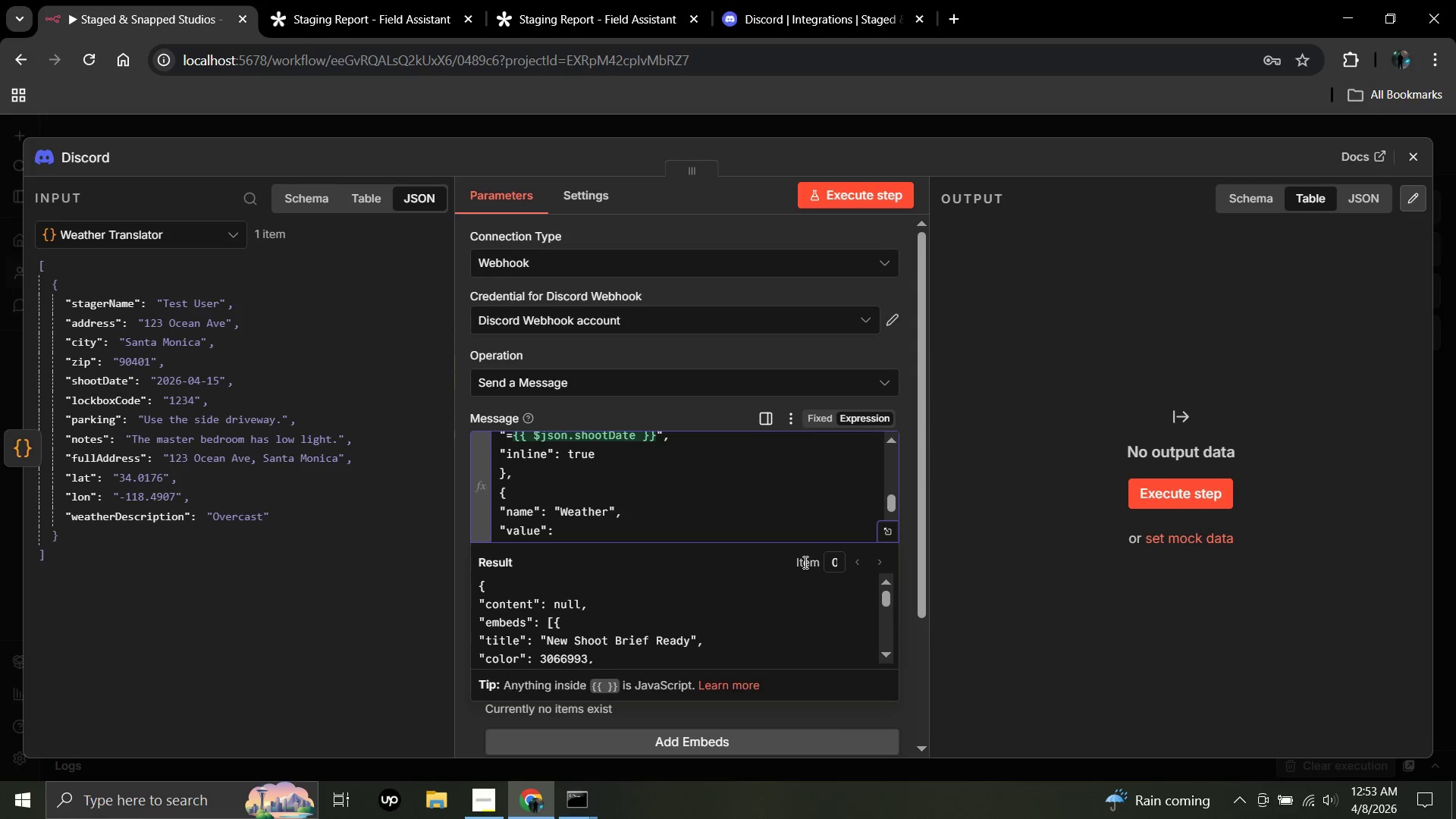 
key(Enter)
 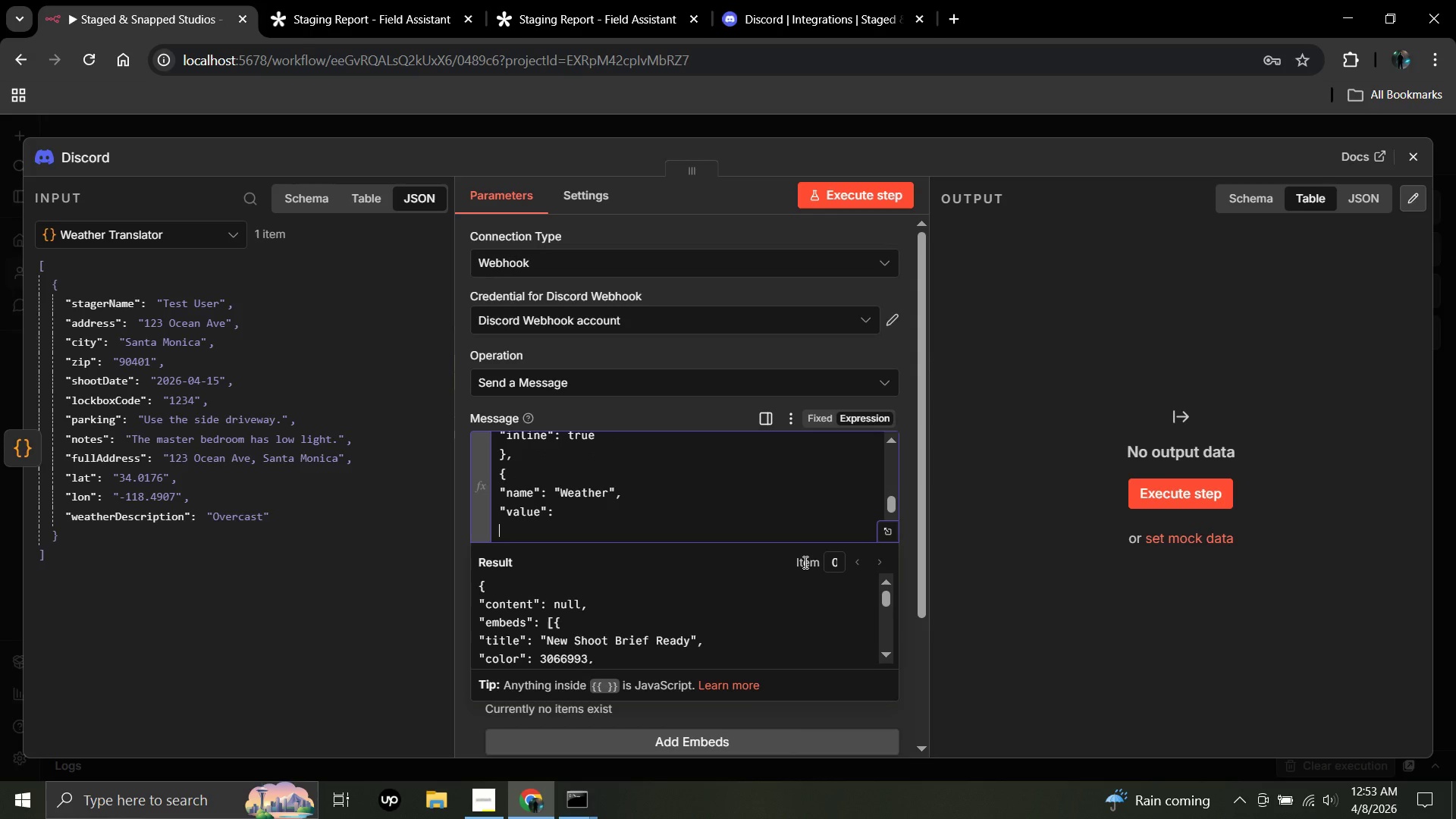 
key(Shift+Quote)
 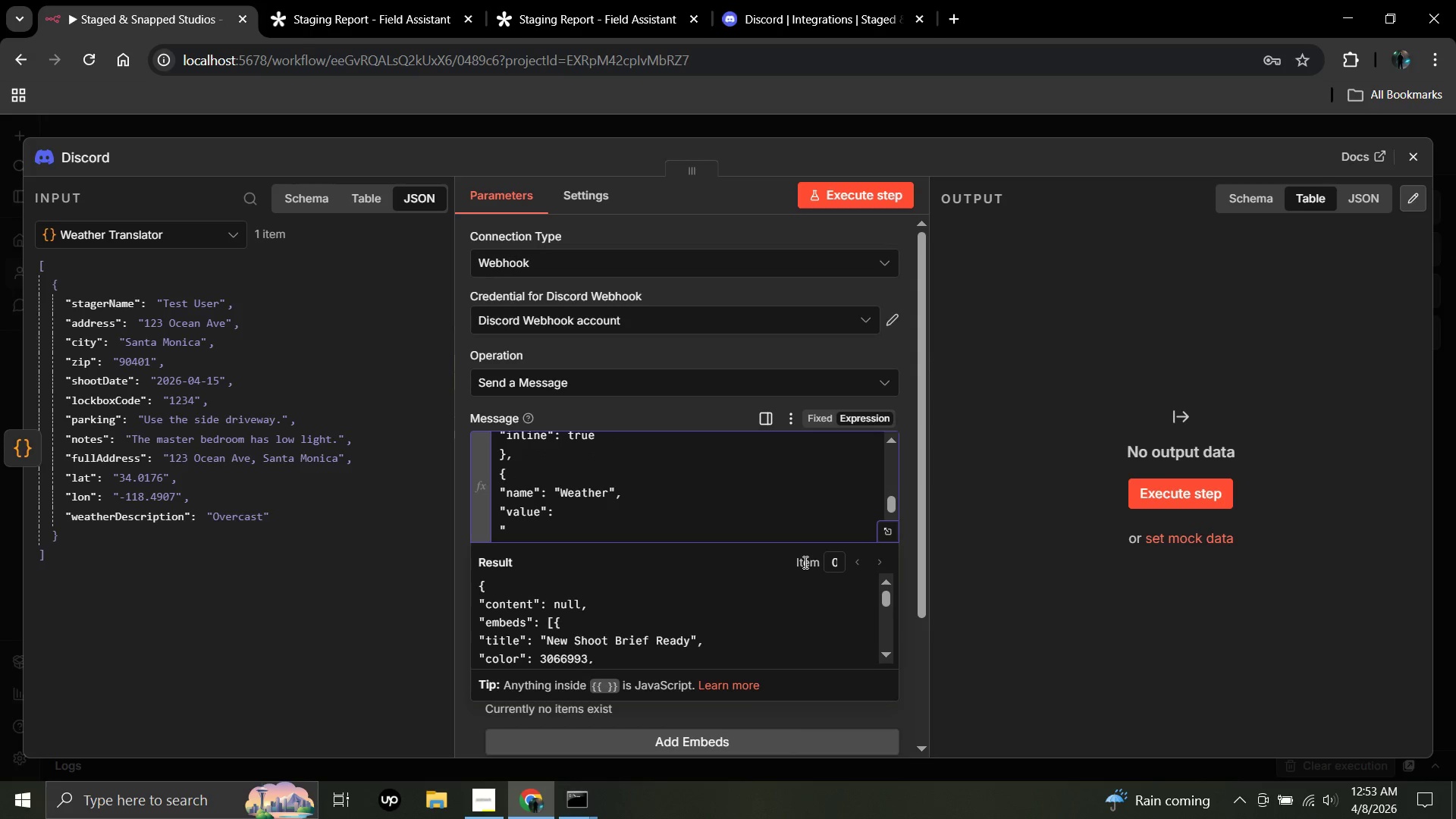 
key(Equal)
 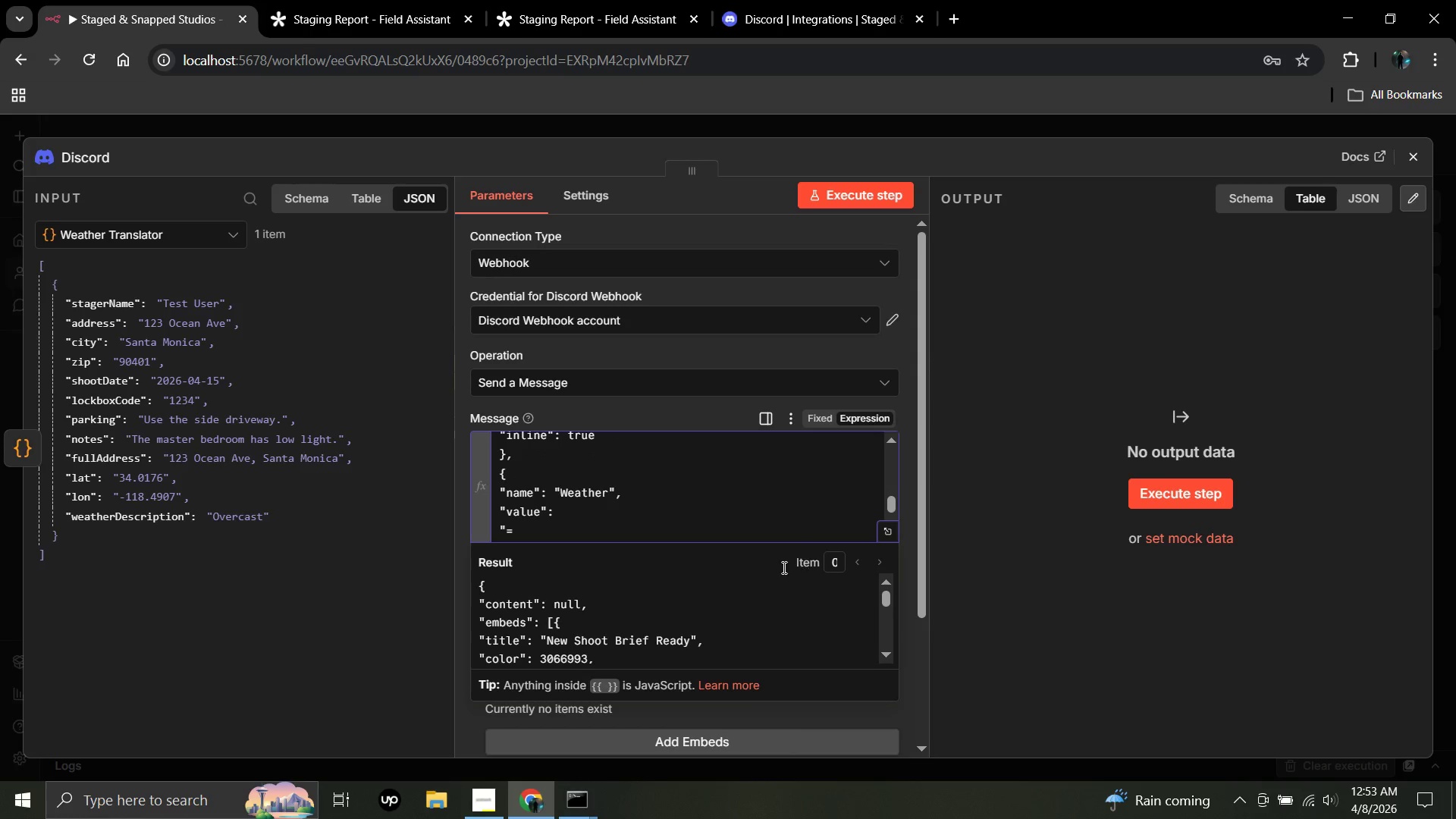 
wait(8.0)
 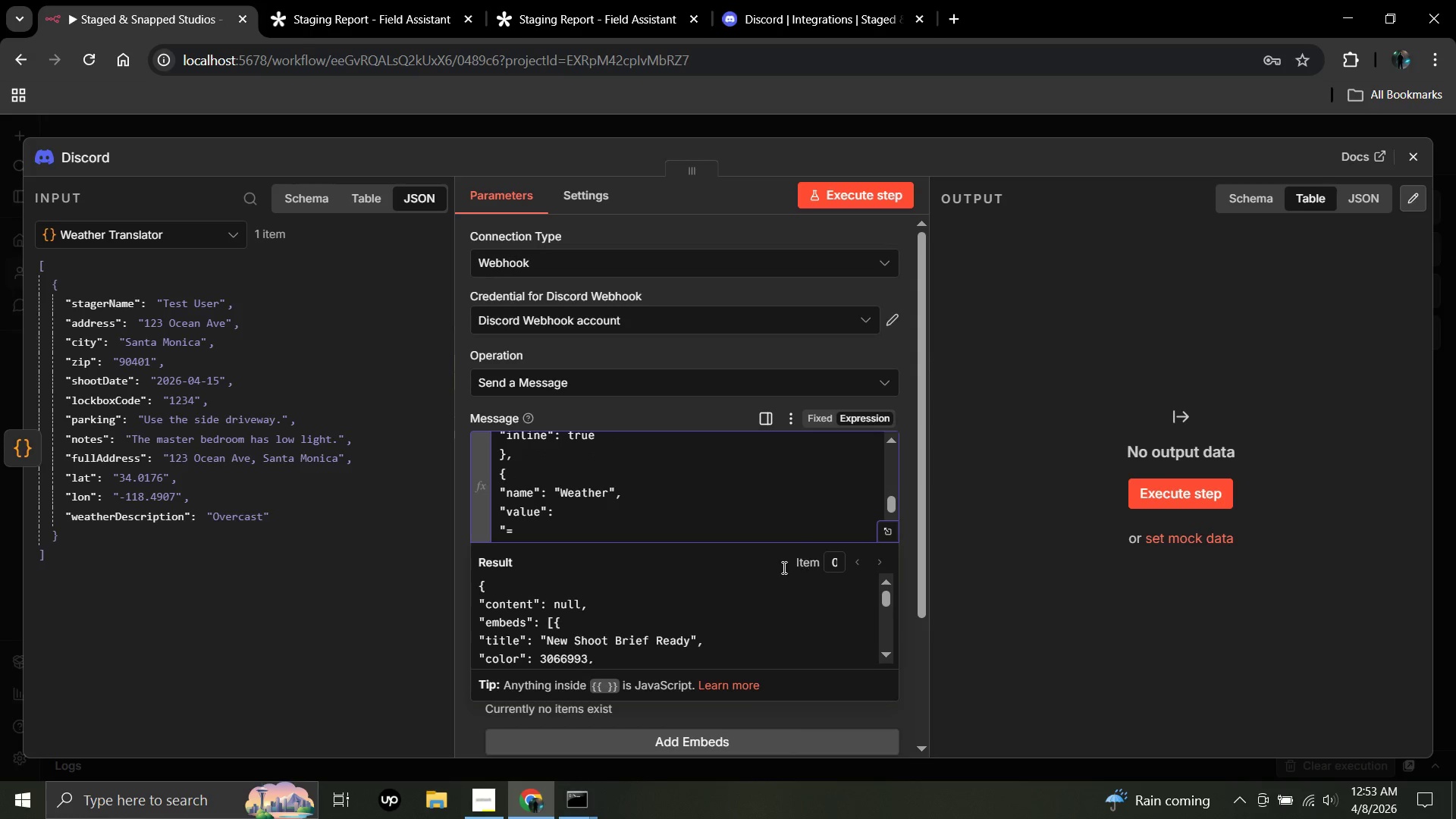 
left_click_drag(start_coordinate=[237, 520], to_coordinate=[526, 534])
 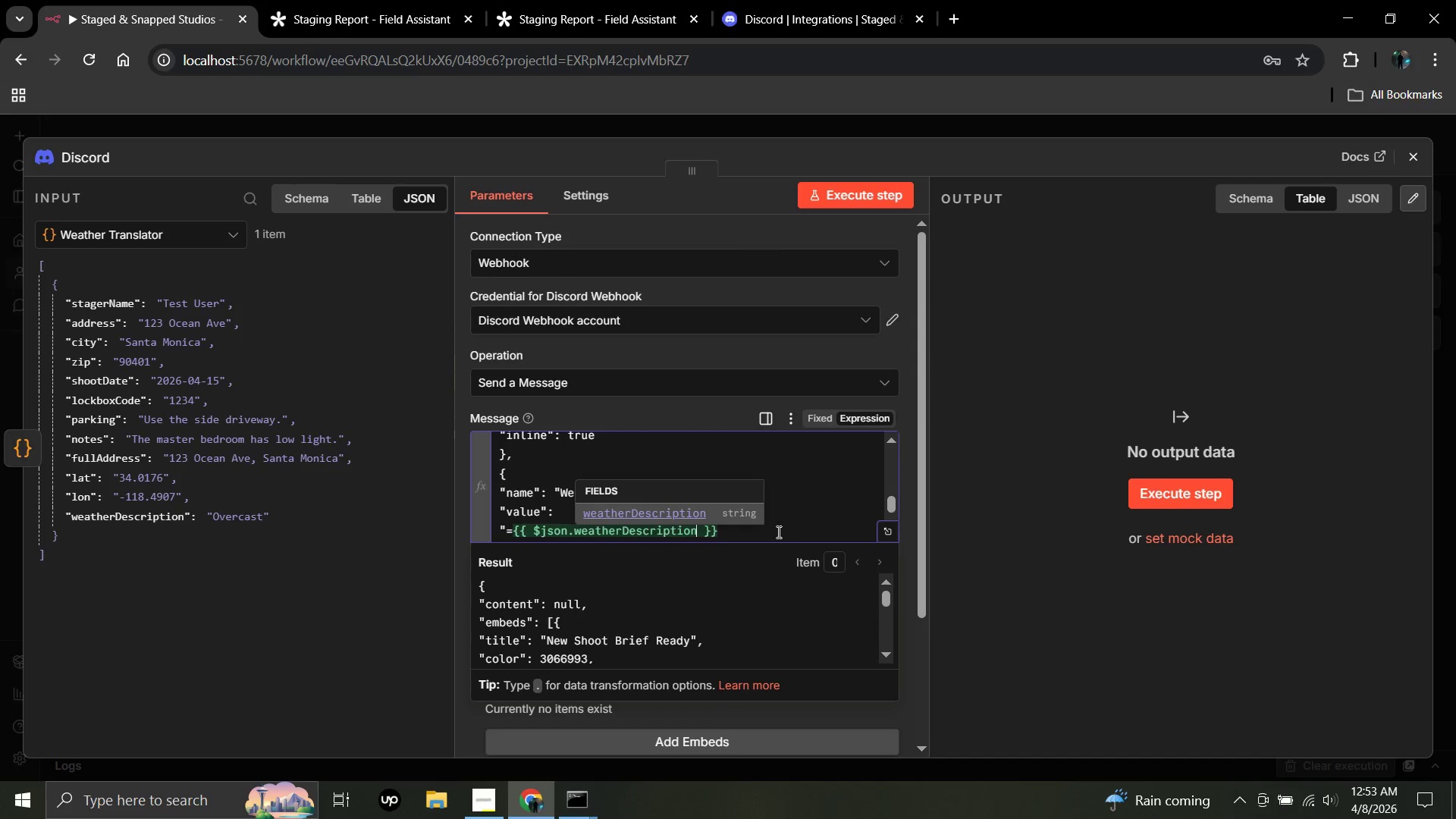 
left_click([763, 535])
 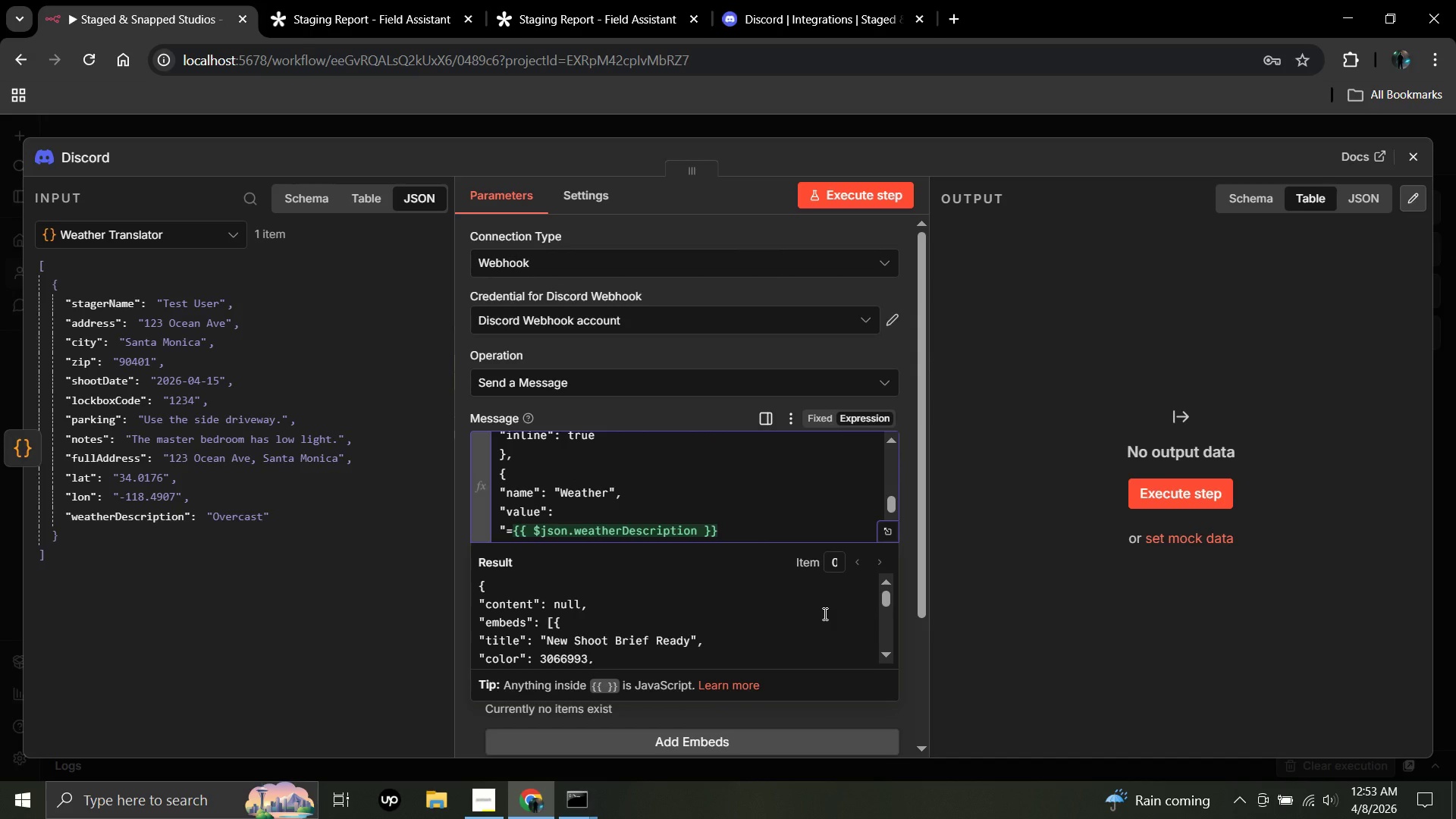 
key(Shift+Quote)
 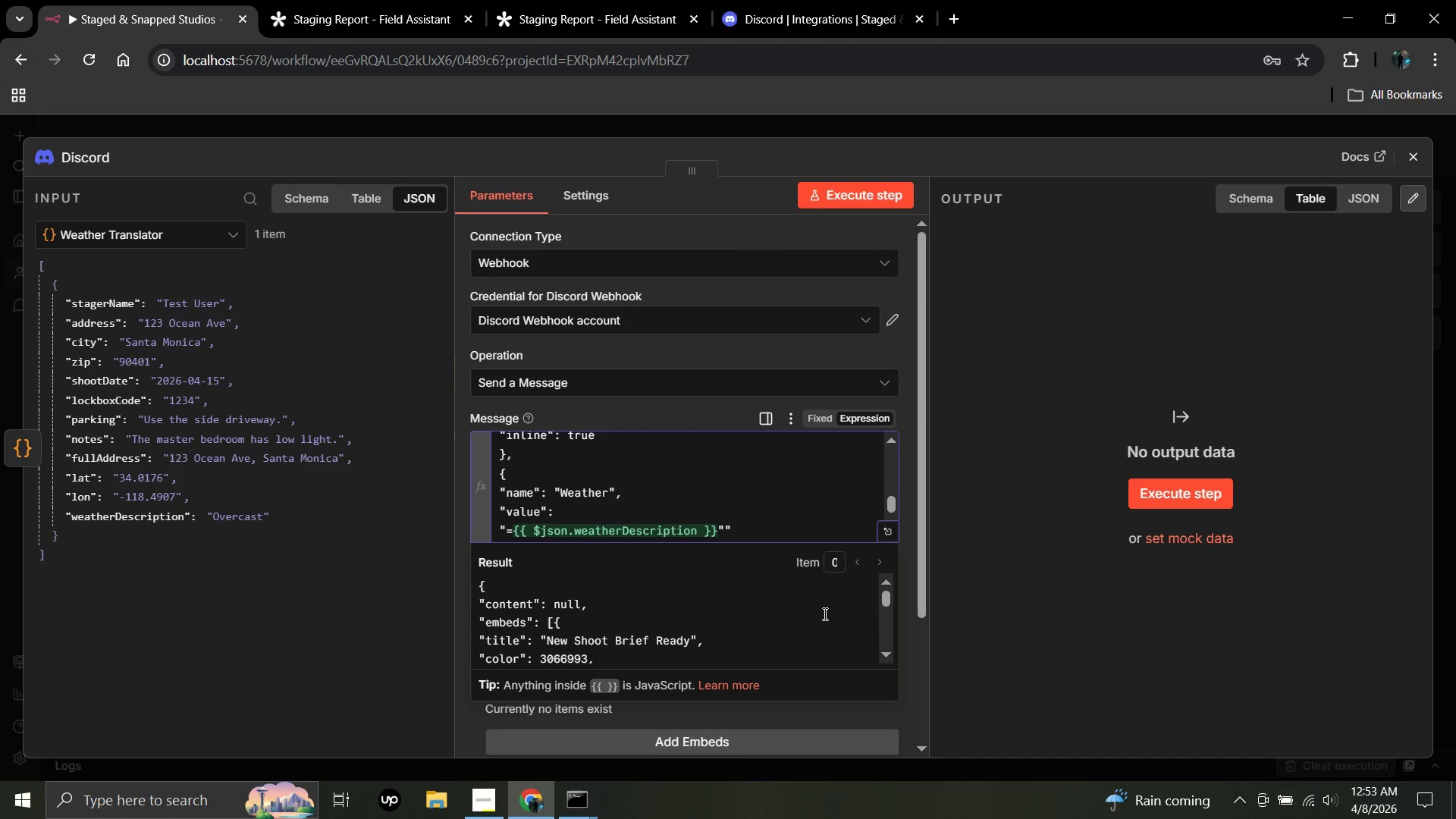 
key(ArrowRight)
 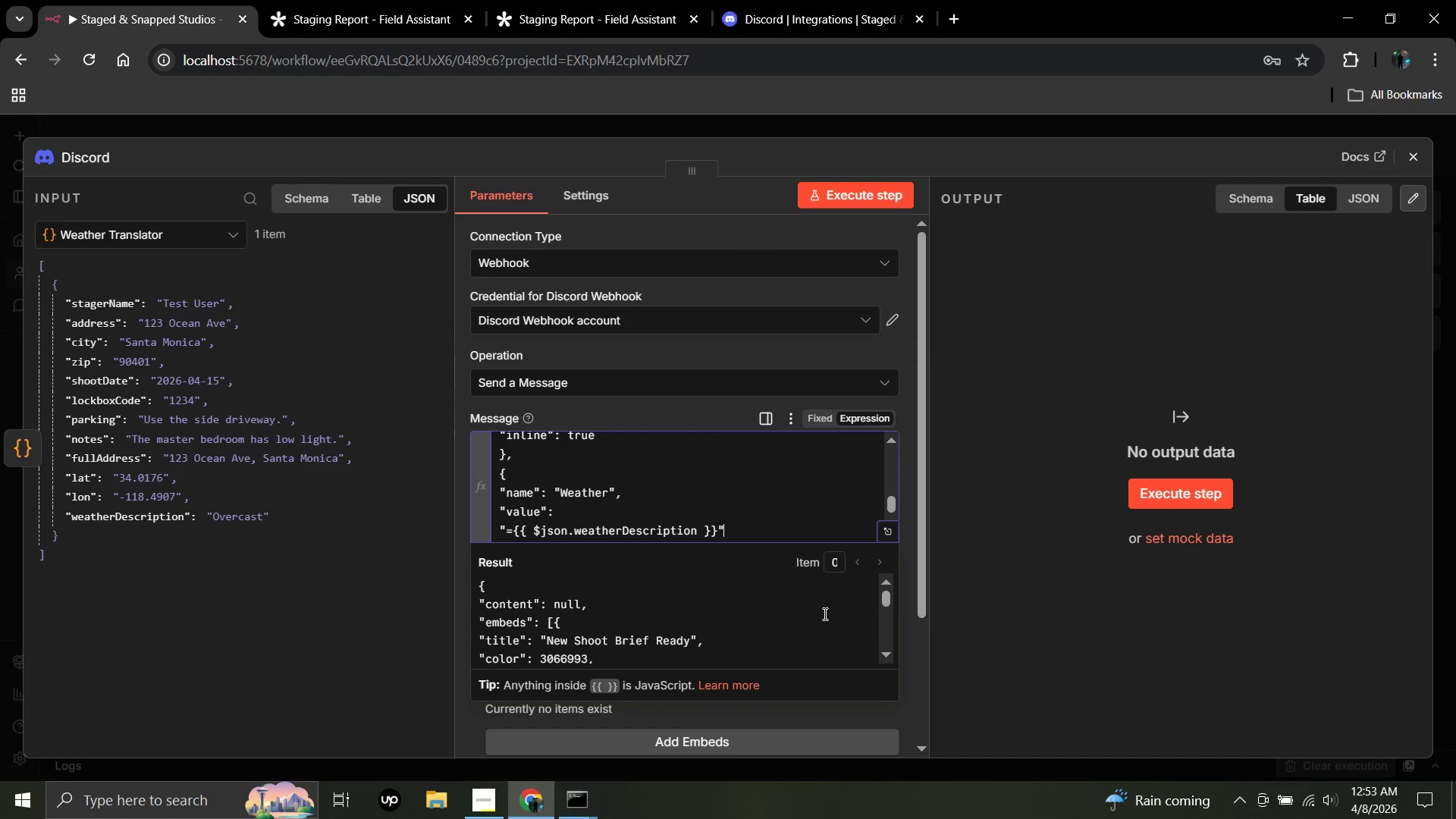 
key(Backspace)
 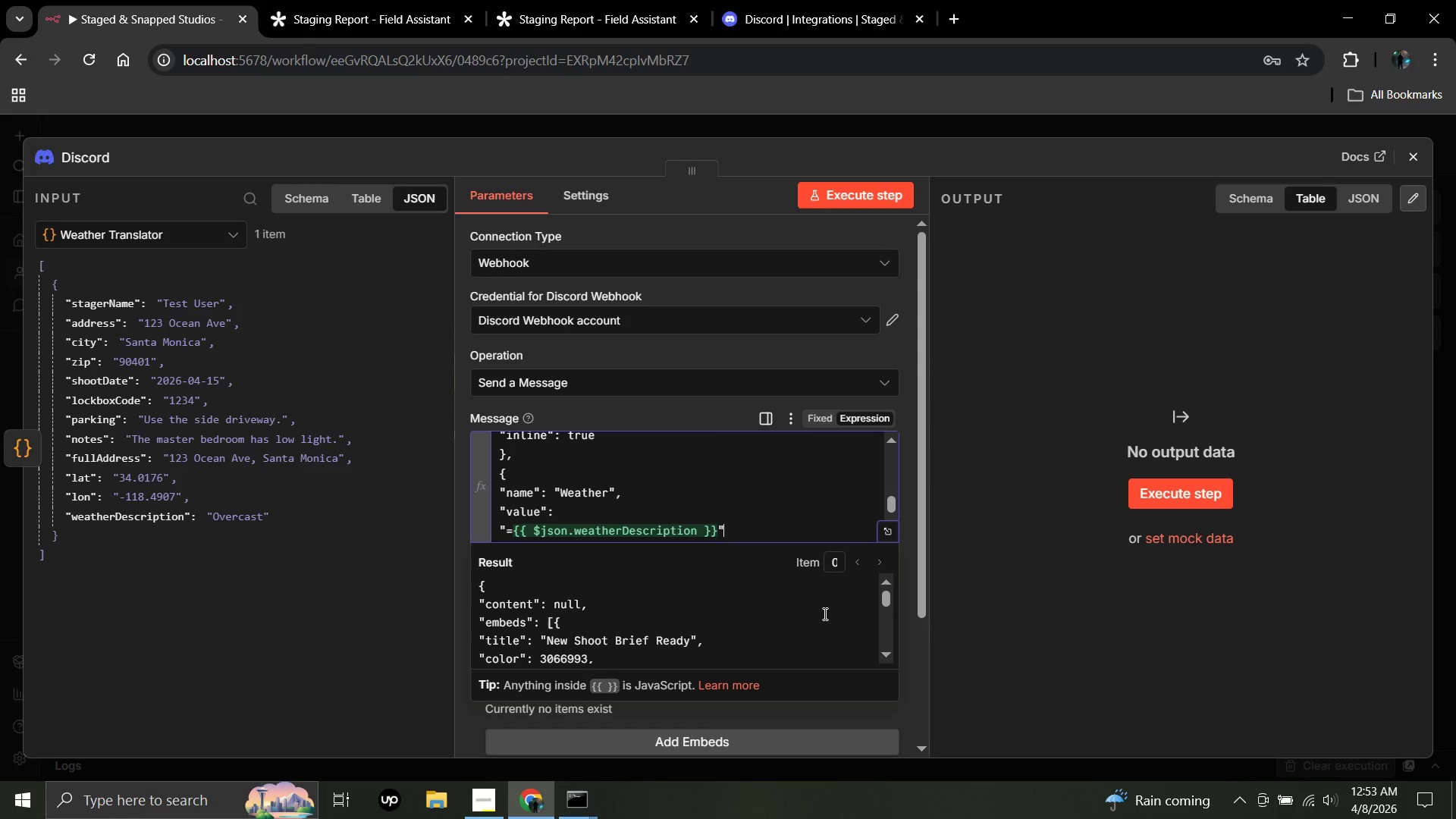 
key(Comma)
 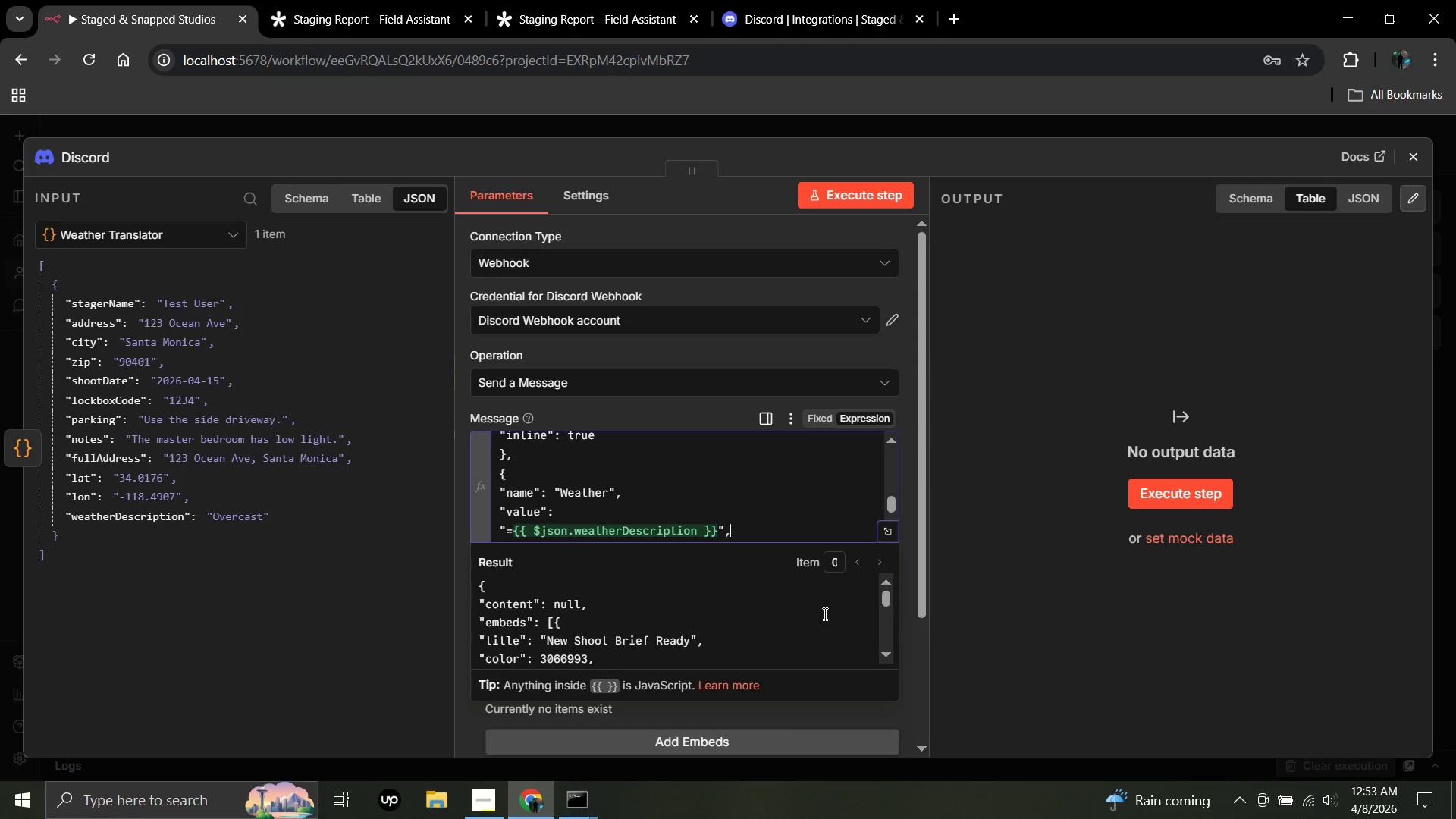 
key(Enter)
 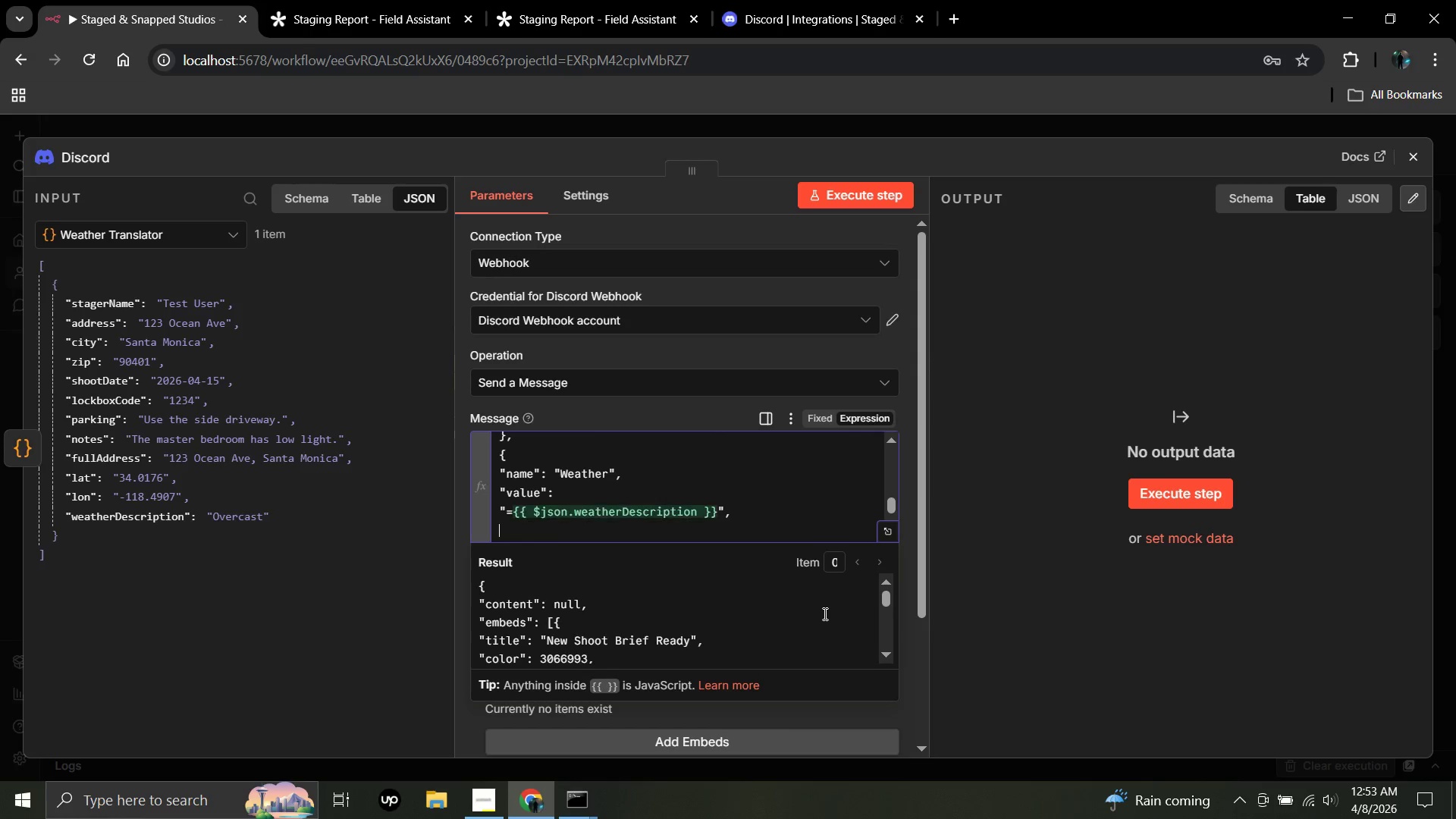 
type("inline": true)
 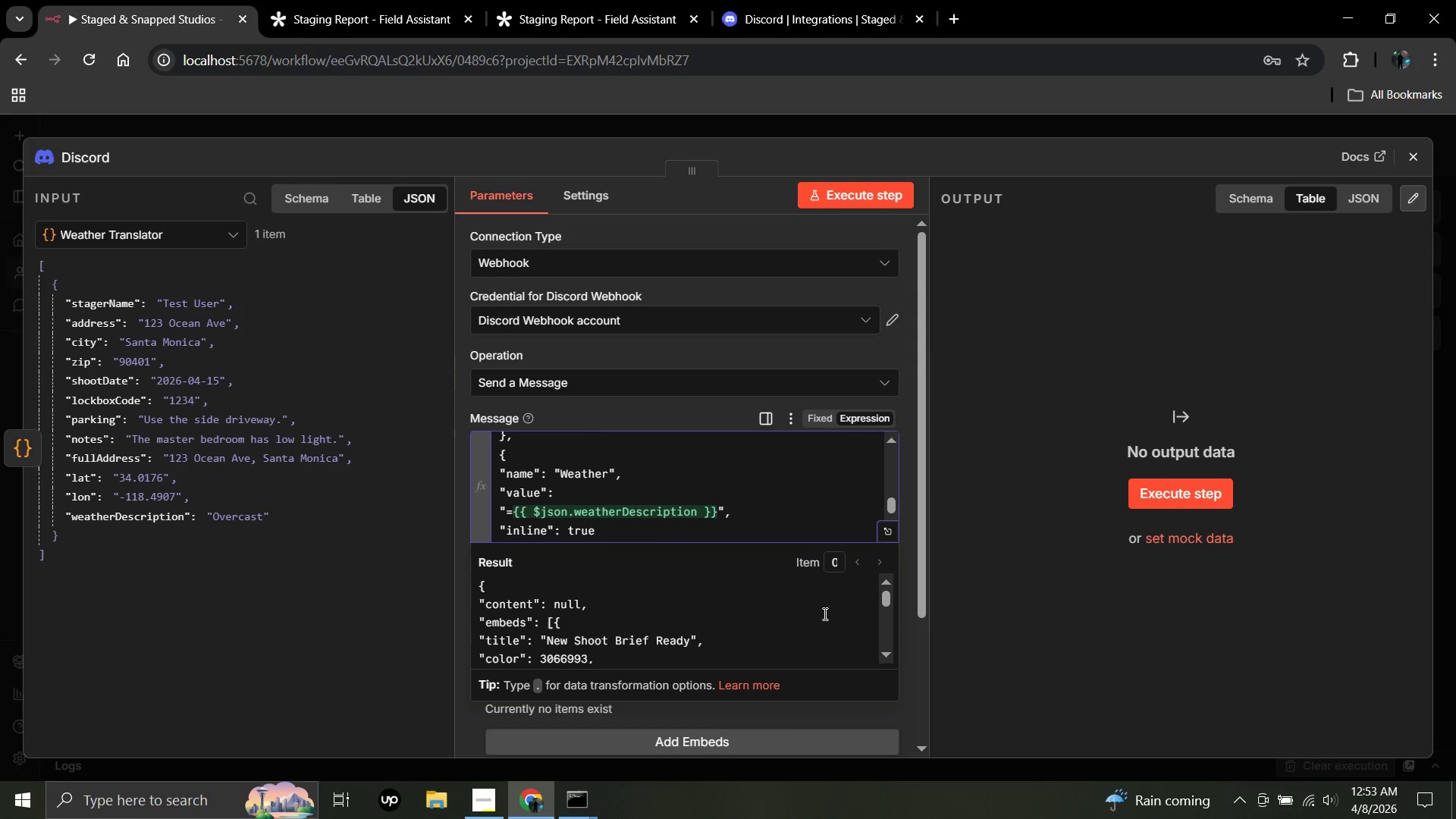 
key(ArrowDown)
 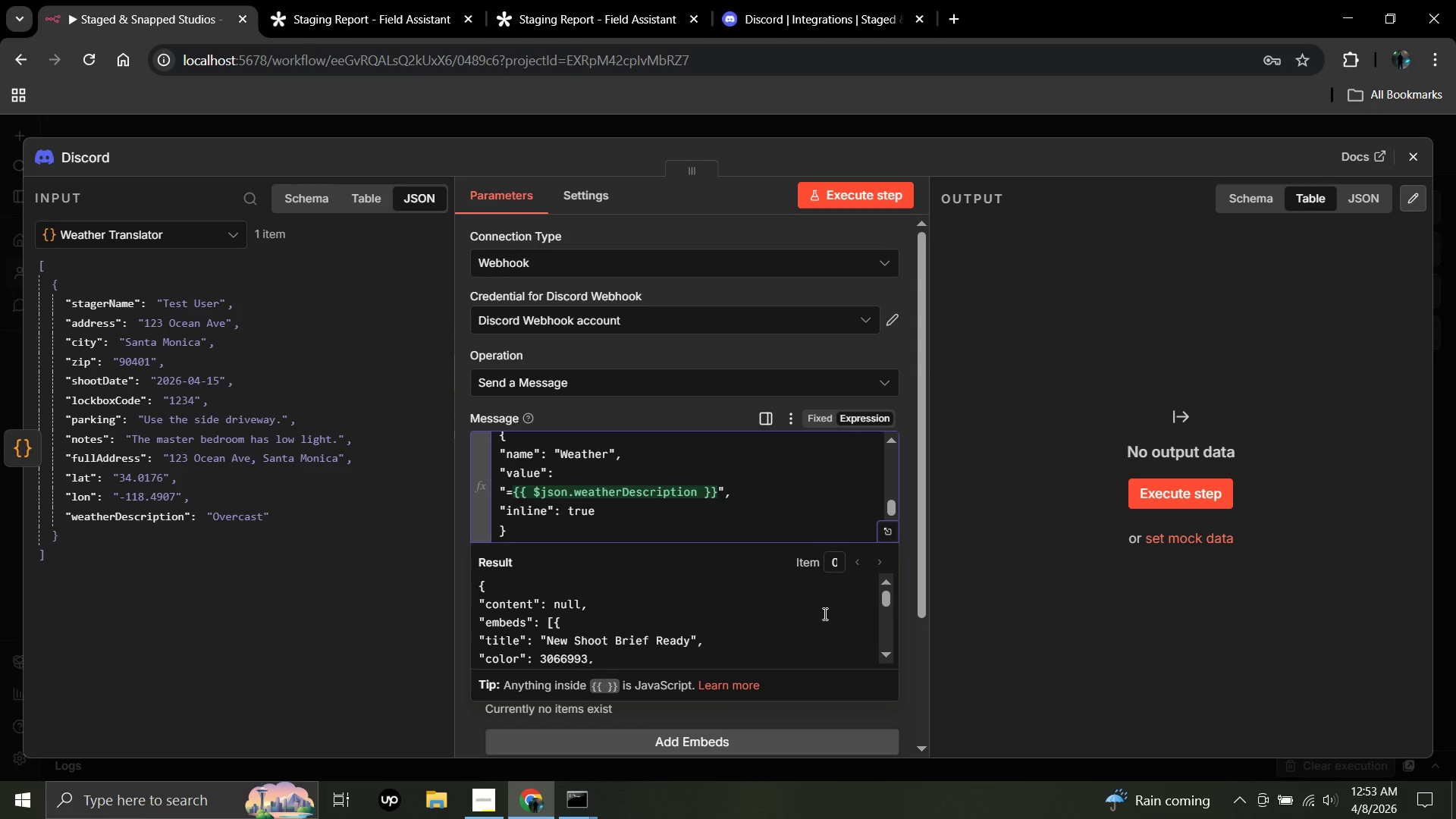 
key(Comma)
 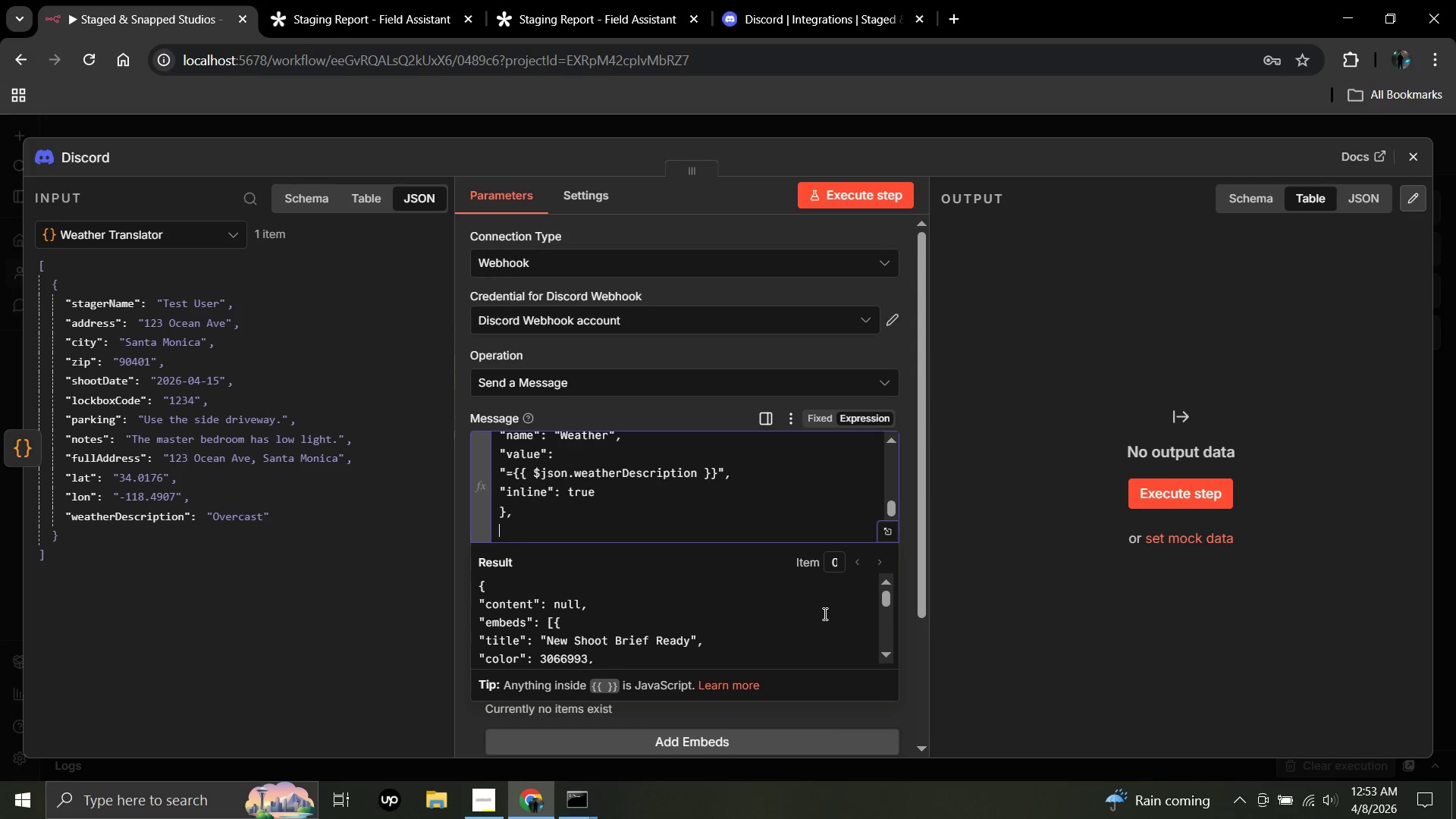 
key(Enter)
 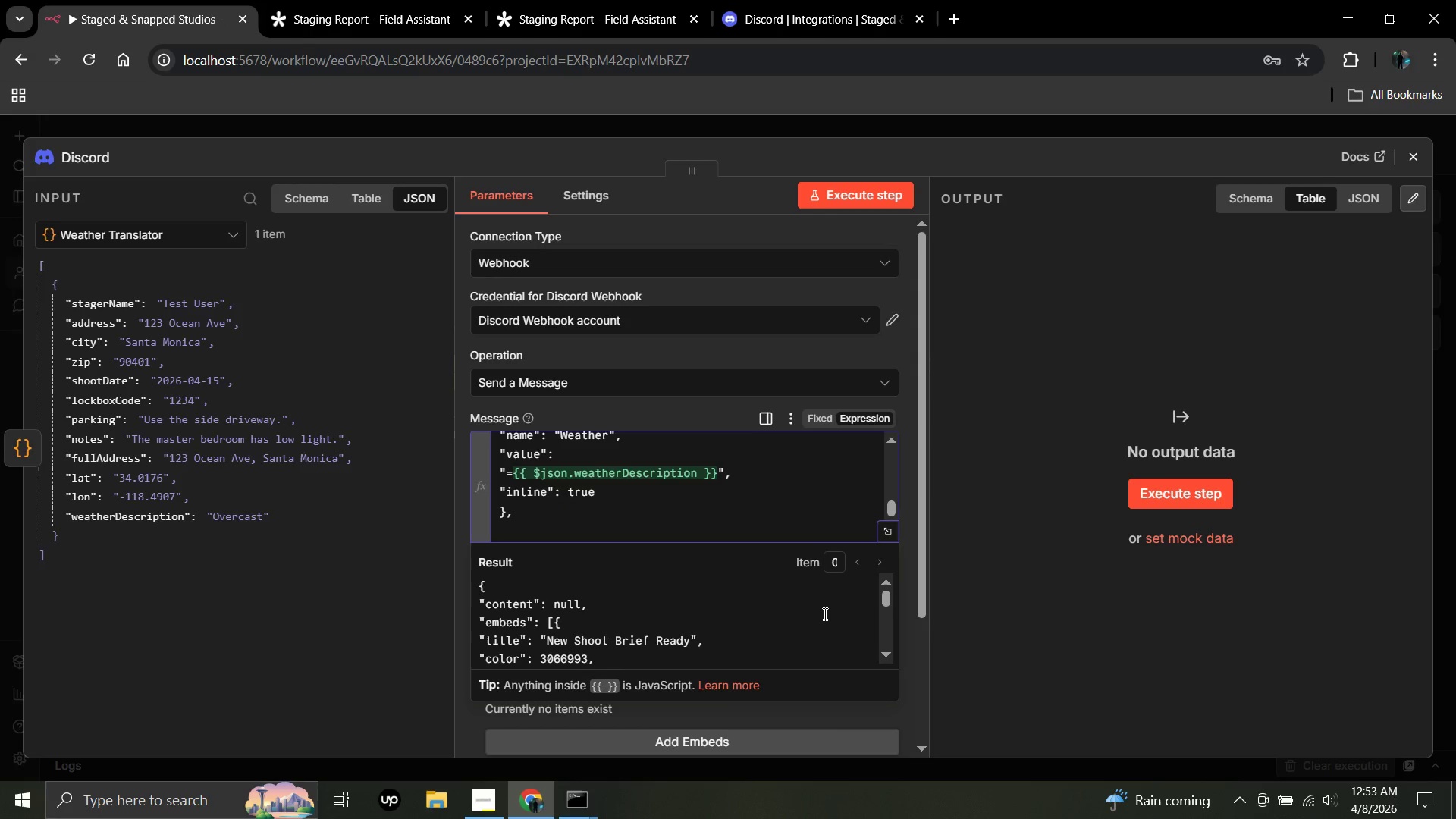 
hold_key(key=ShiftLeft, duration=1.52)
 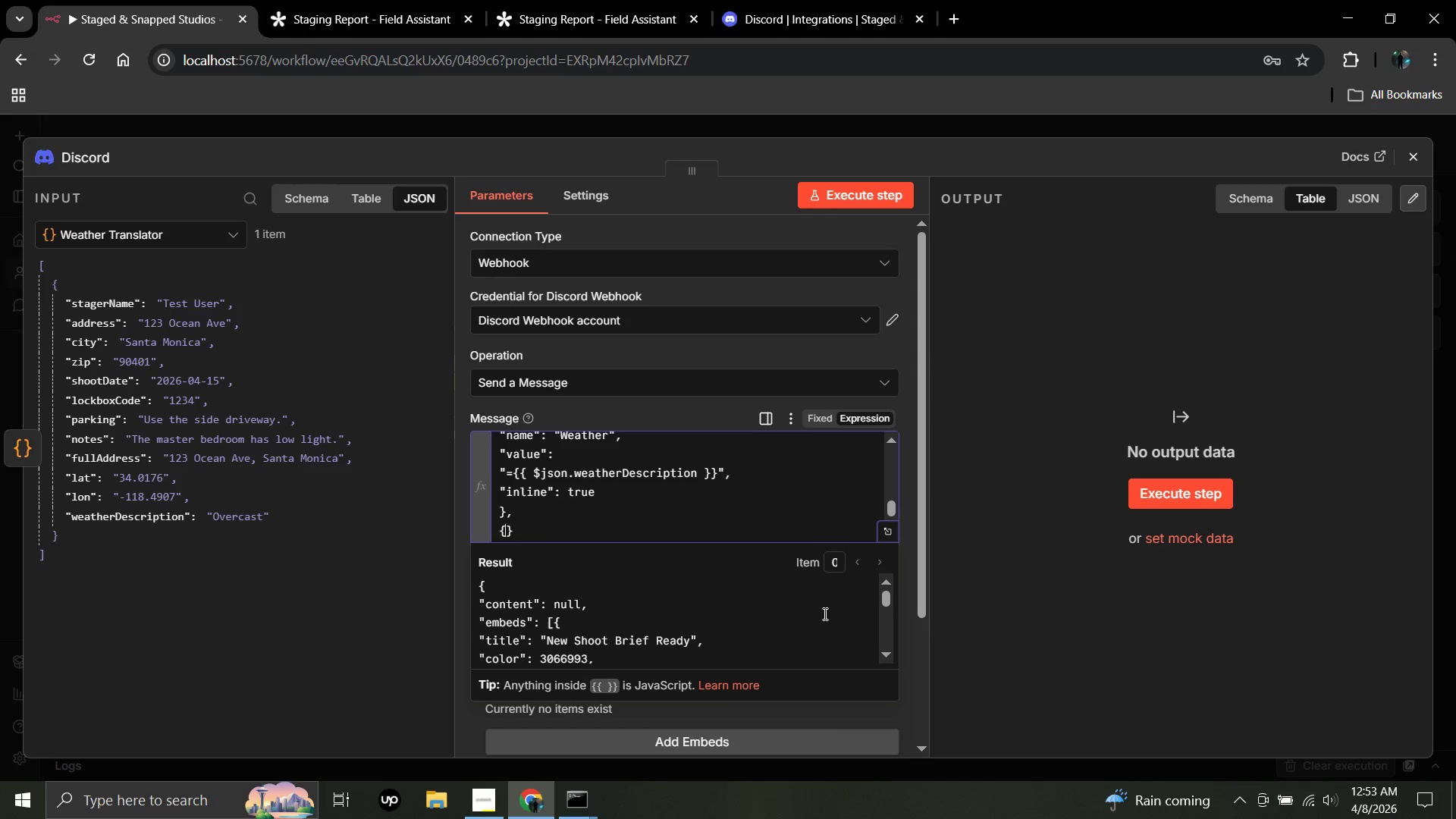 
key(Shift+BracketLeft)
 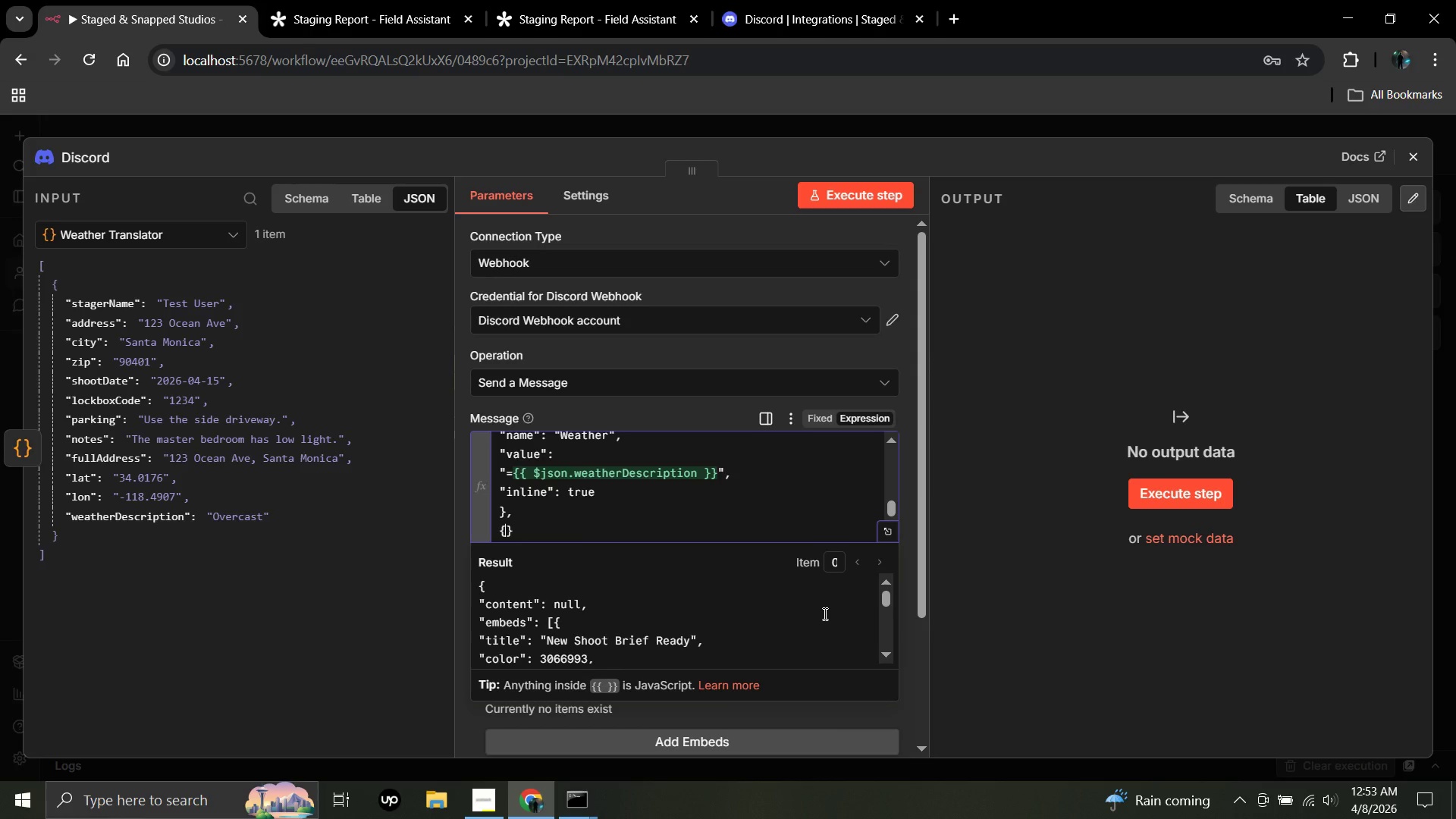 
key(Enter)
 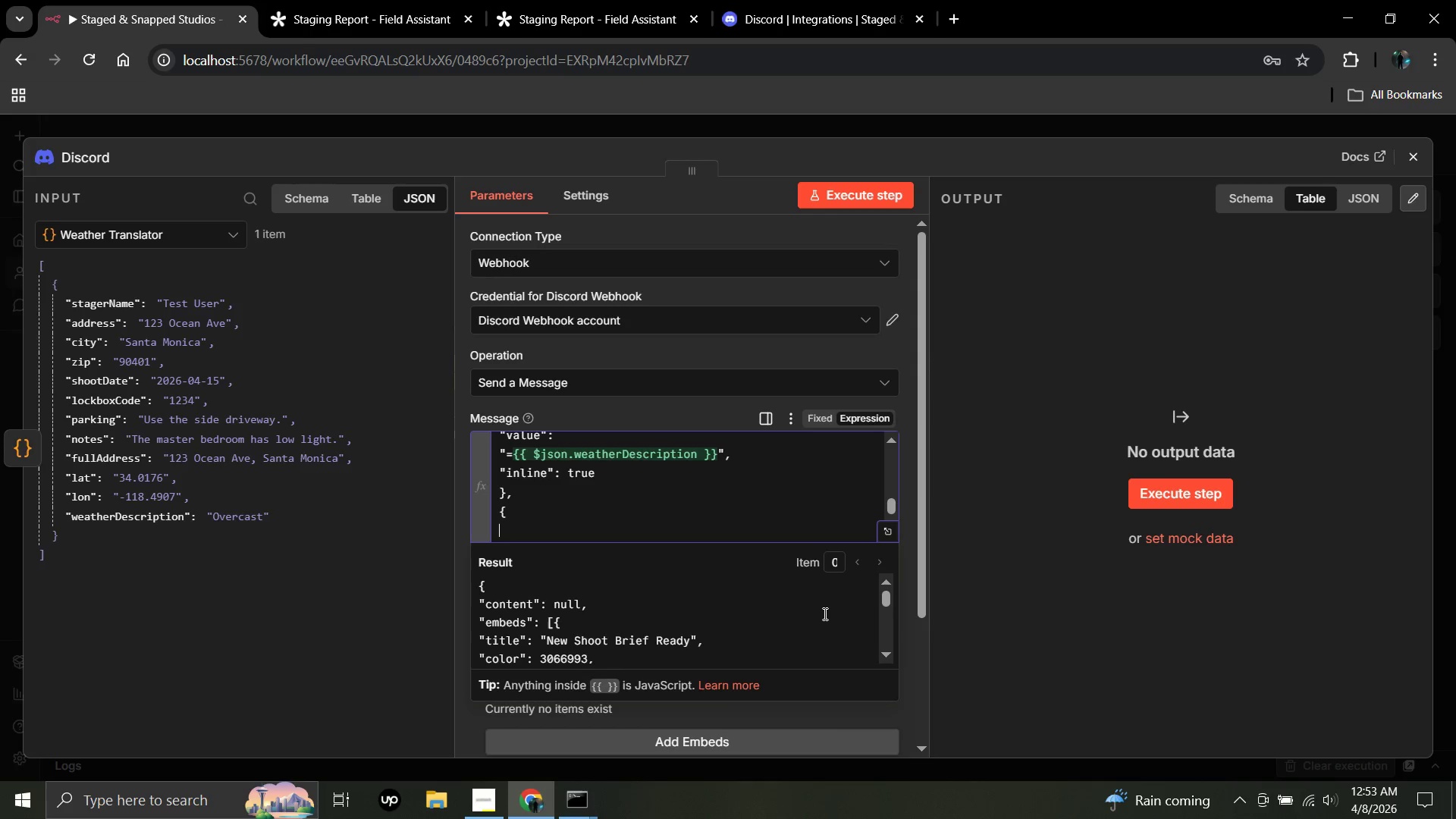 
type("name": "Lockbox",)
 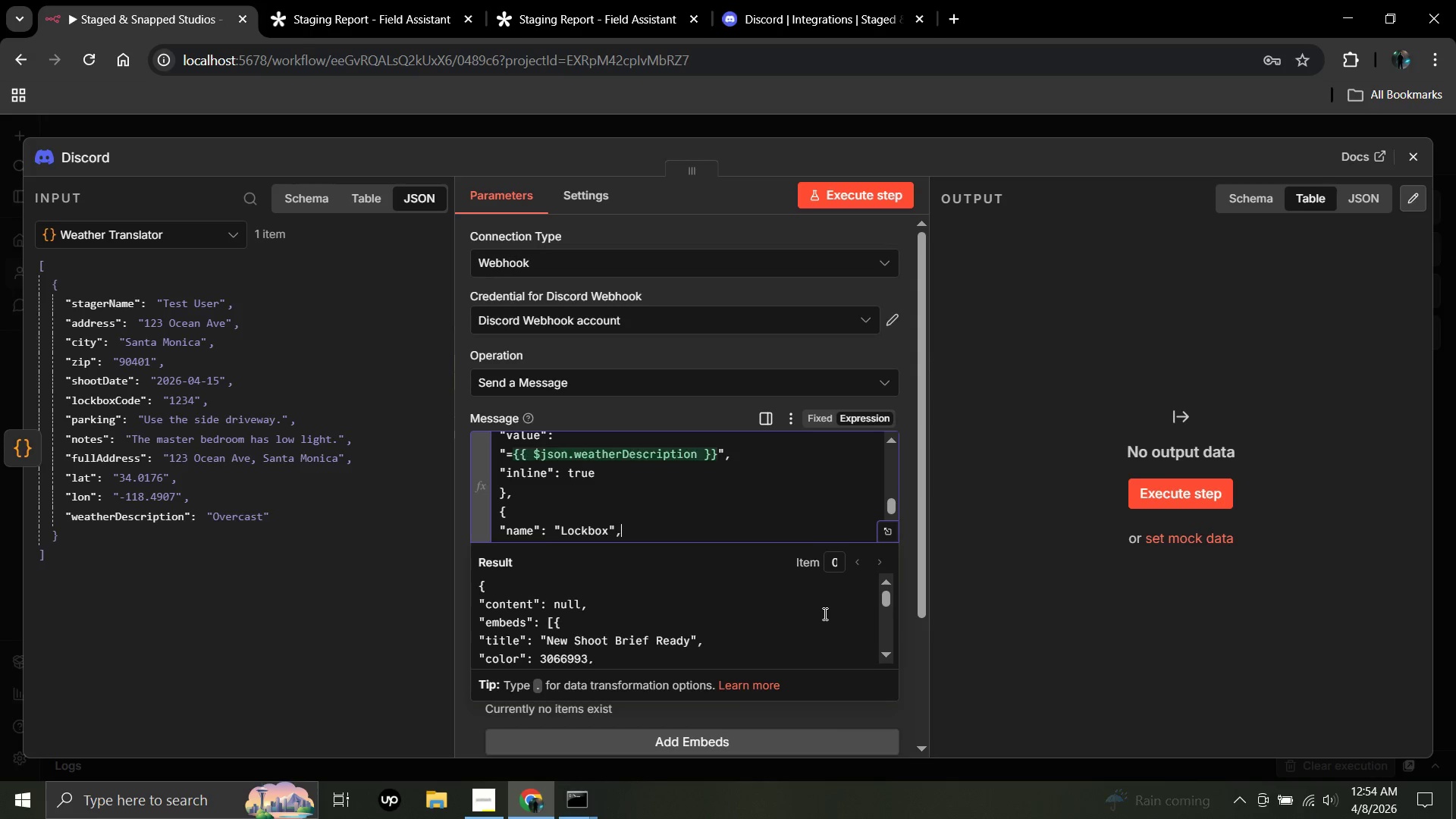 
key(Enter)
 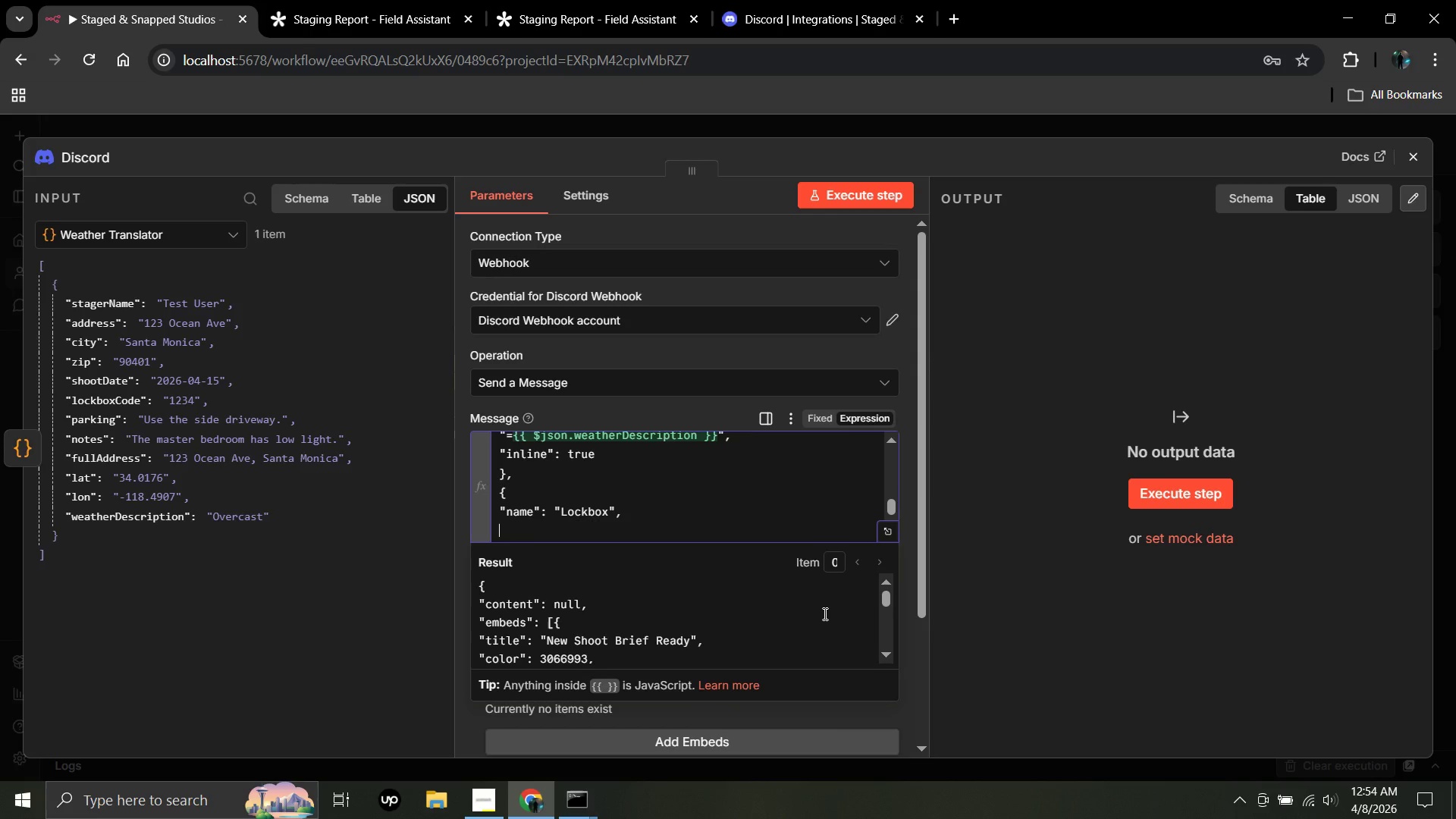 
type("value":)
 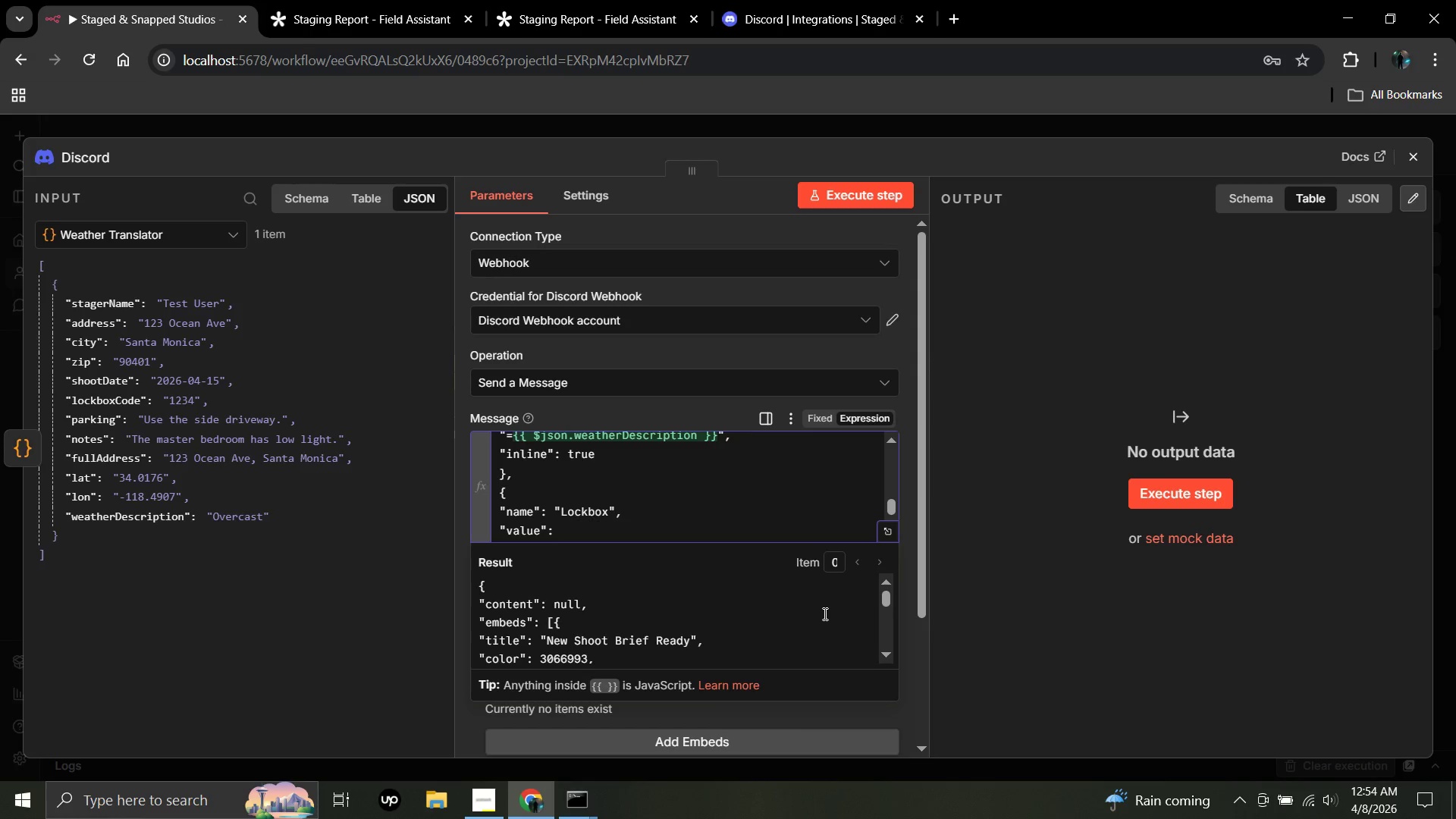 
key(Enter)
 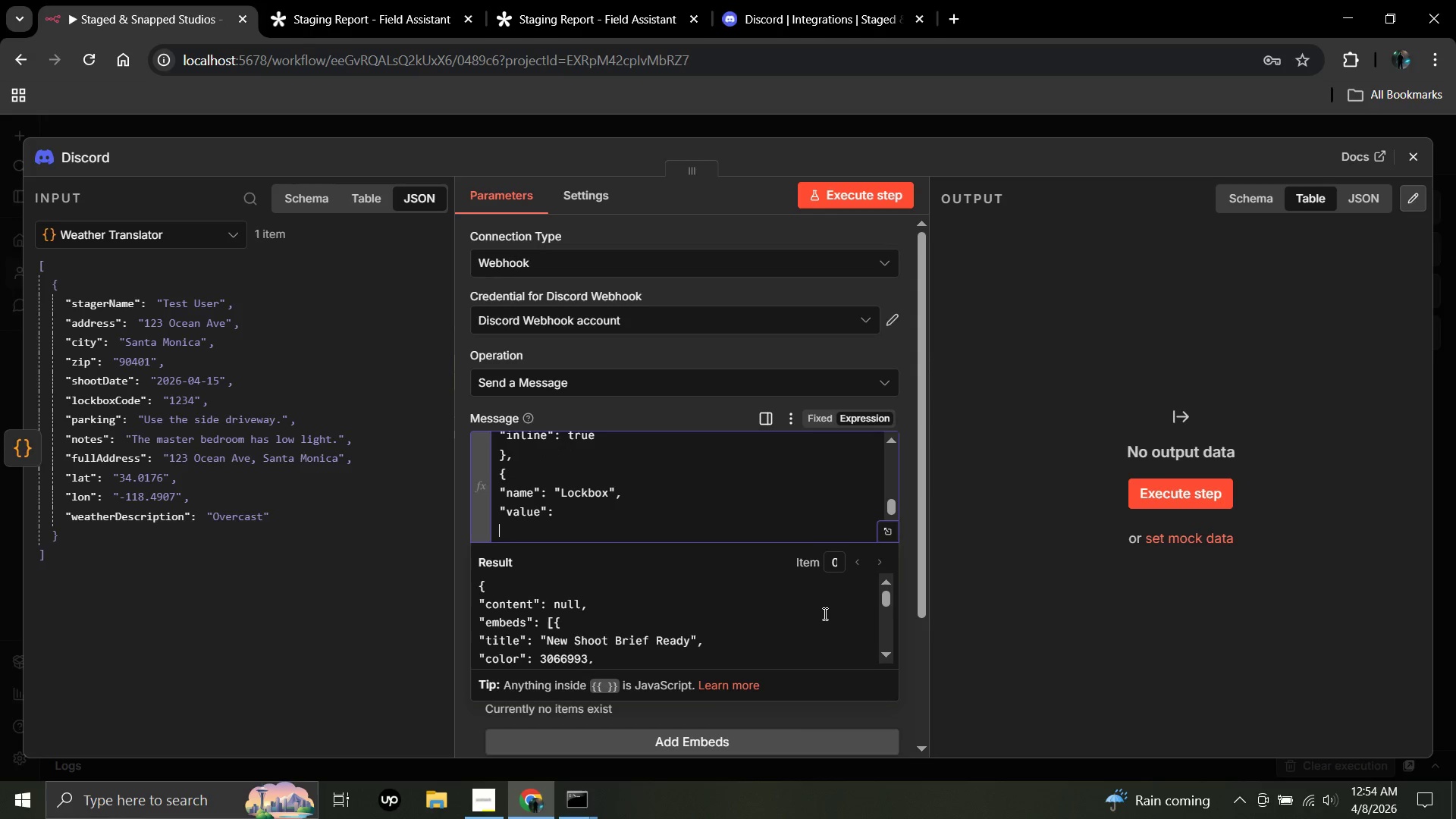 
key(Shift+Quote)
 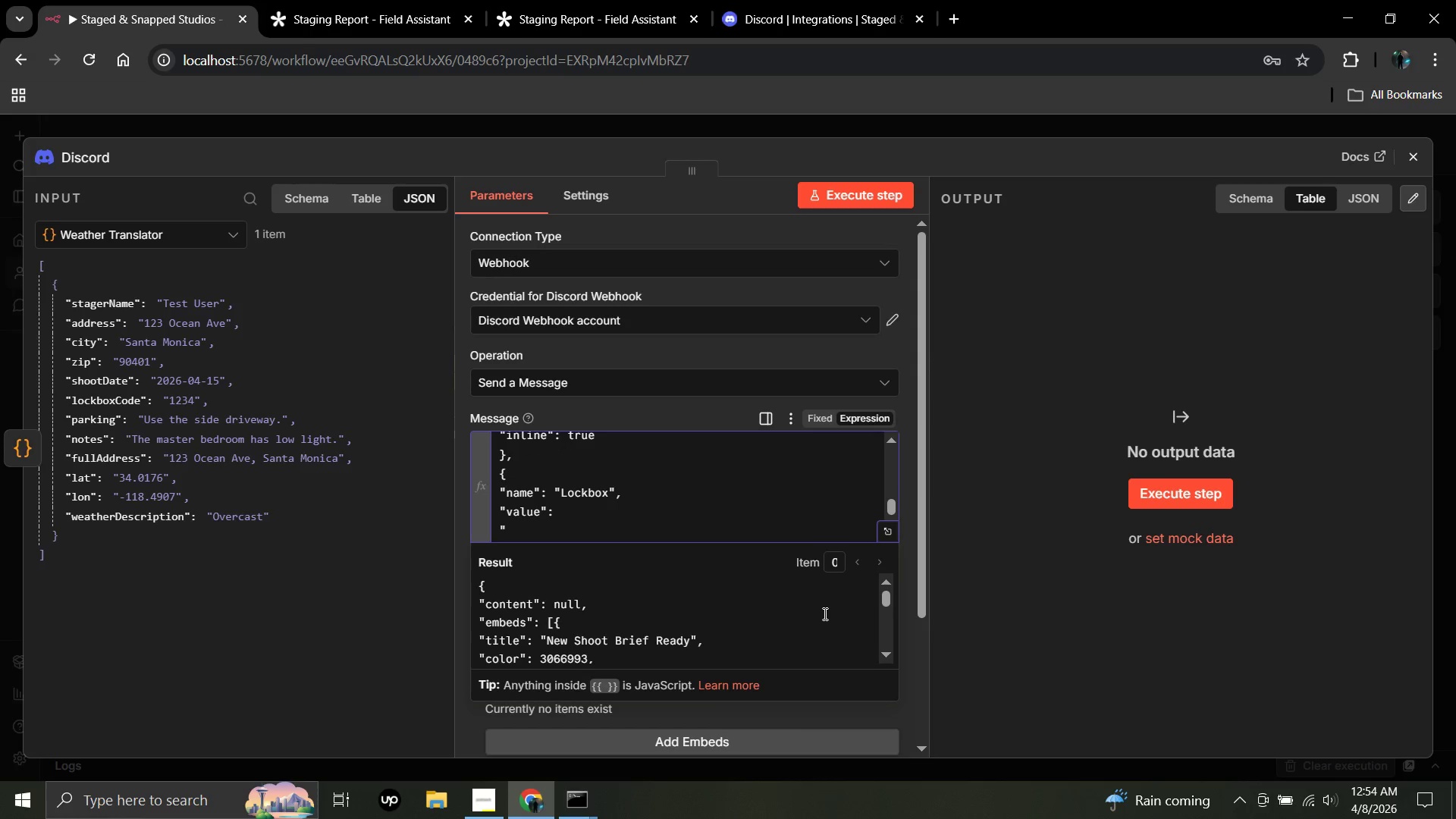 
key(Equal)
 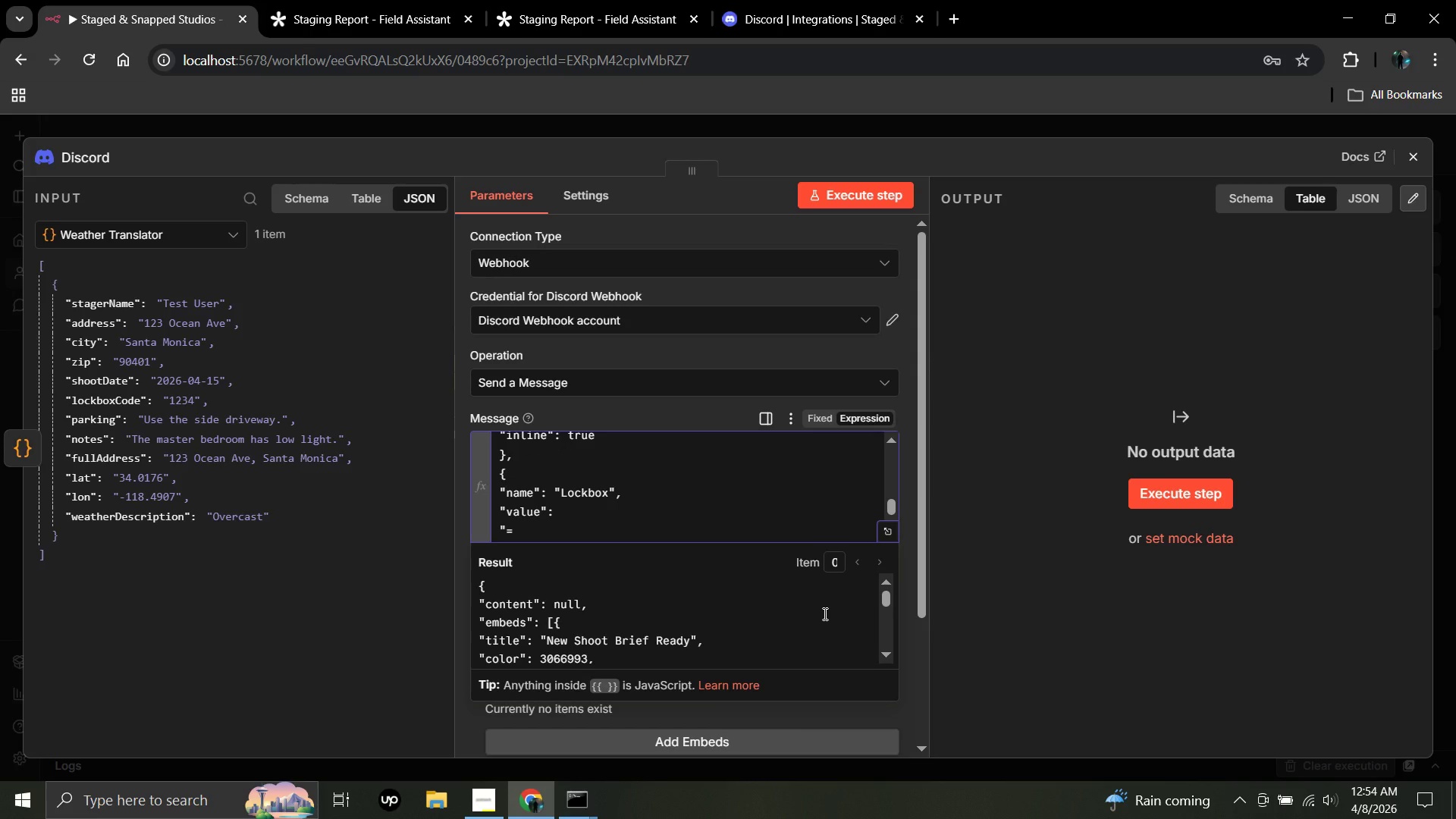 
key(Shift+Quote)
 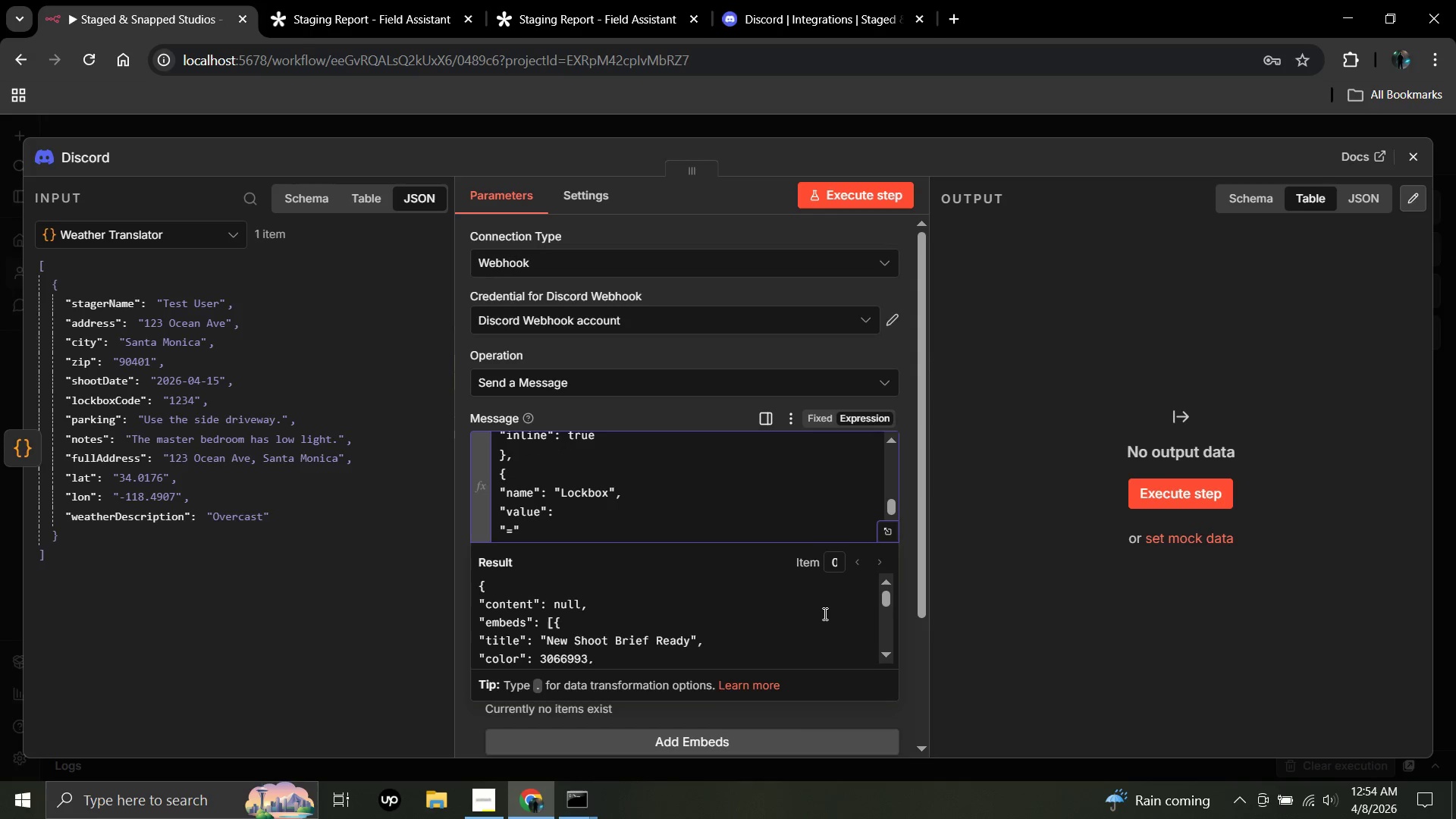 
key(ArrowLeft)
 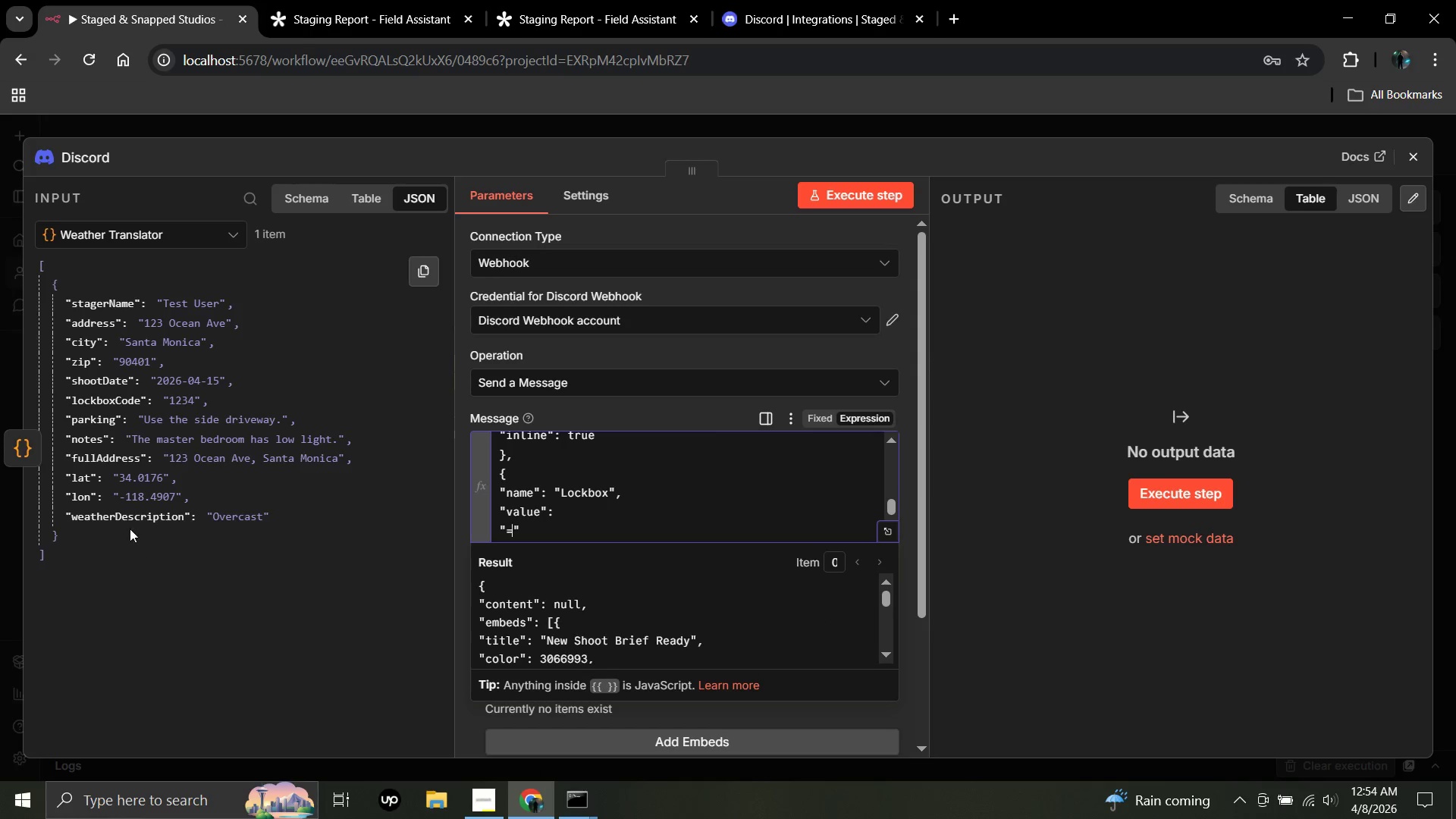 
wait(5.62)
 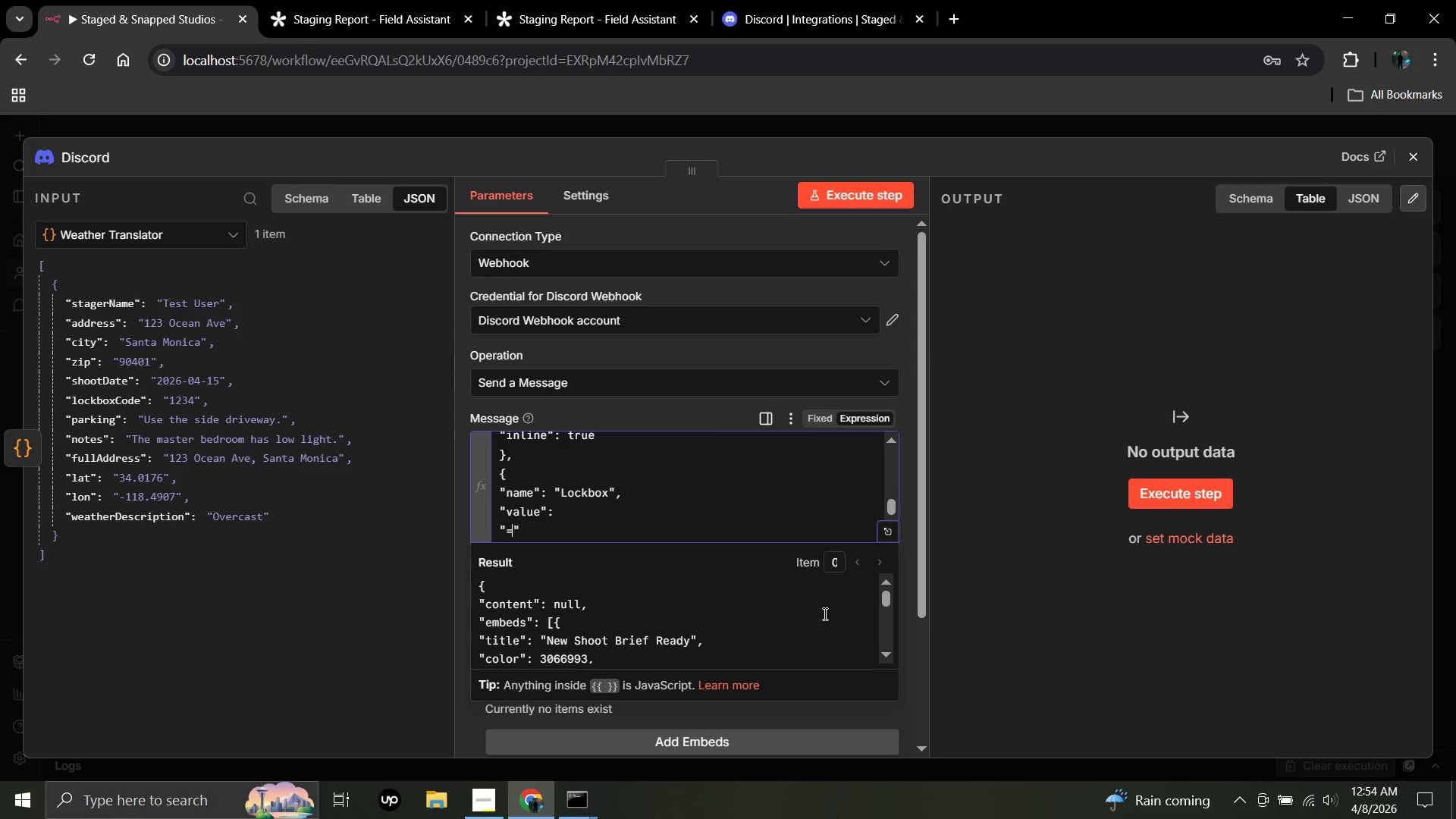 
left_click_drag(start_coordinate=[176, 407], to_coordinate=[516, 538])
 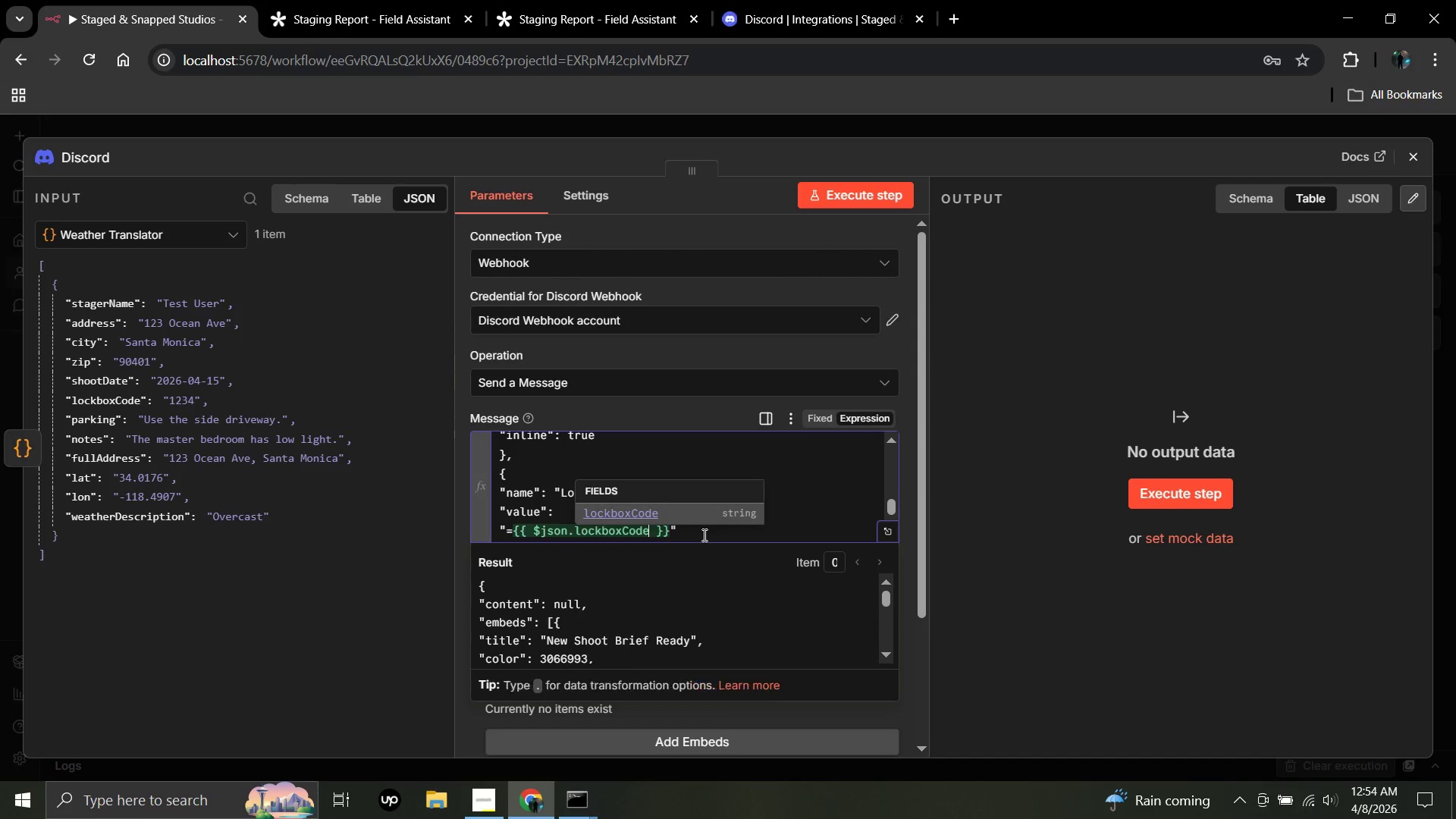 
left_click([703, 534])
 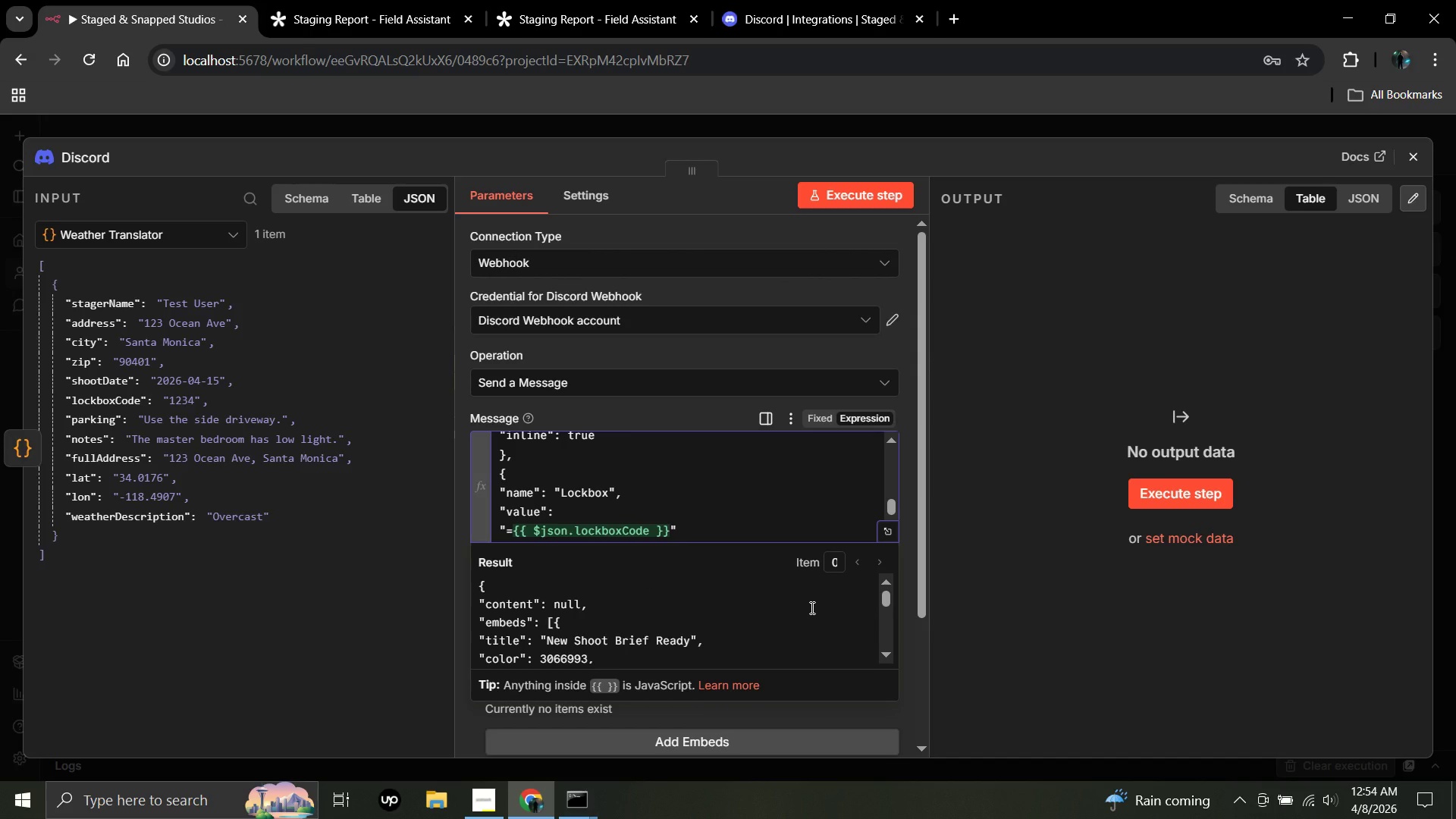 
key(Comma)
 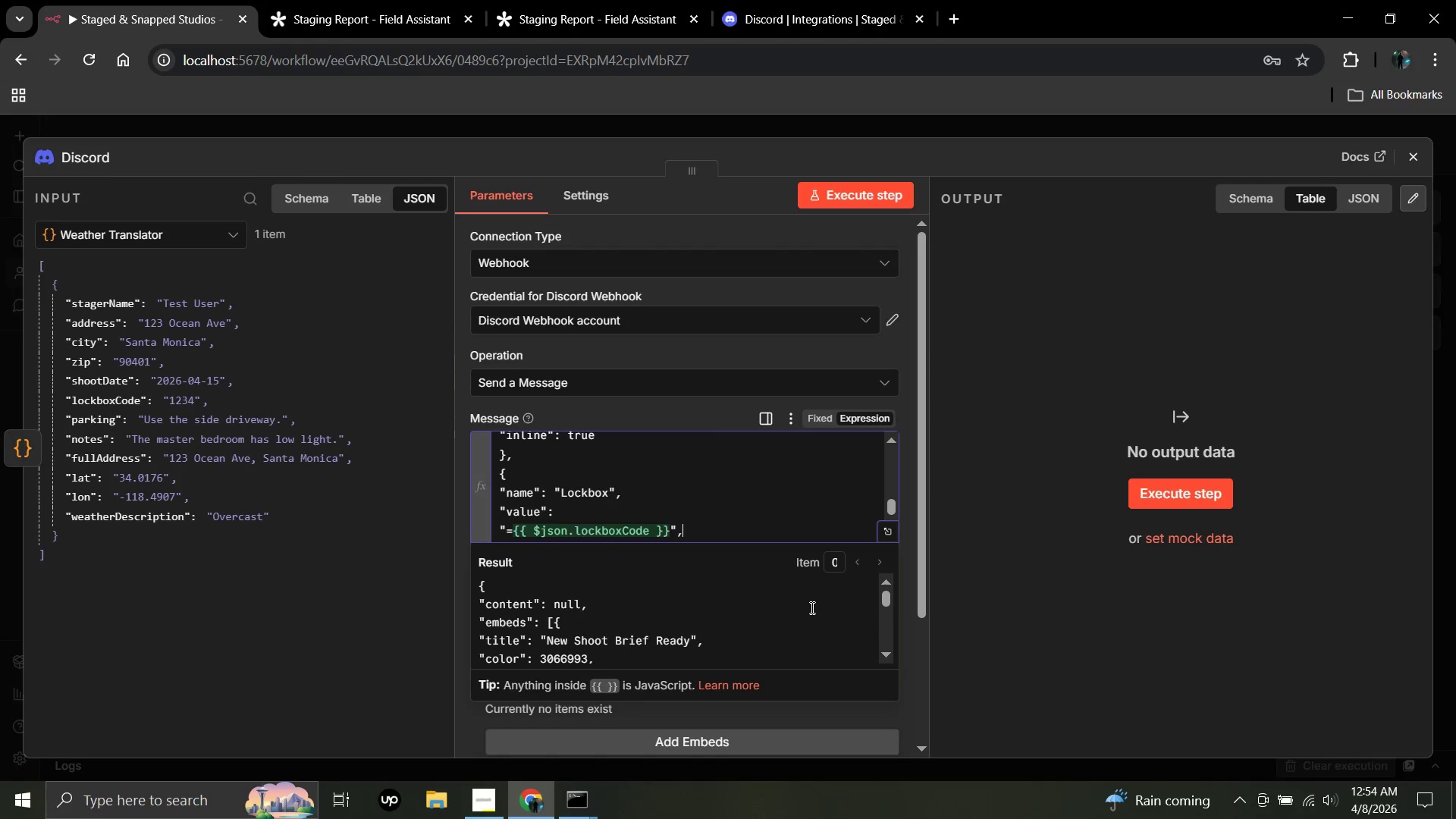 
key(Enter)
 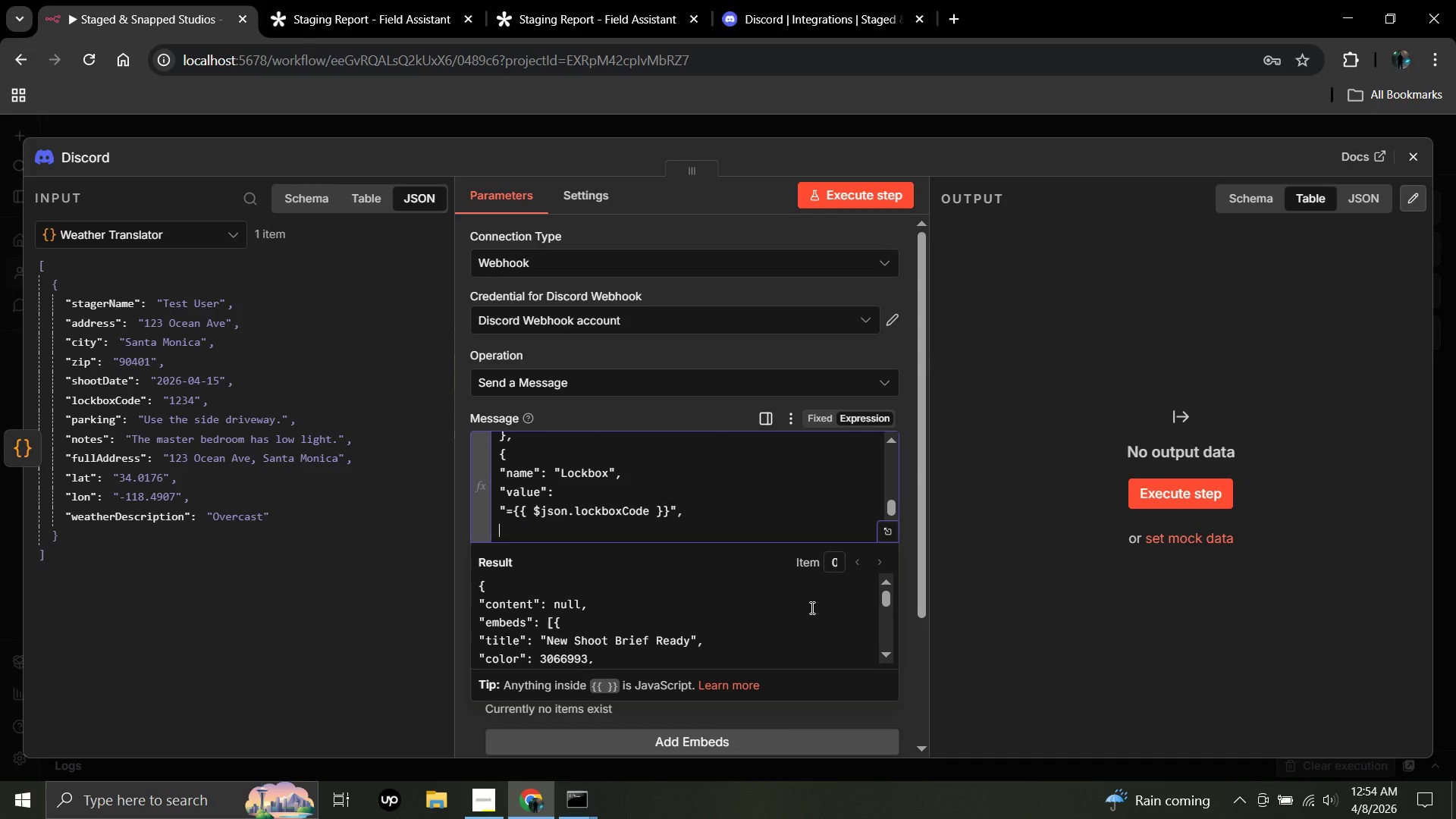 
type("inline": true)
 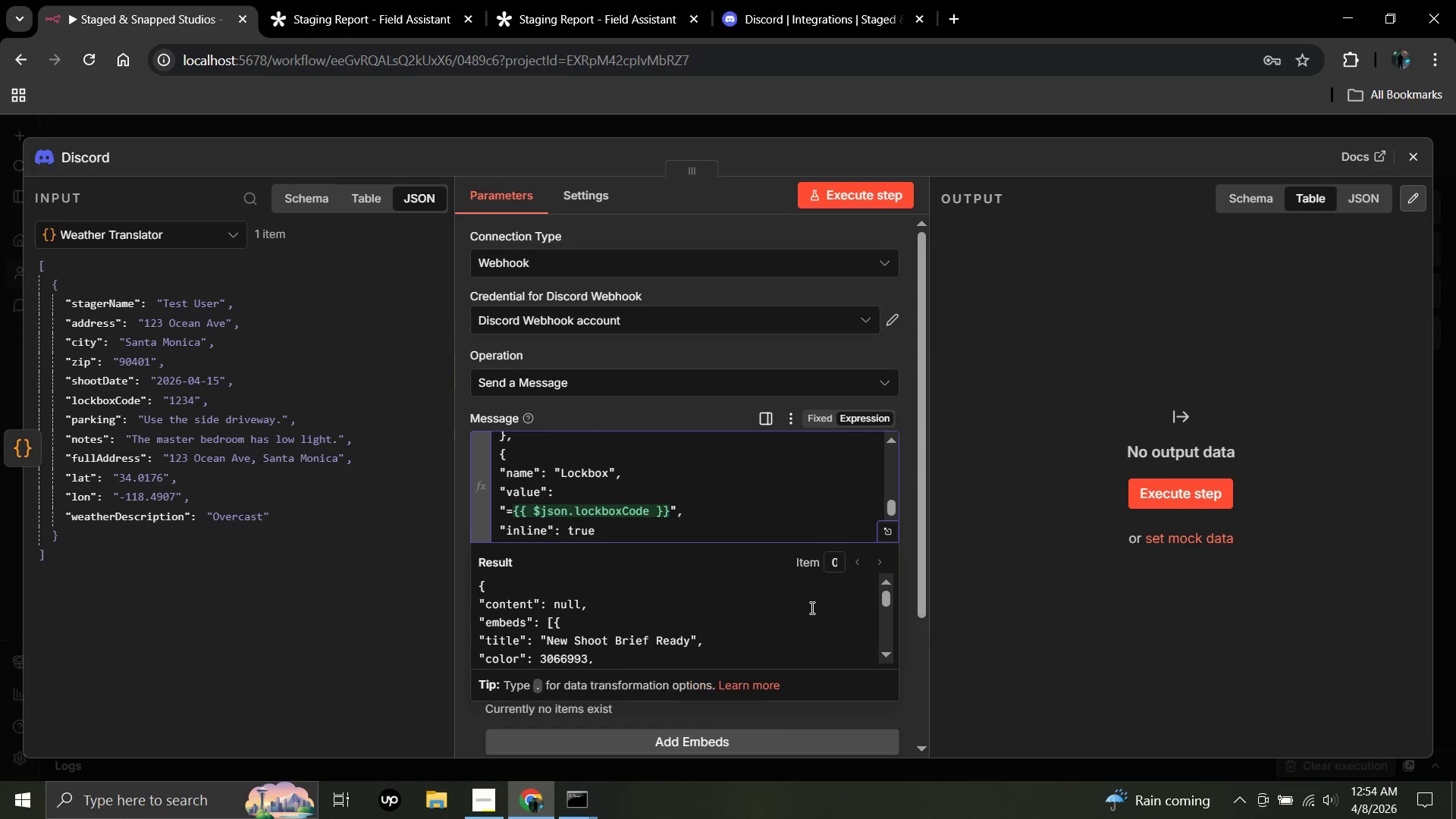 
key(ArrowDown)
 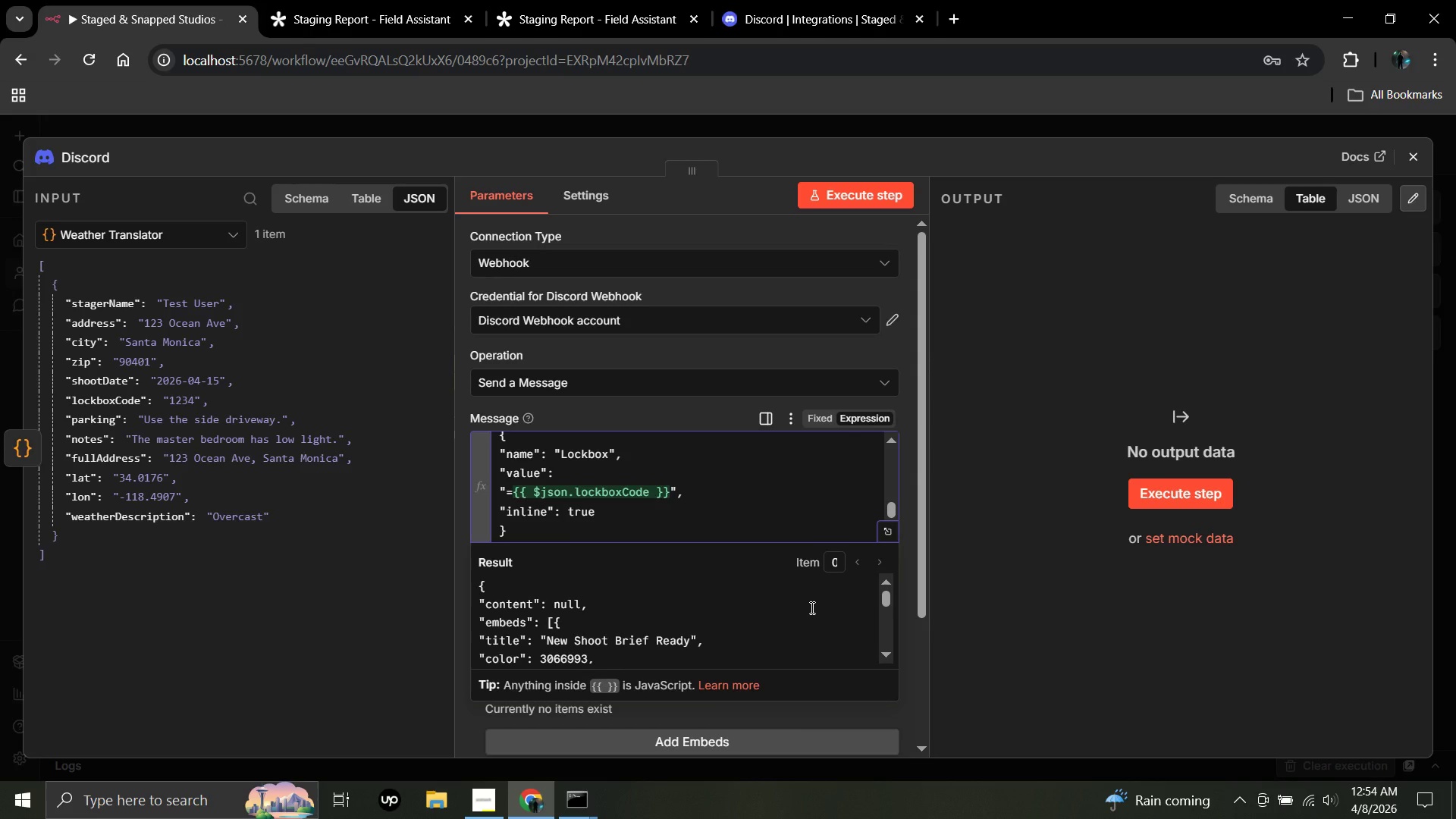 
key(ArrowDown)
 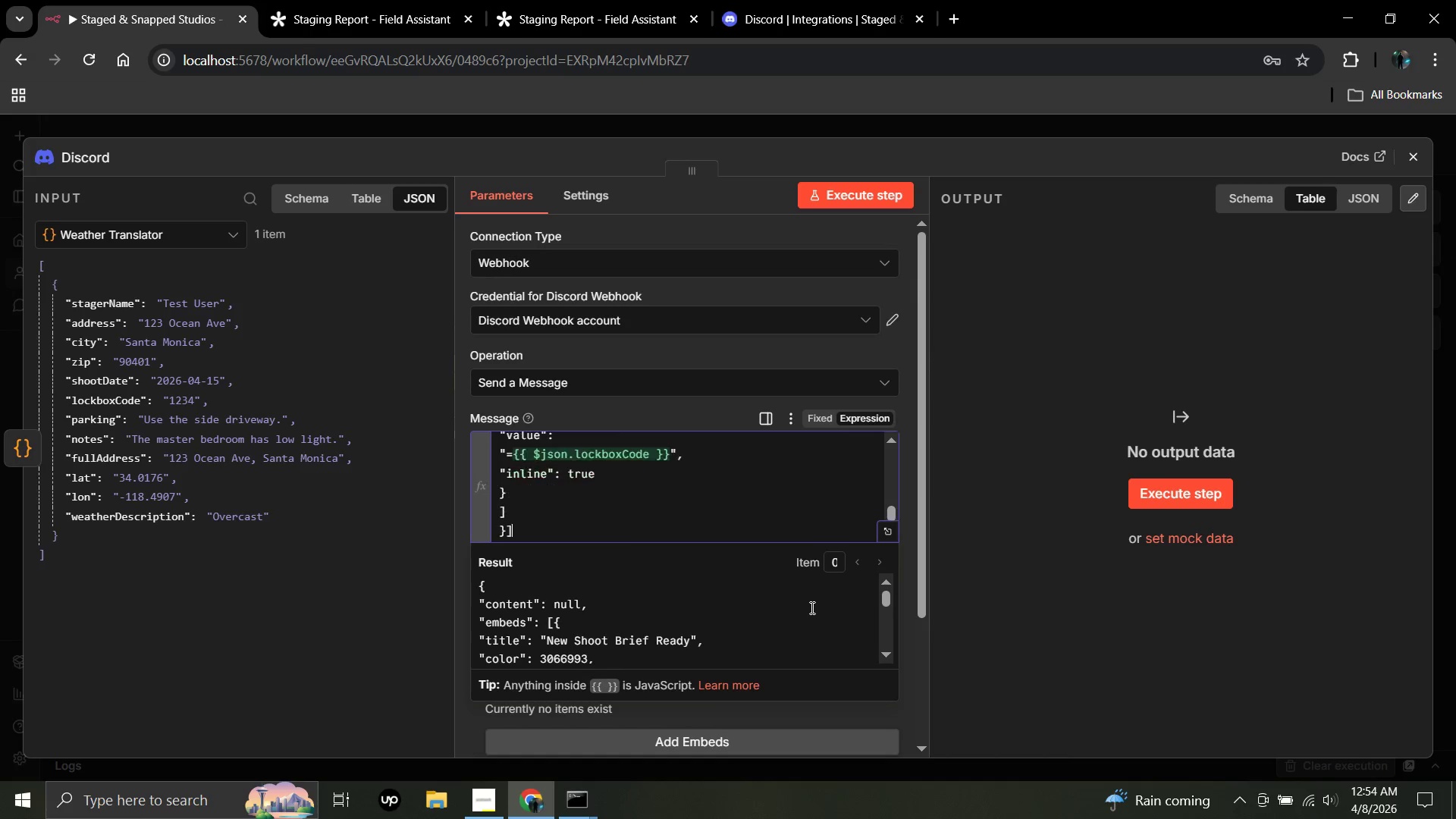 
key(ArrowDown)
 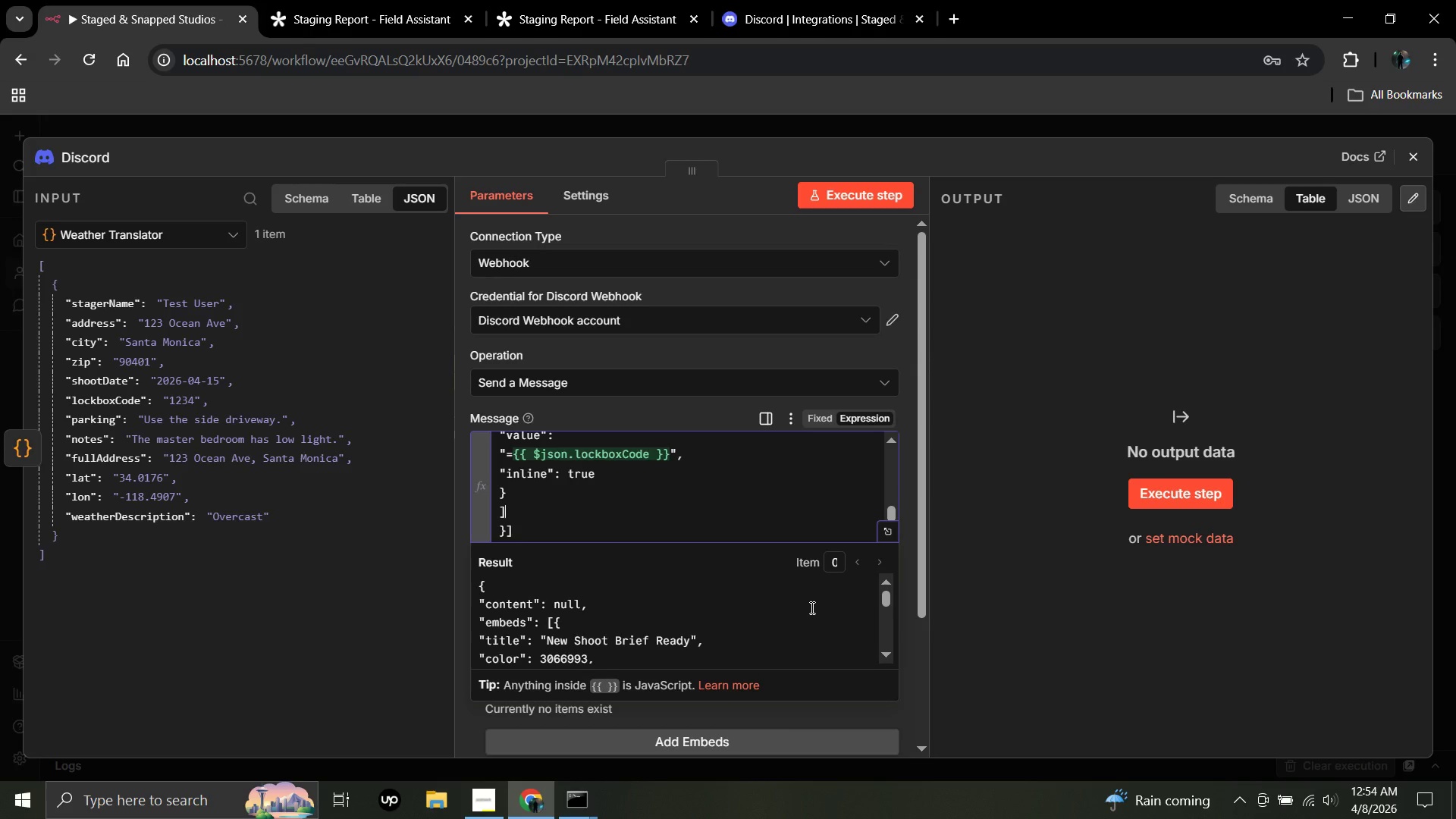 
key(ArrowUp)
 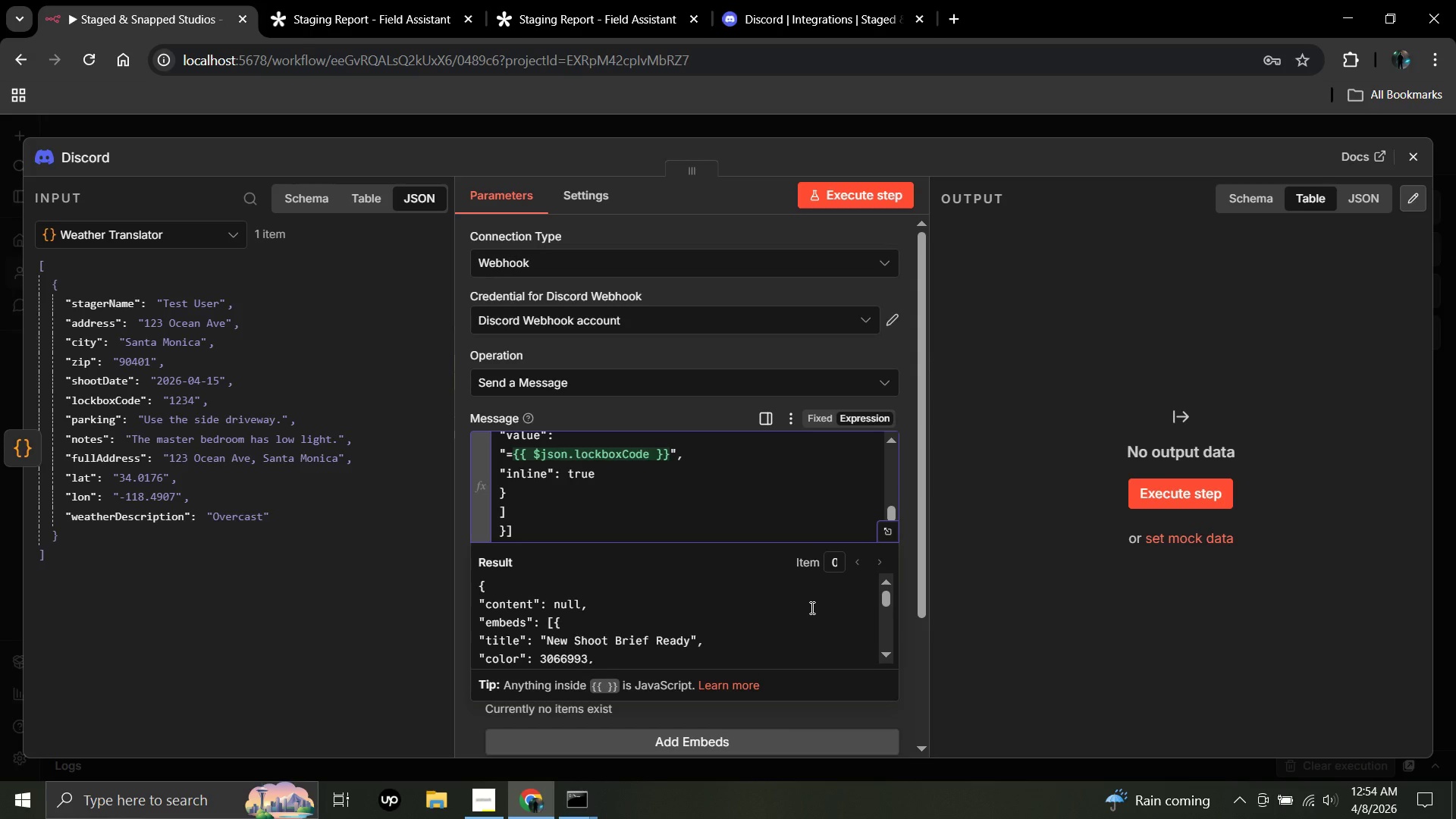 
key(Comma)
 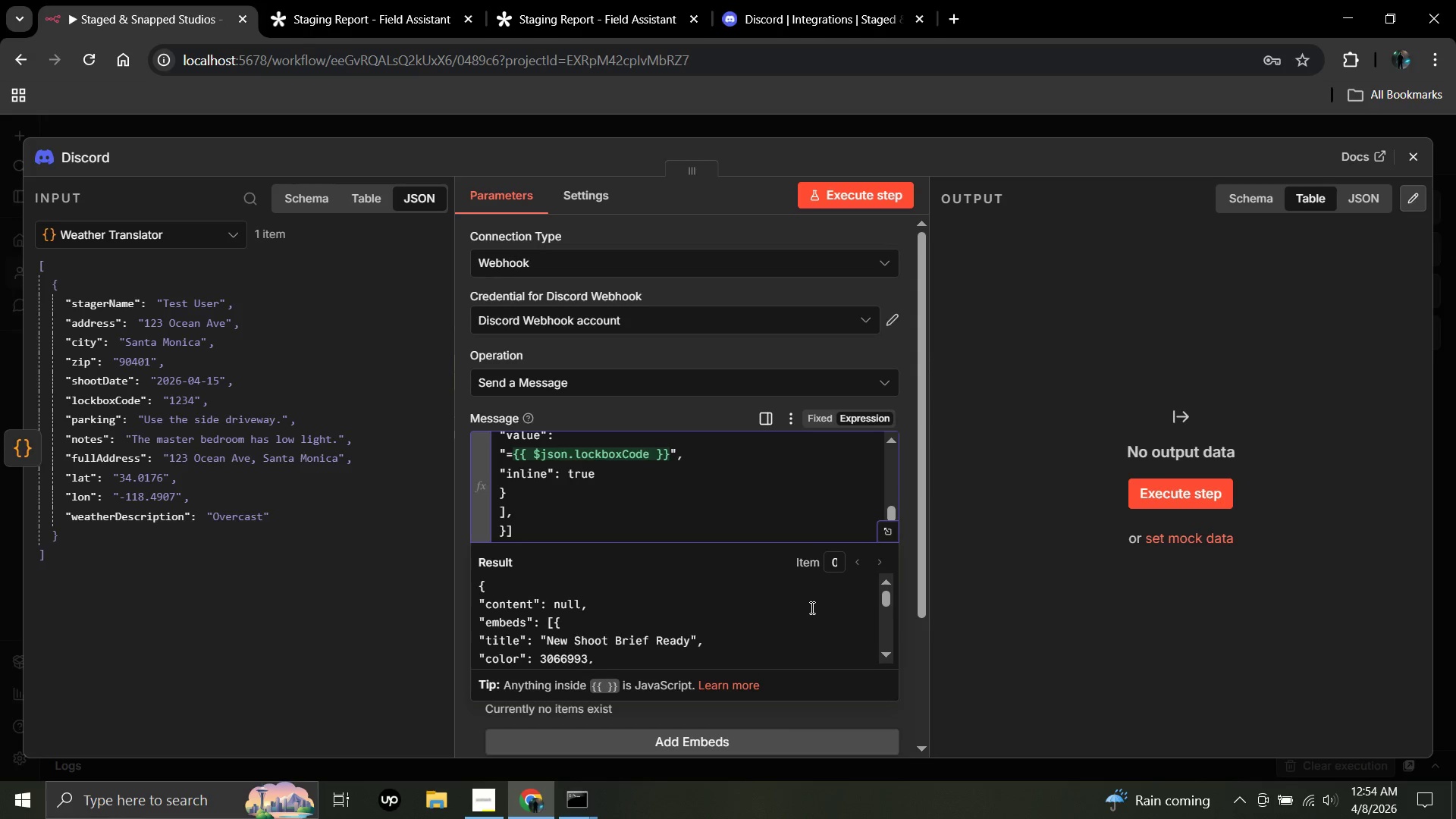 
key(ArrowDown)
 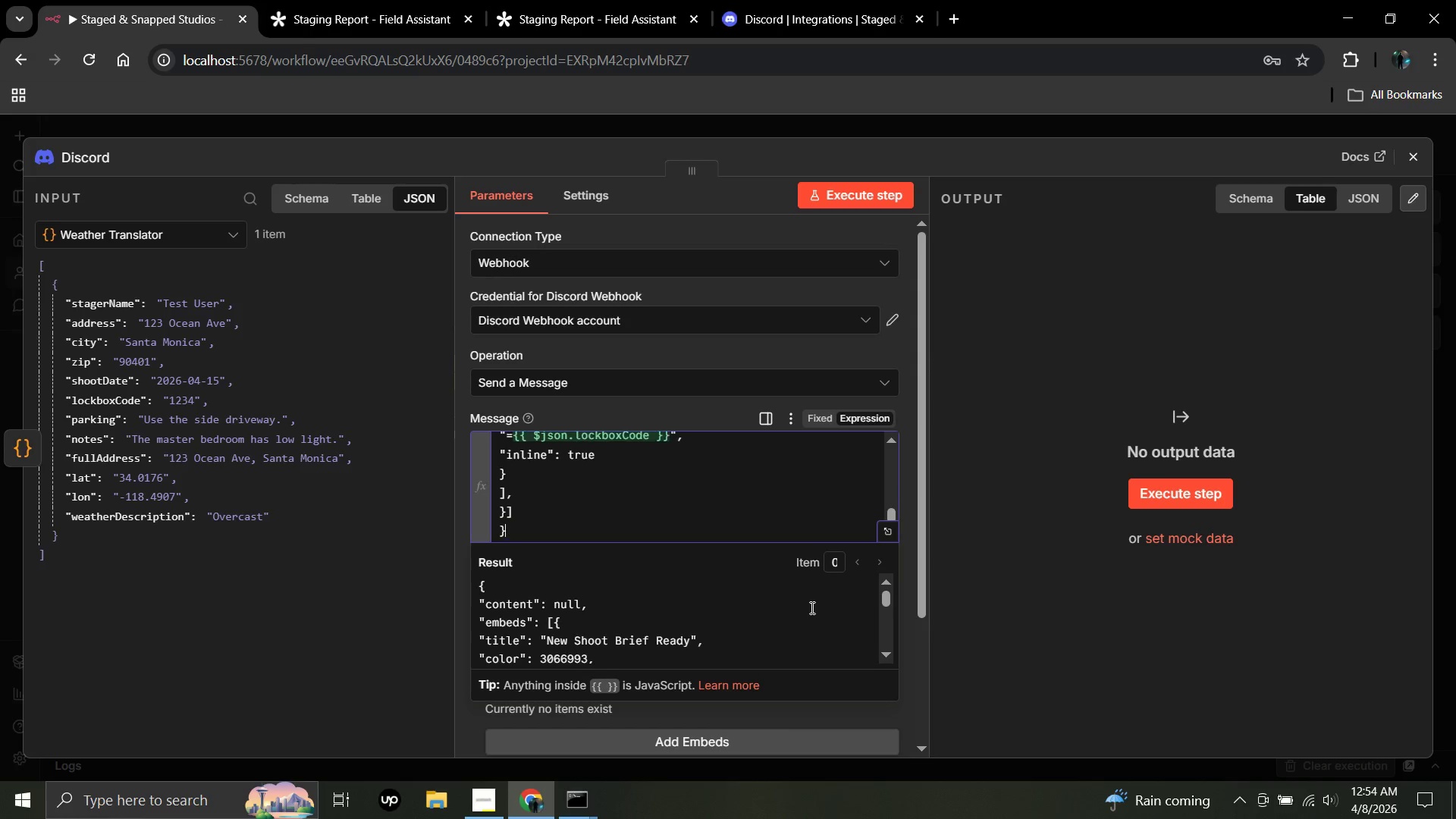 
key(ArrowDown)
 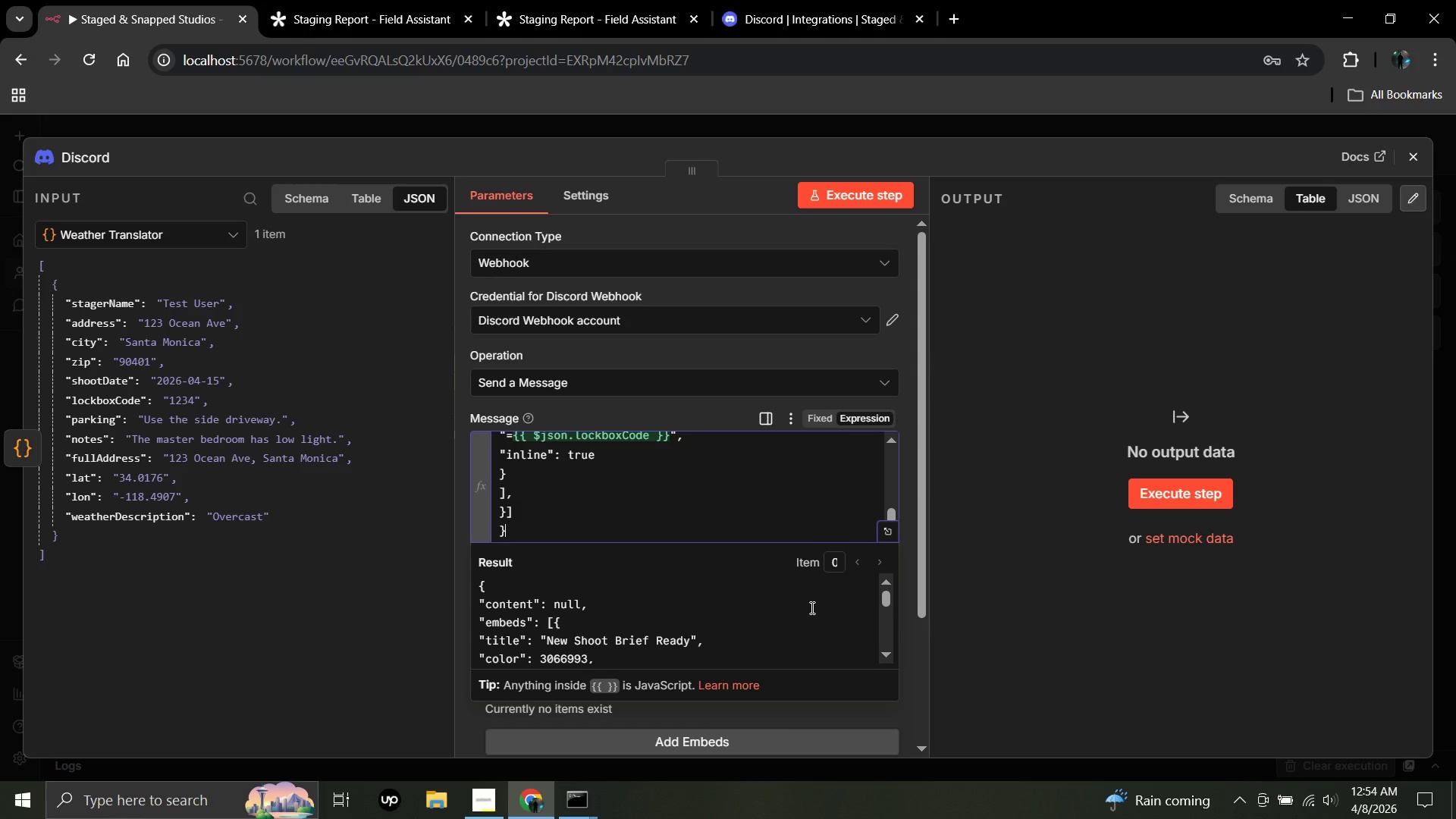 
key(ArrowDown)
 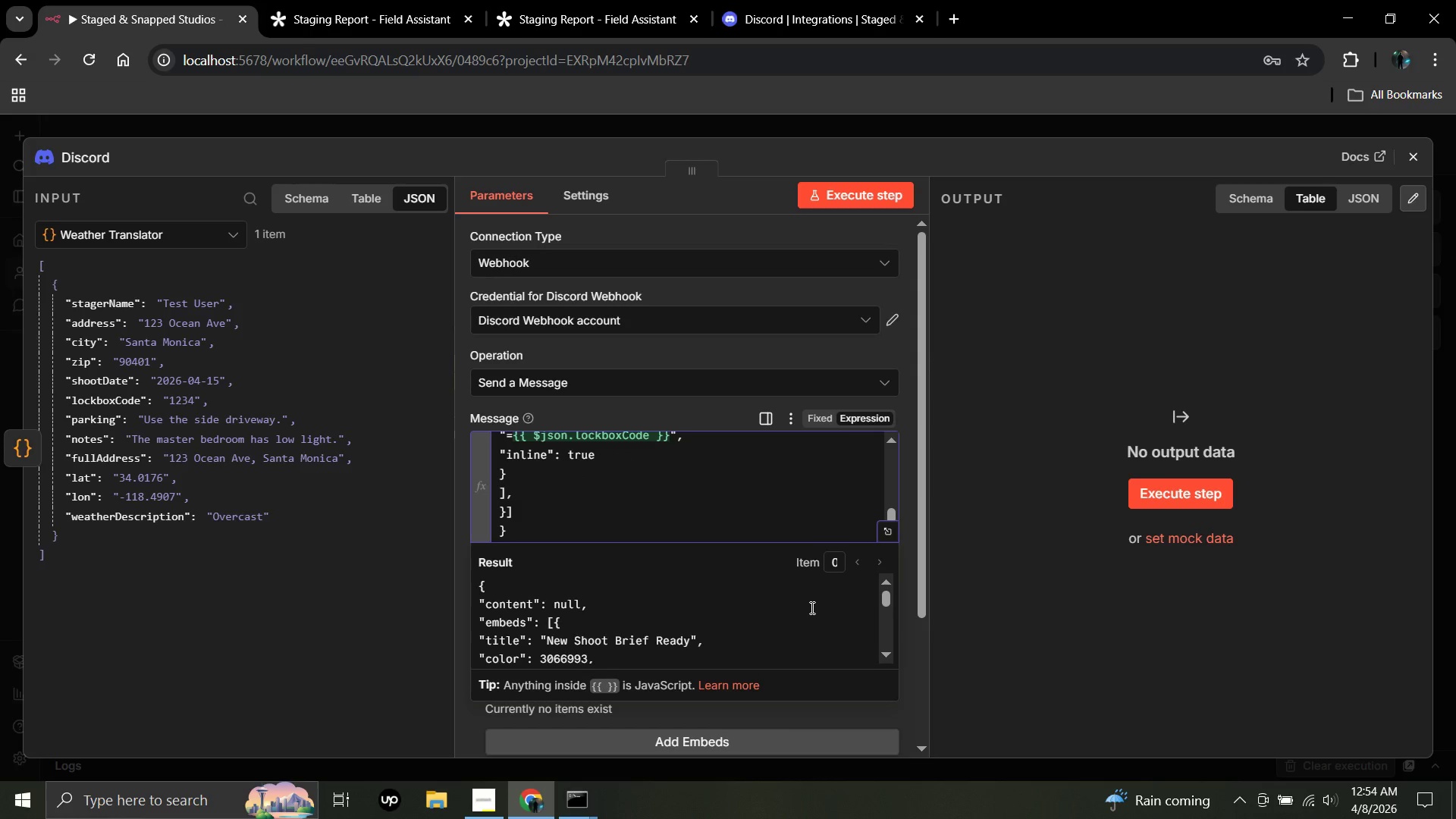 
key(ArrowUp)
 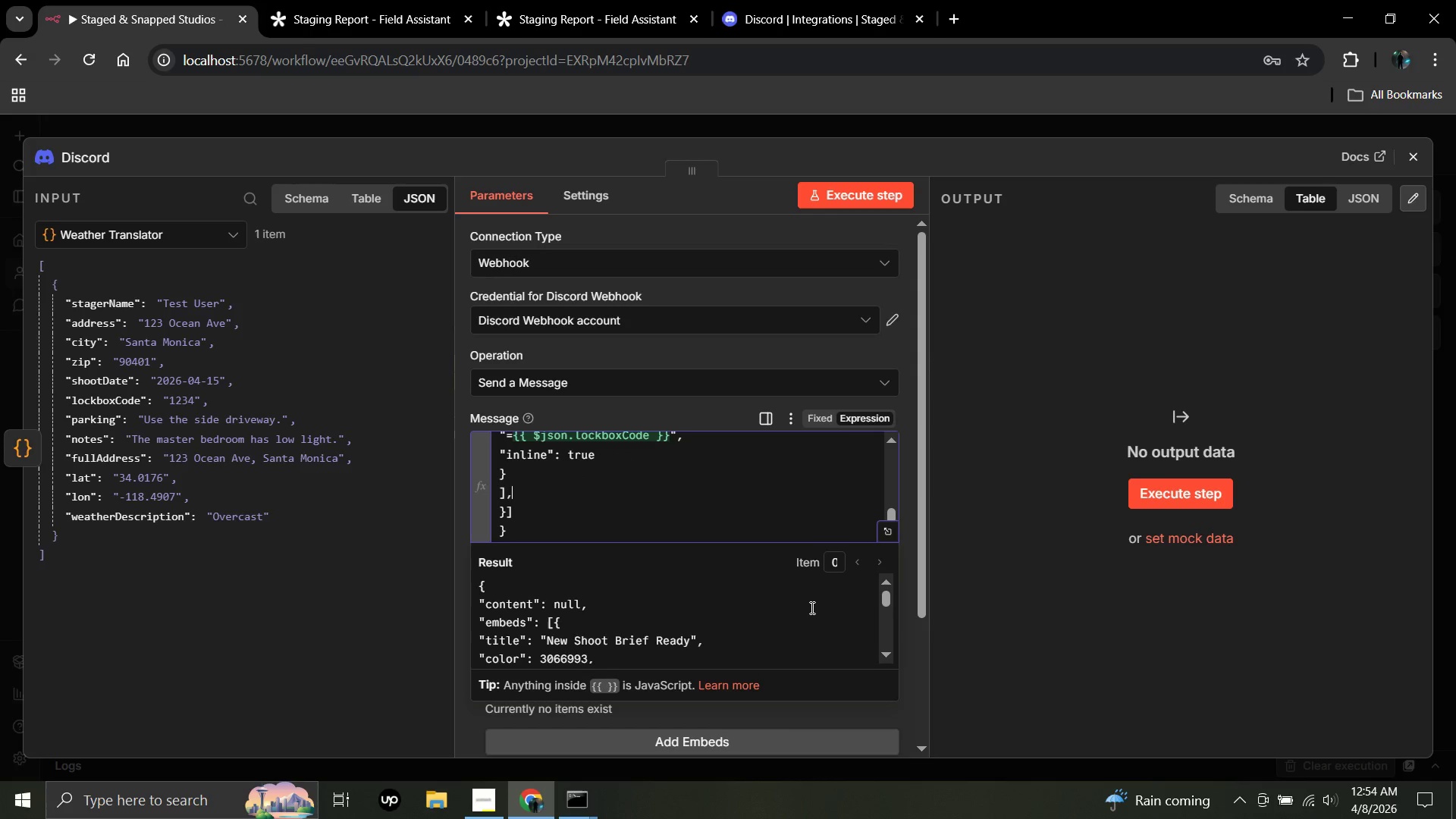 
key(ArrowUp)
 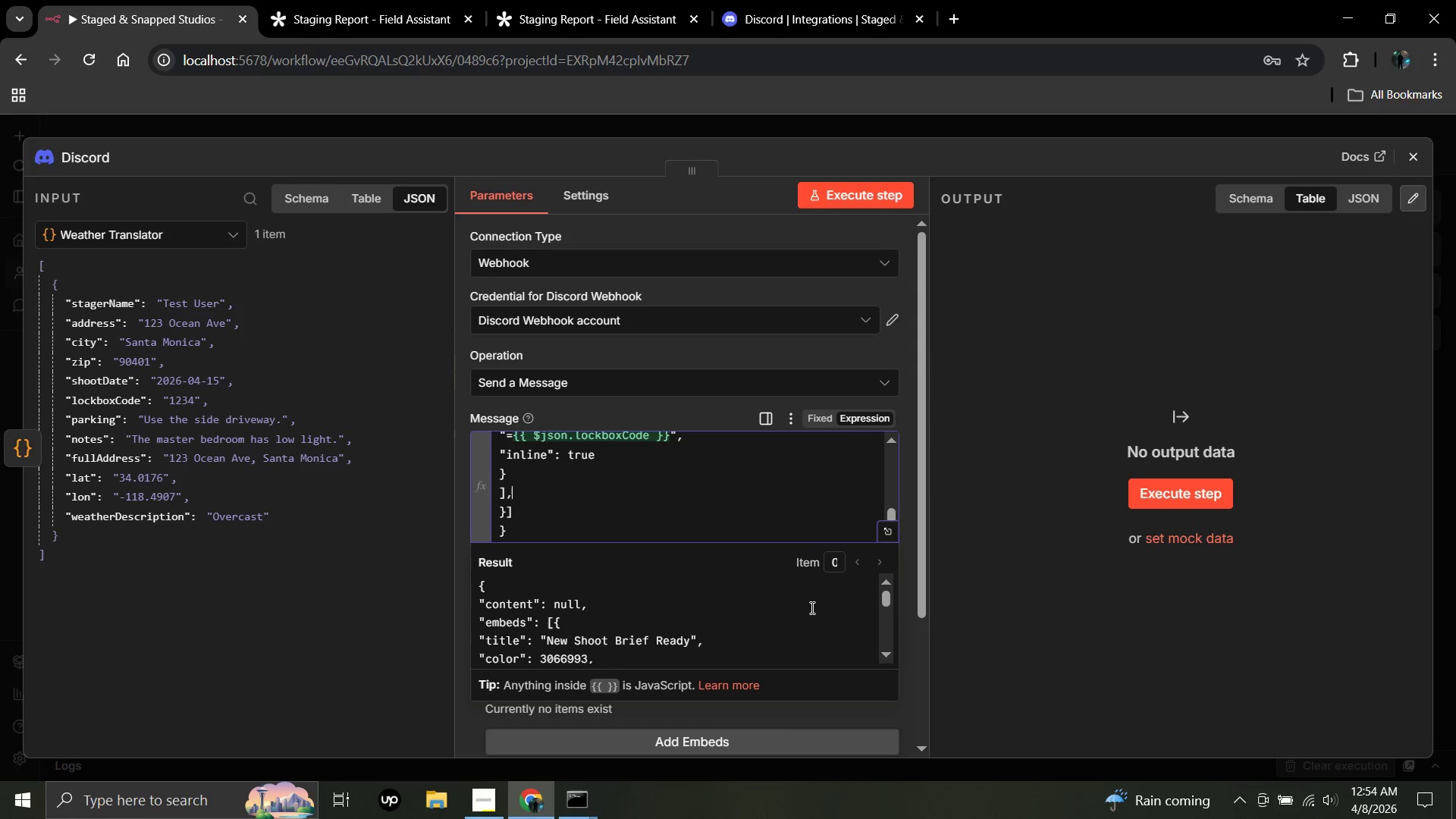 
wait(6.12)
 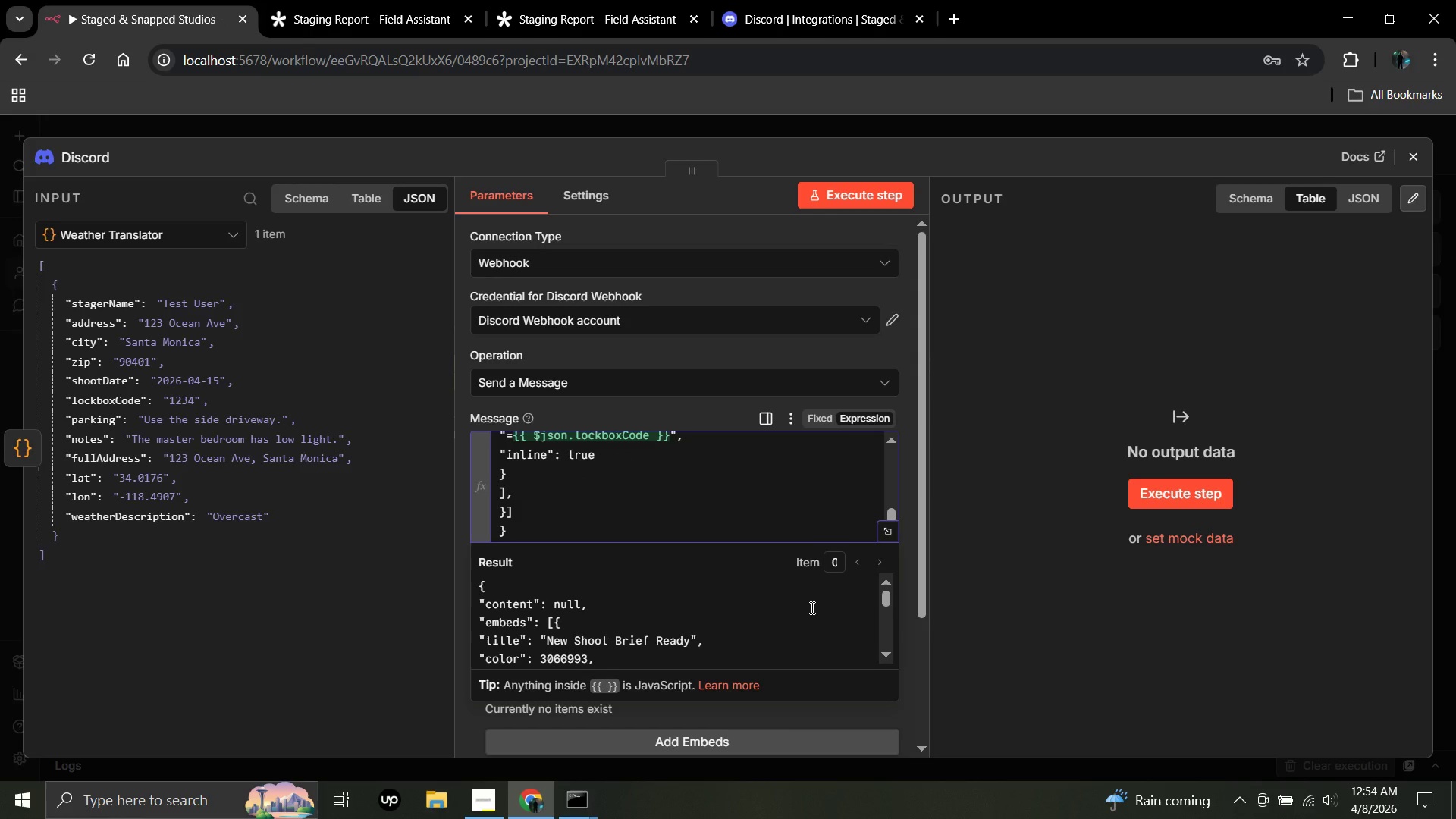 
key(Enter)
 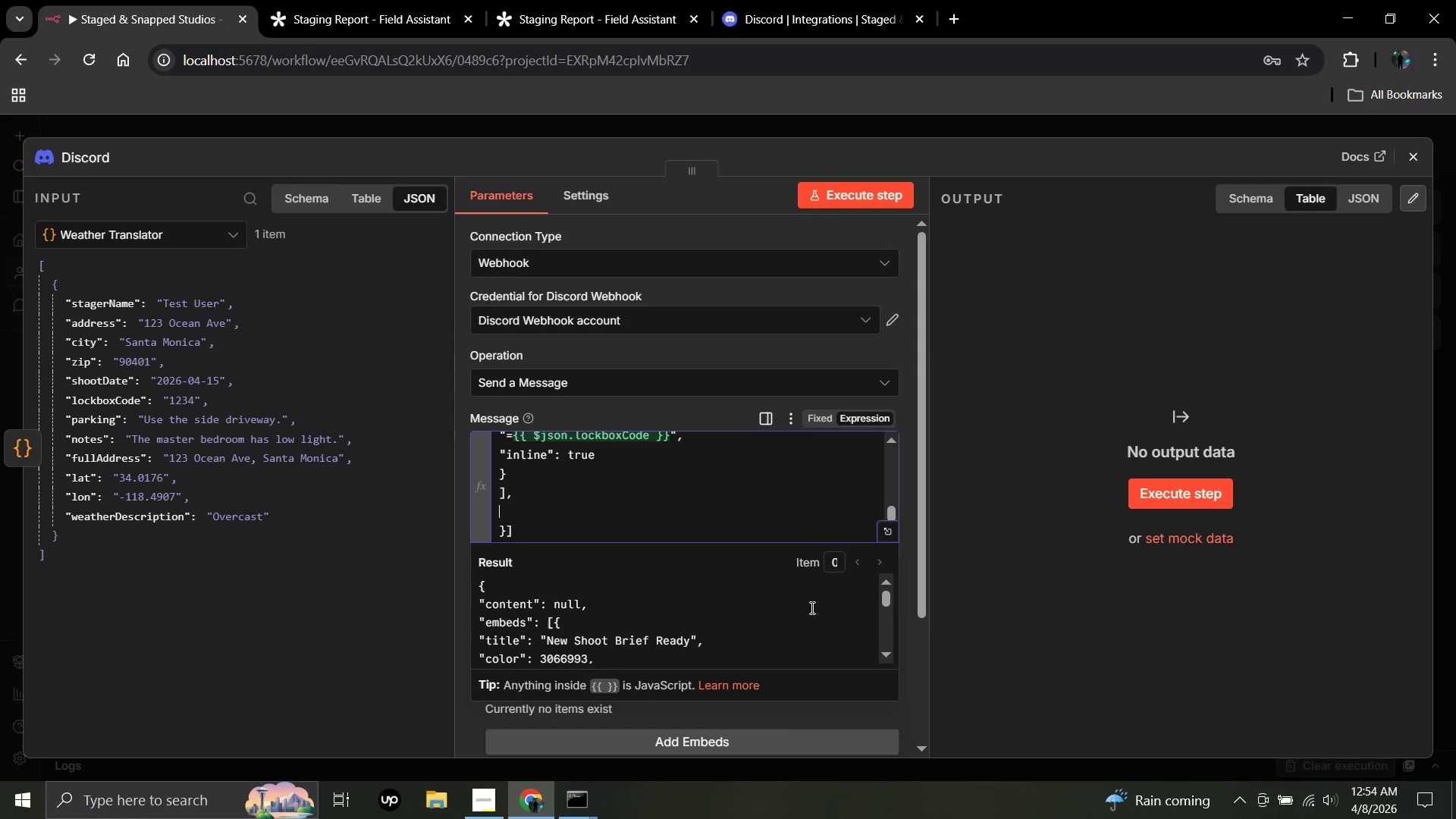 
type("footer": {)
 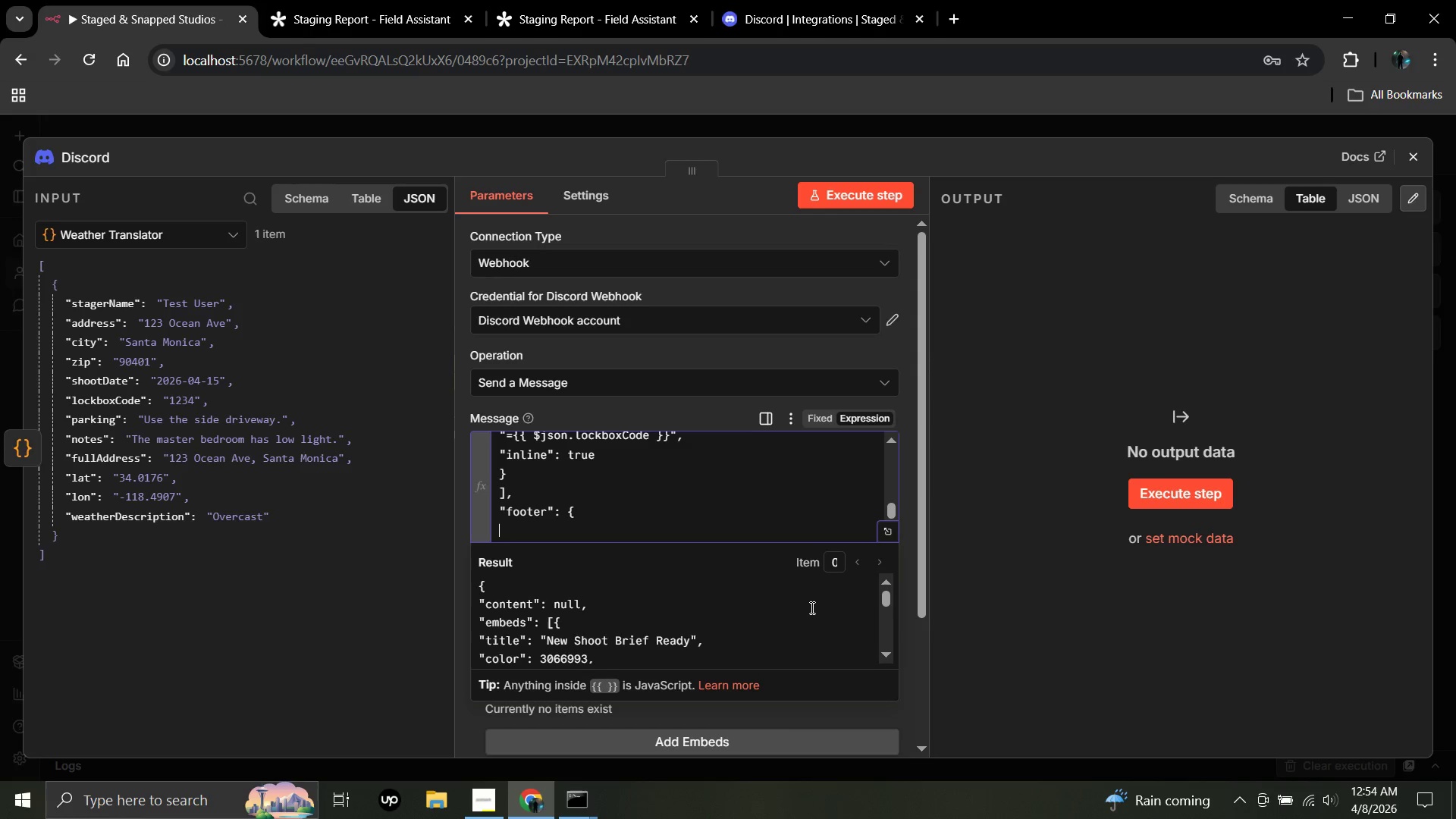 
 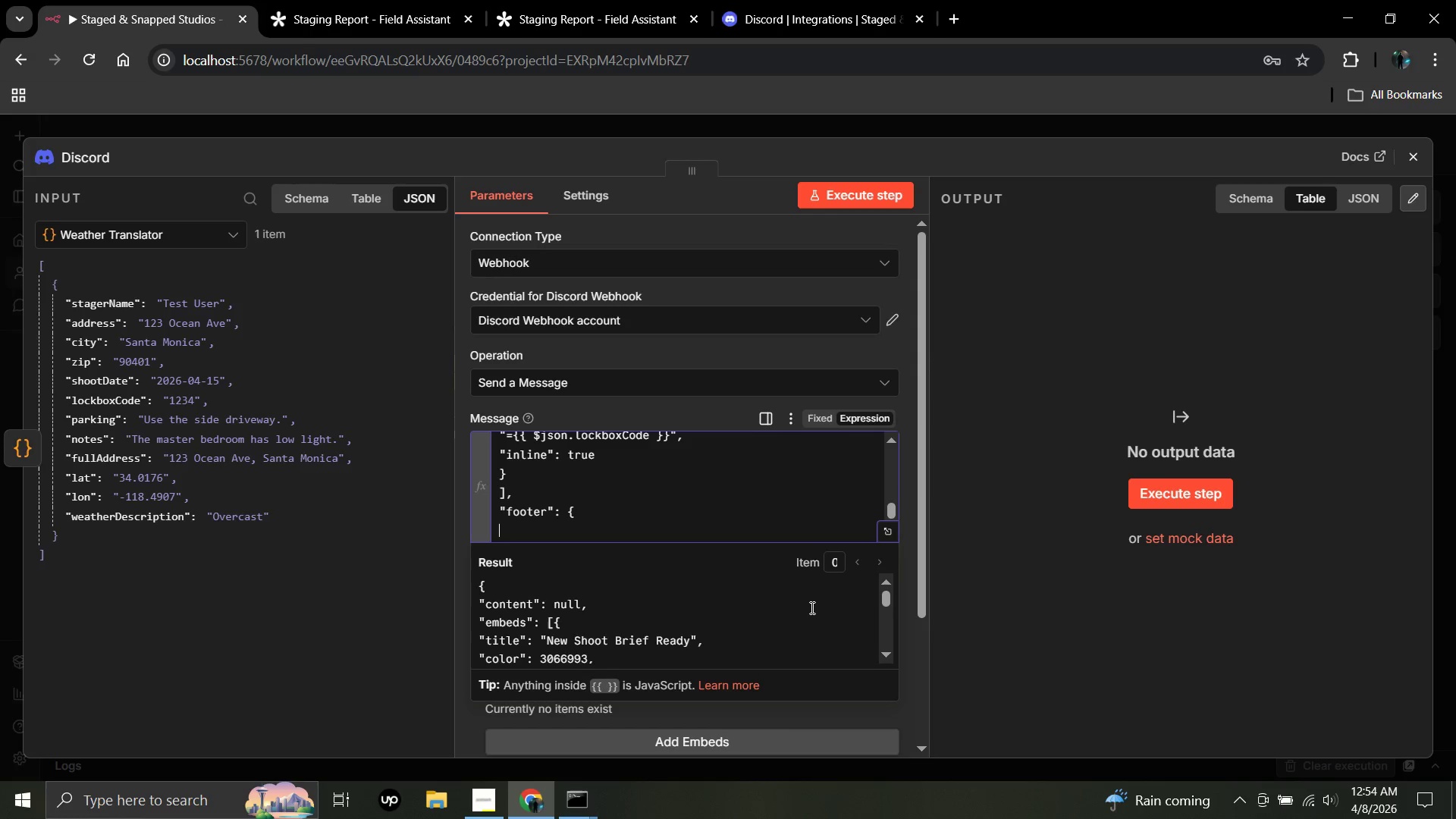 
key(Enter)
 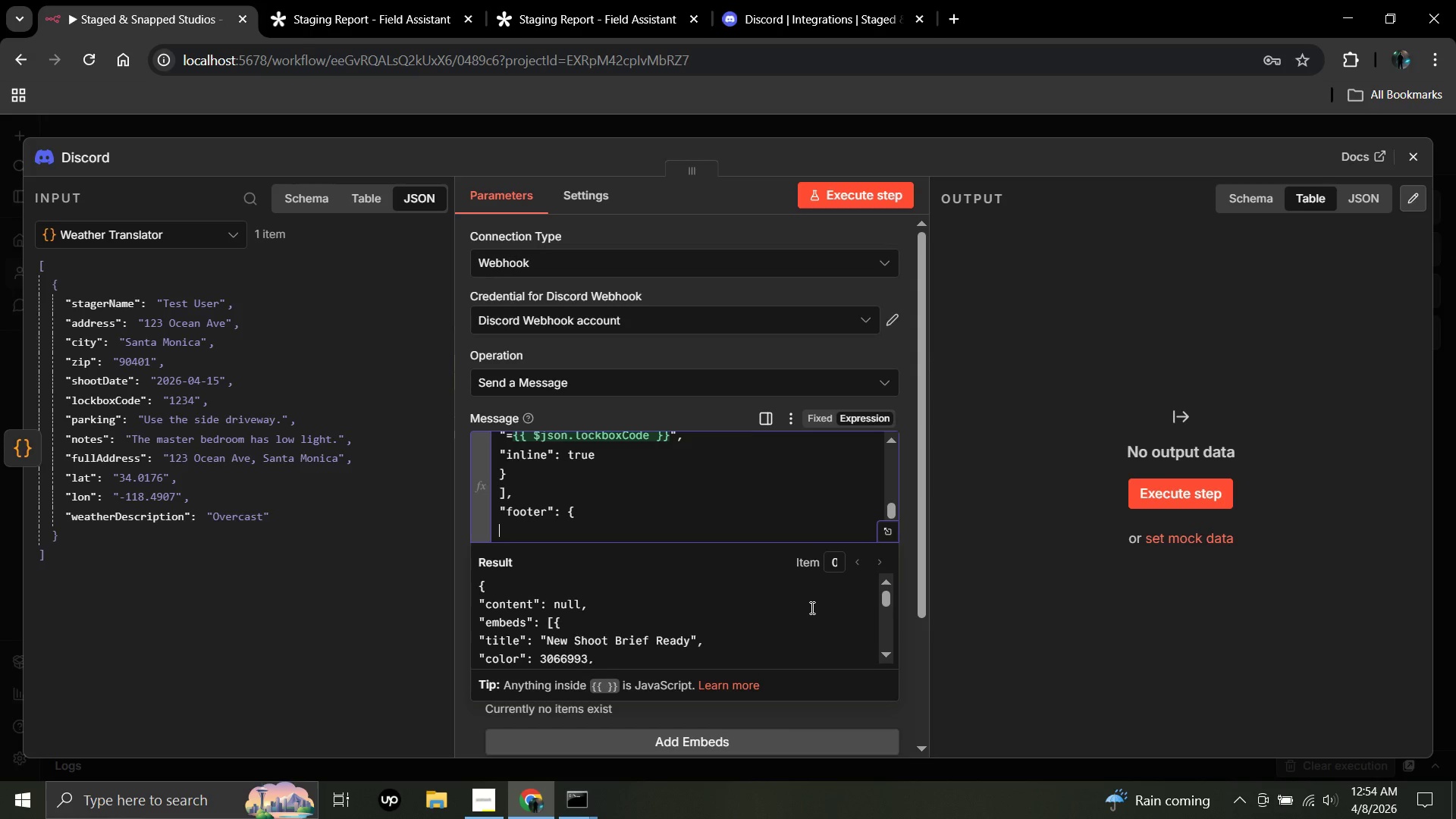 
type("text": "Field Assistant - Staged & Snapped Studios")
 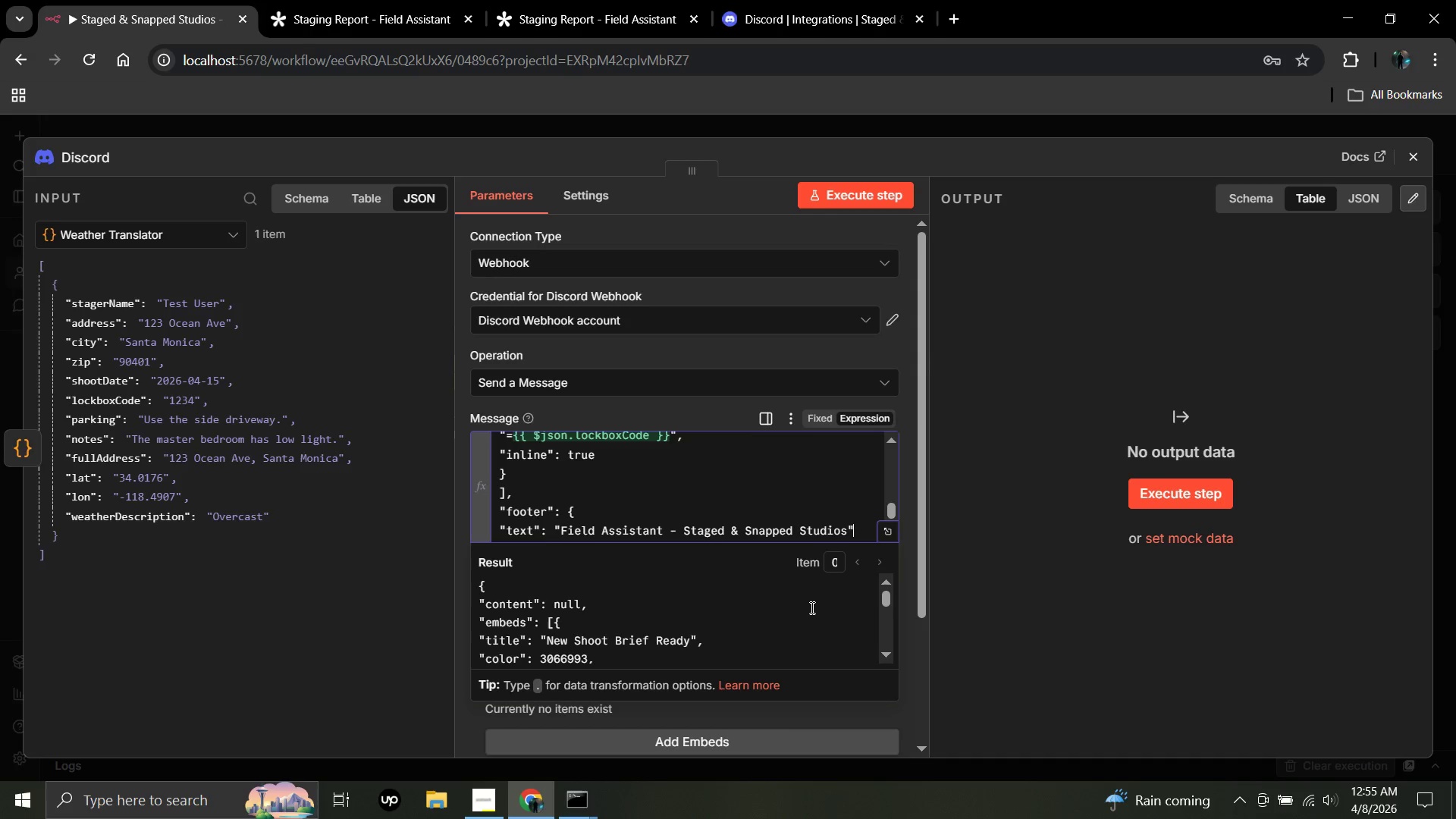 
key(ArrowDown)
 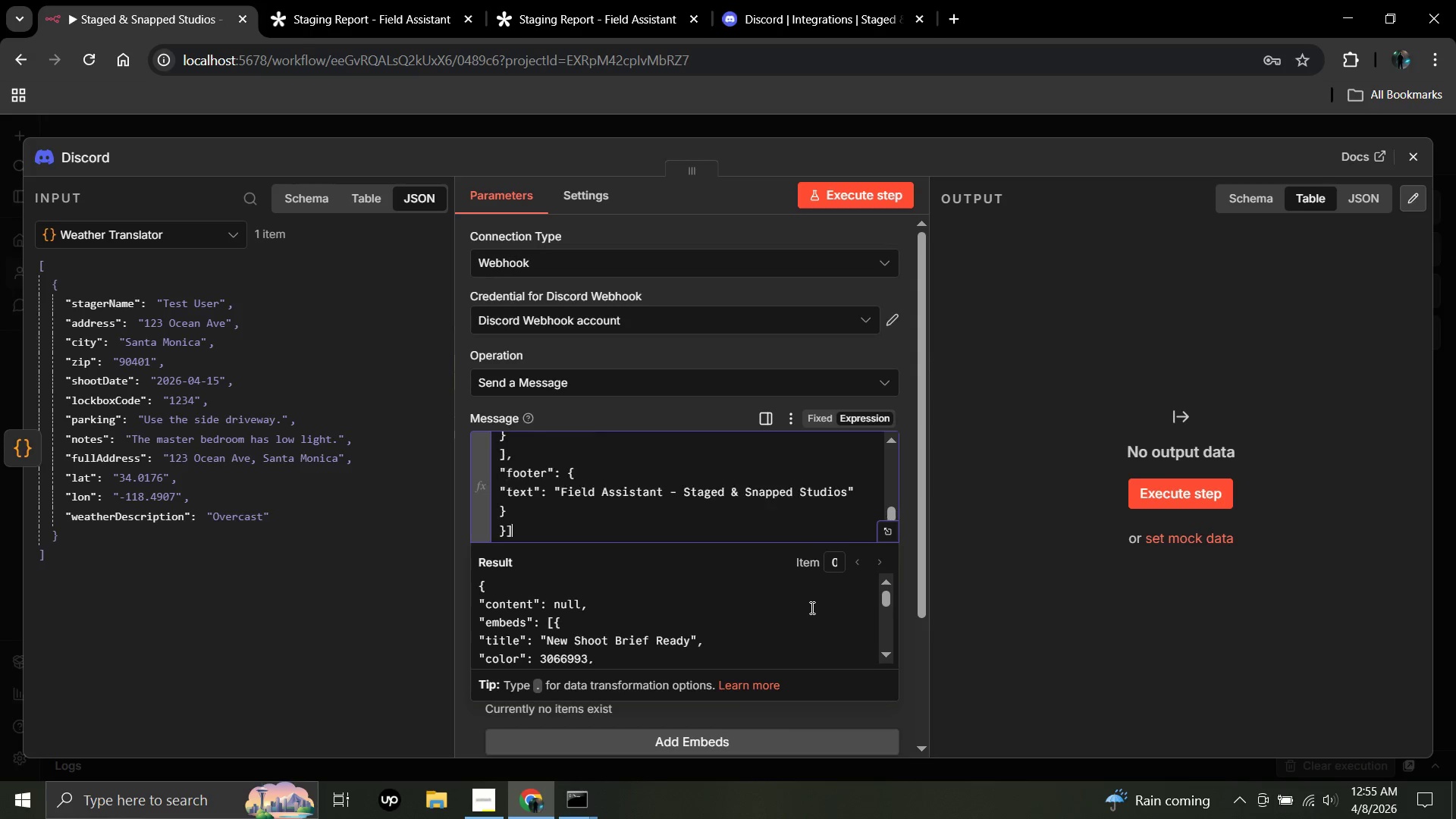 
key(ArrowDown)
 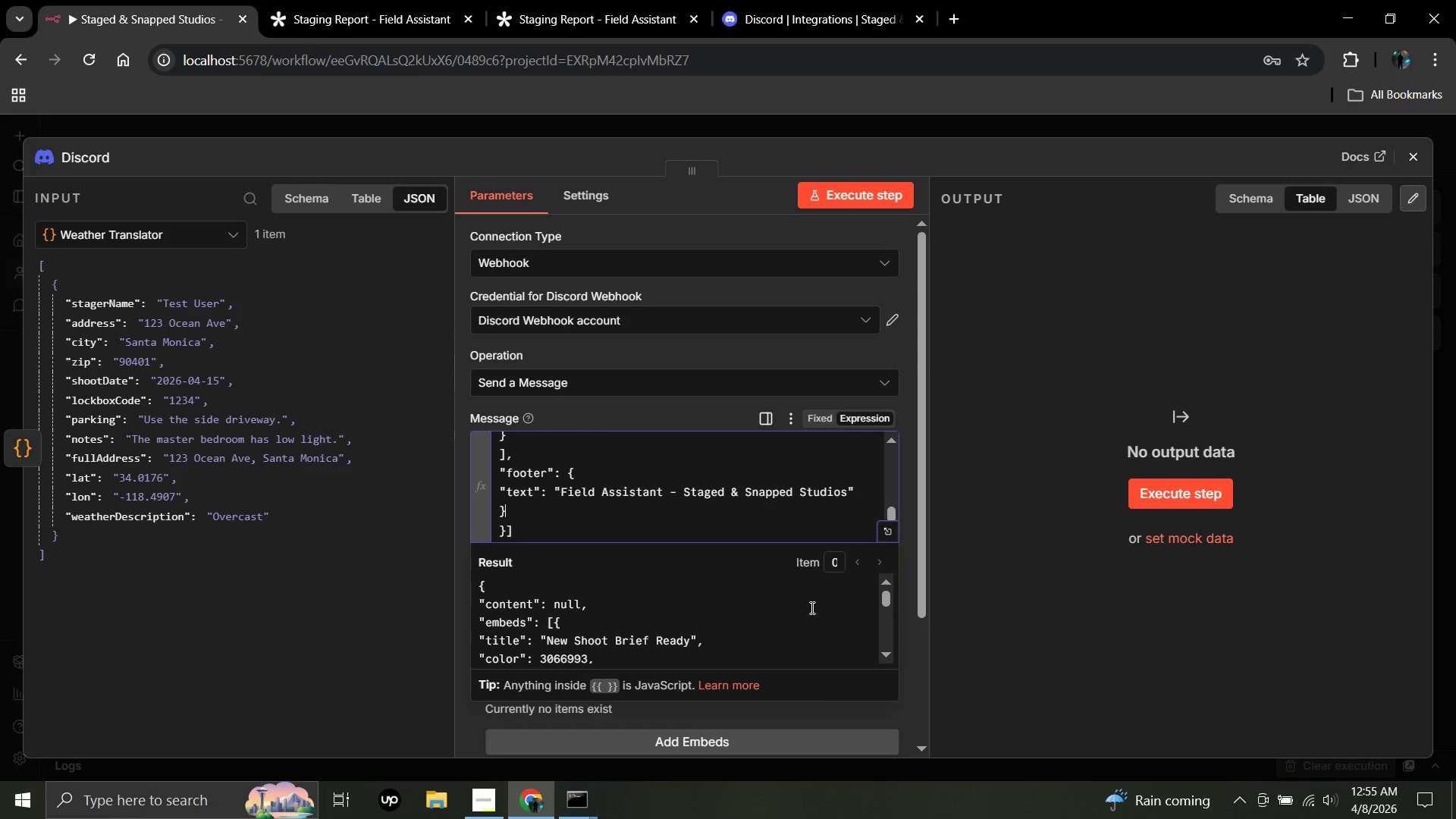 
key(ArrowUp)
 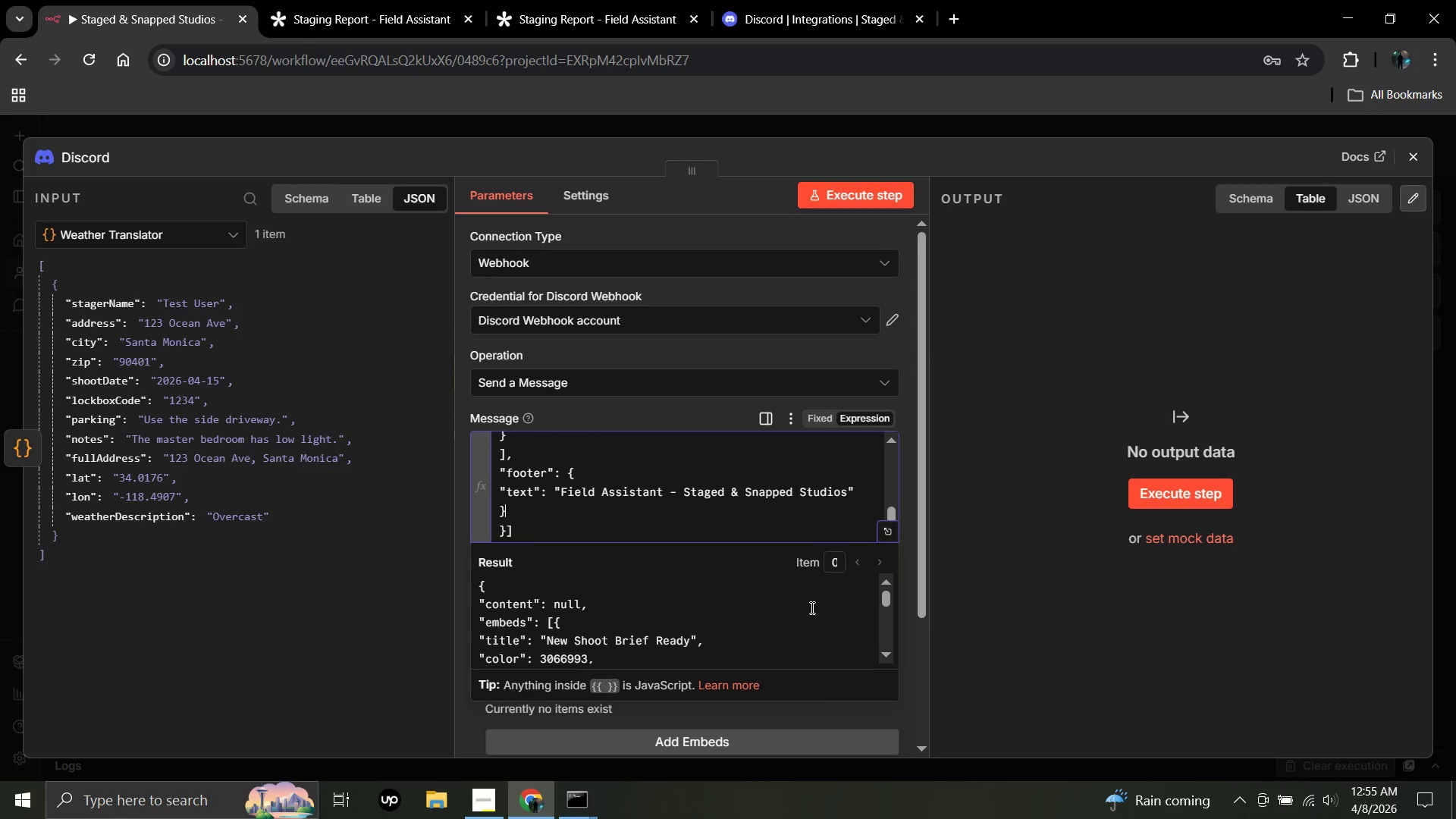 
key(ArrowDown)
 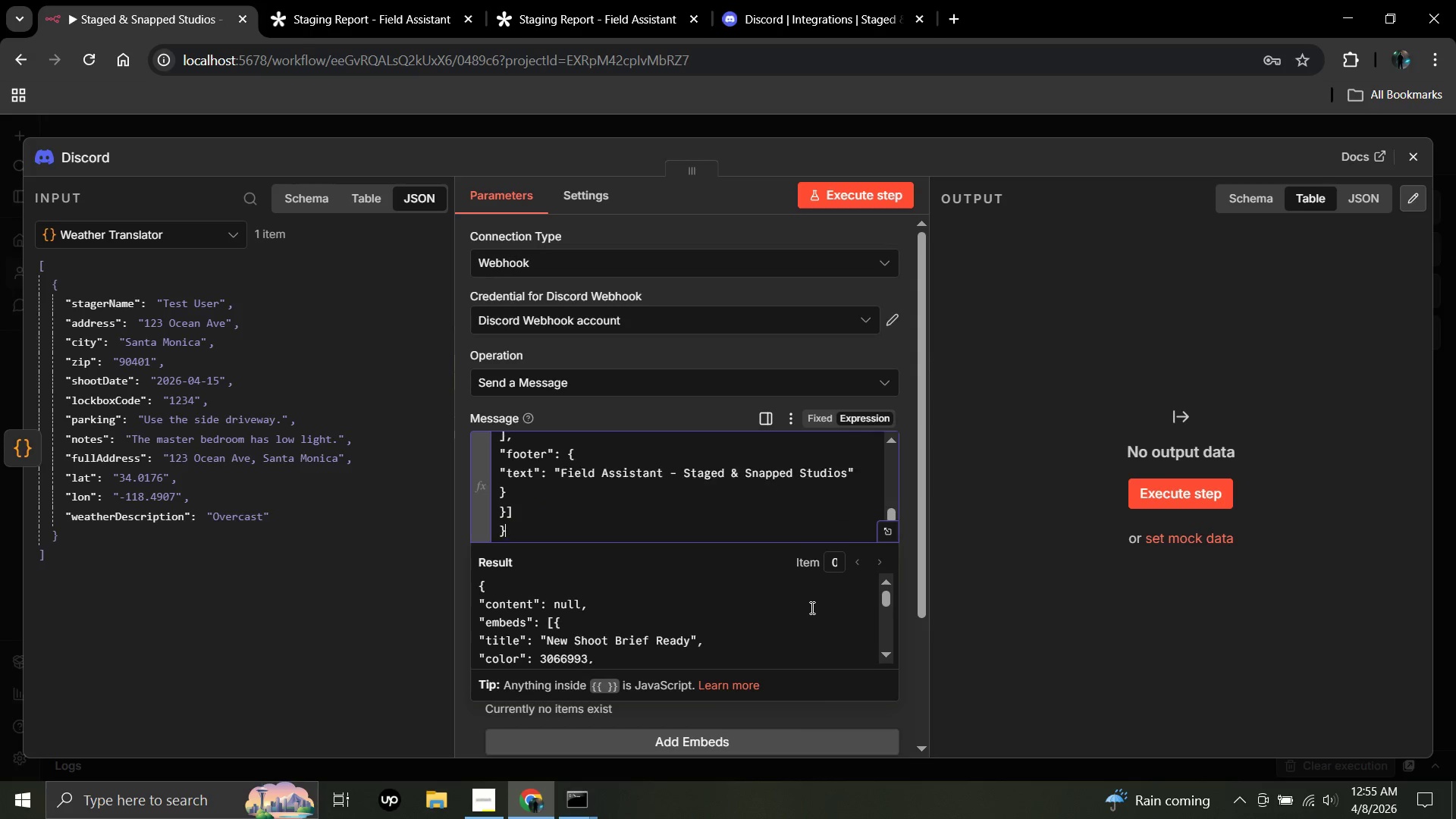 
key(ArrowDown)
 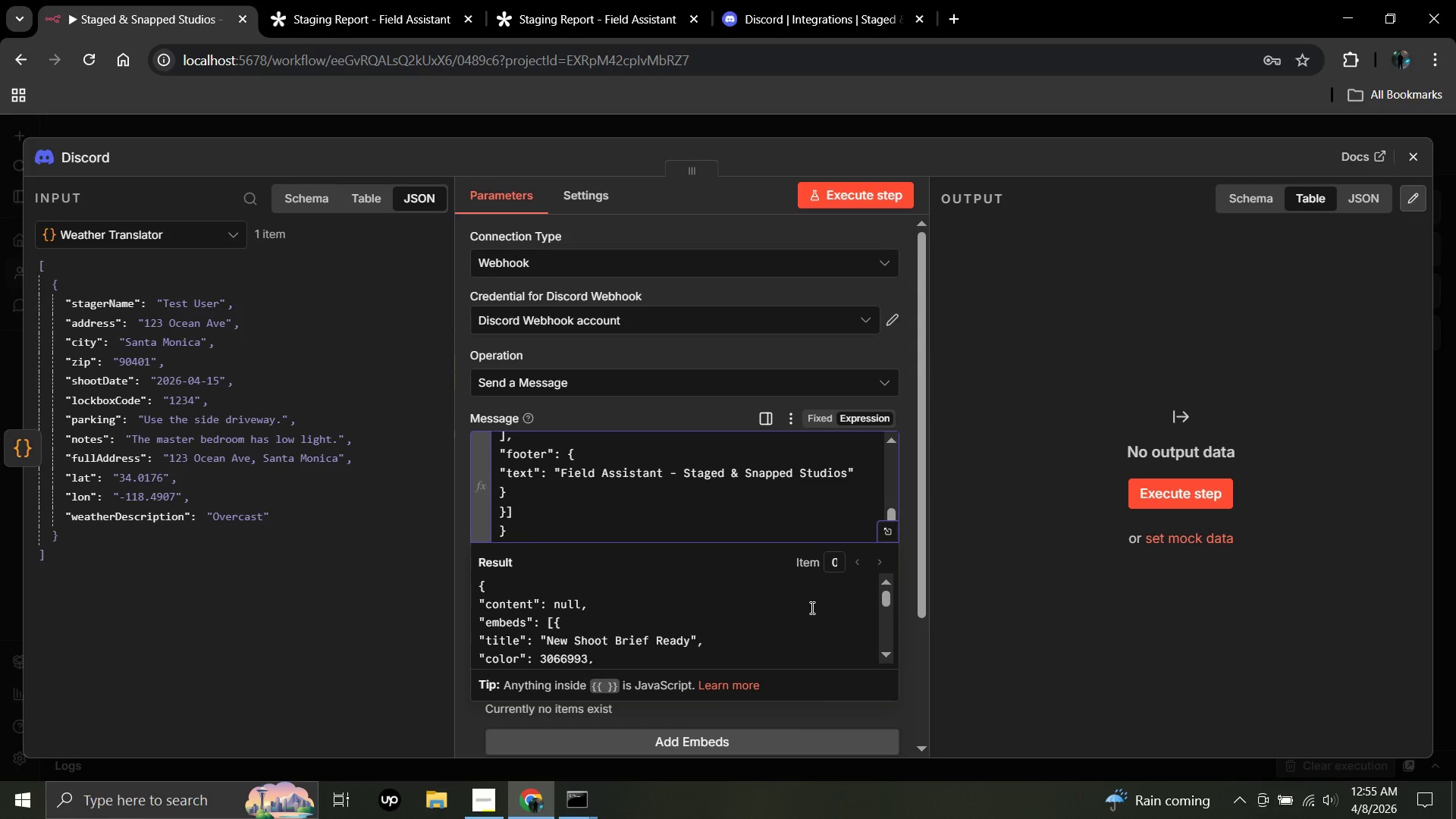 
key(ArrowDown)
 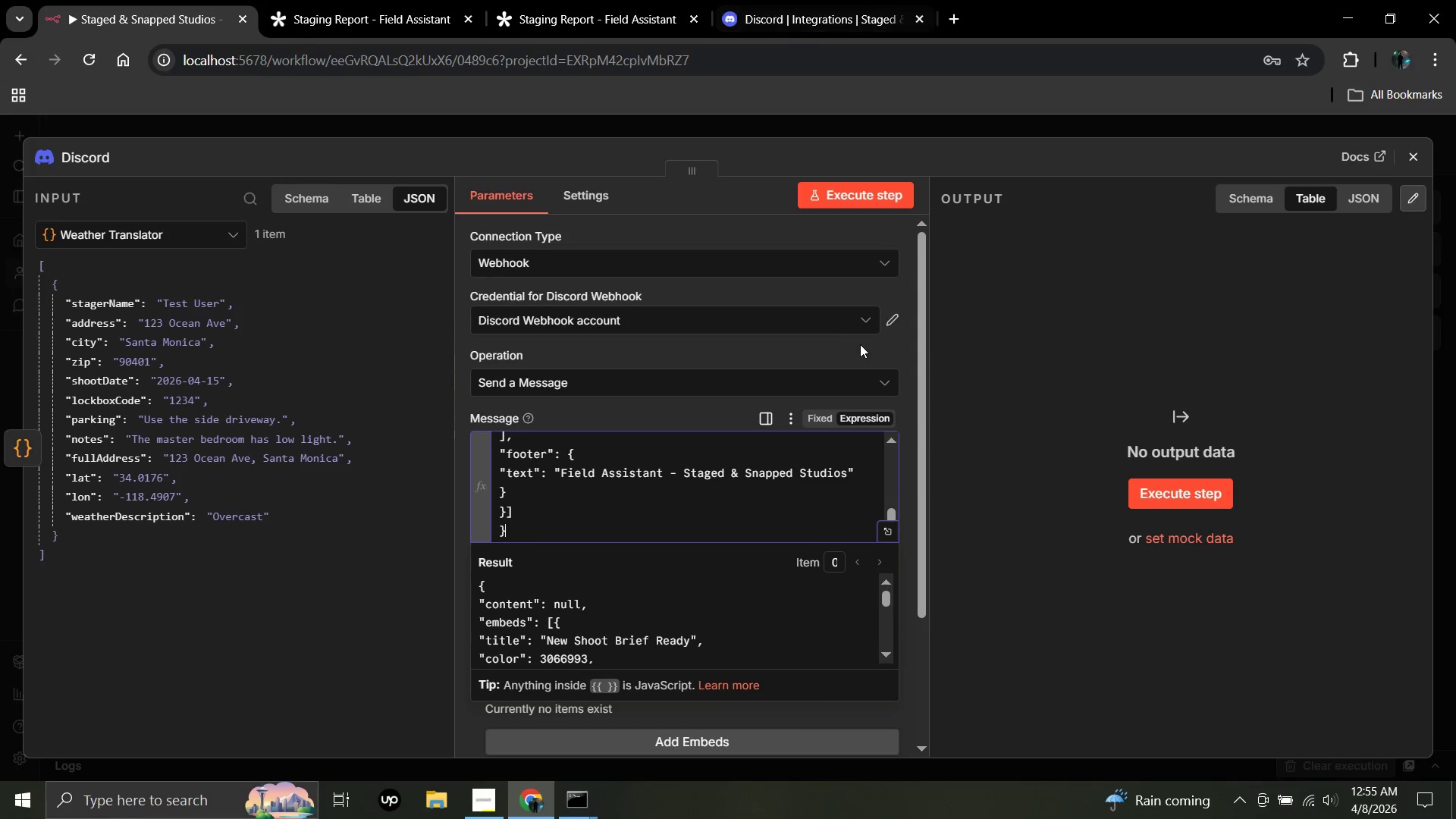 
left_click([654, 359])
 